 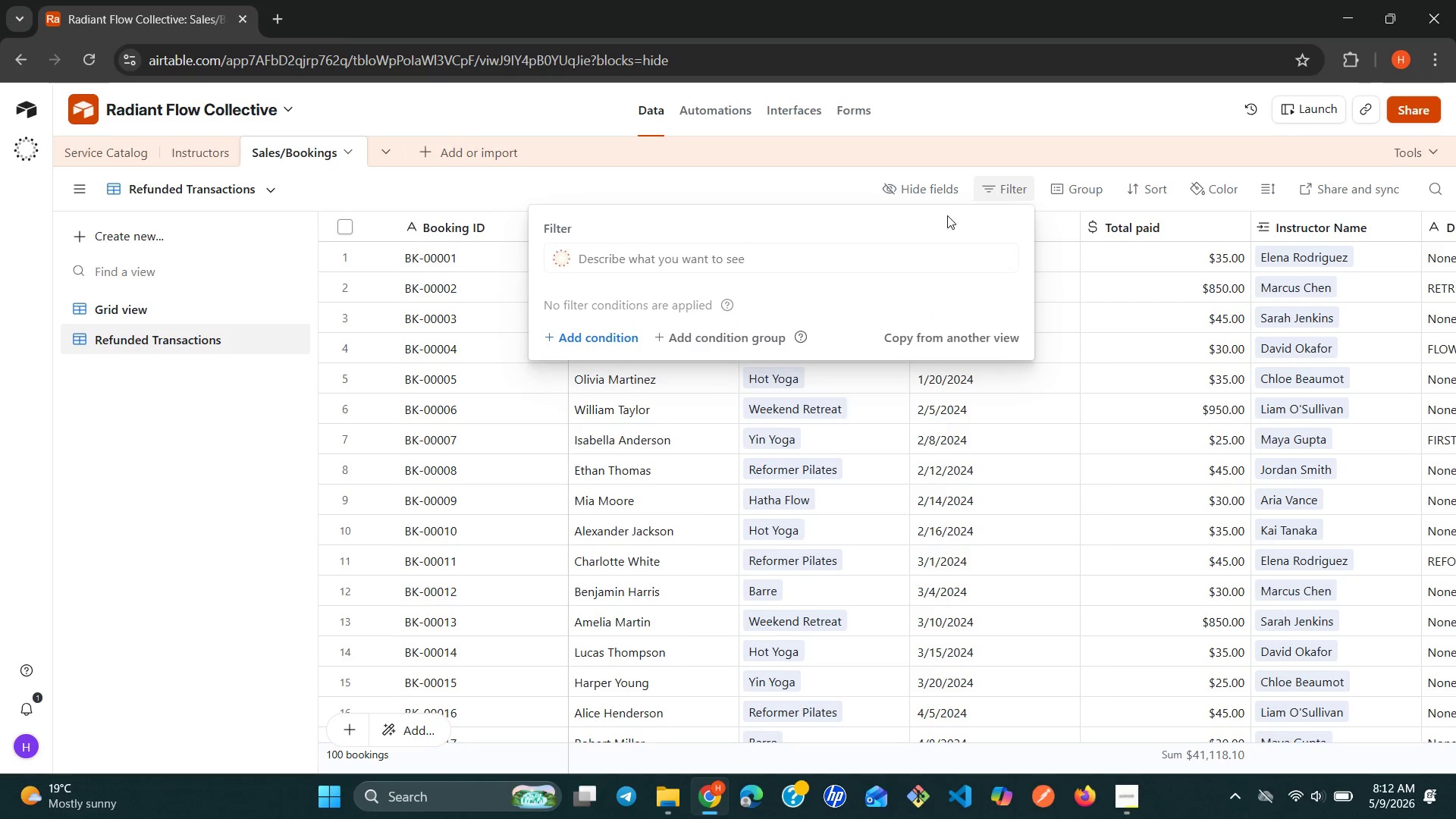 
left_click([612, 340])
 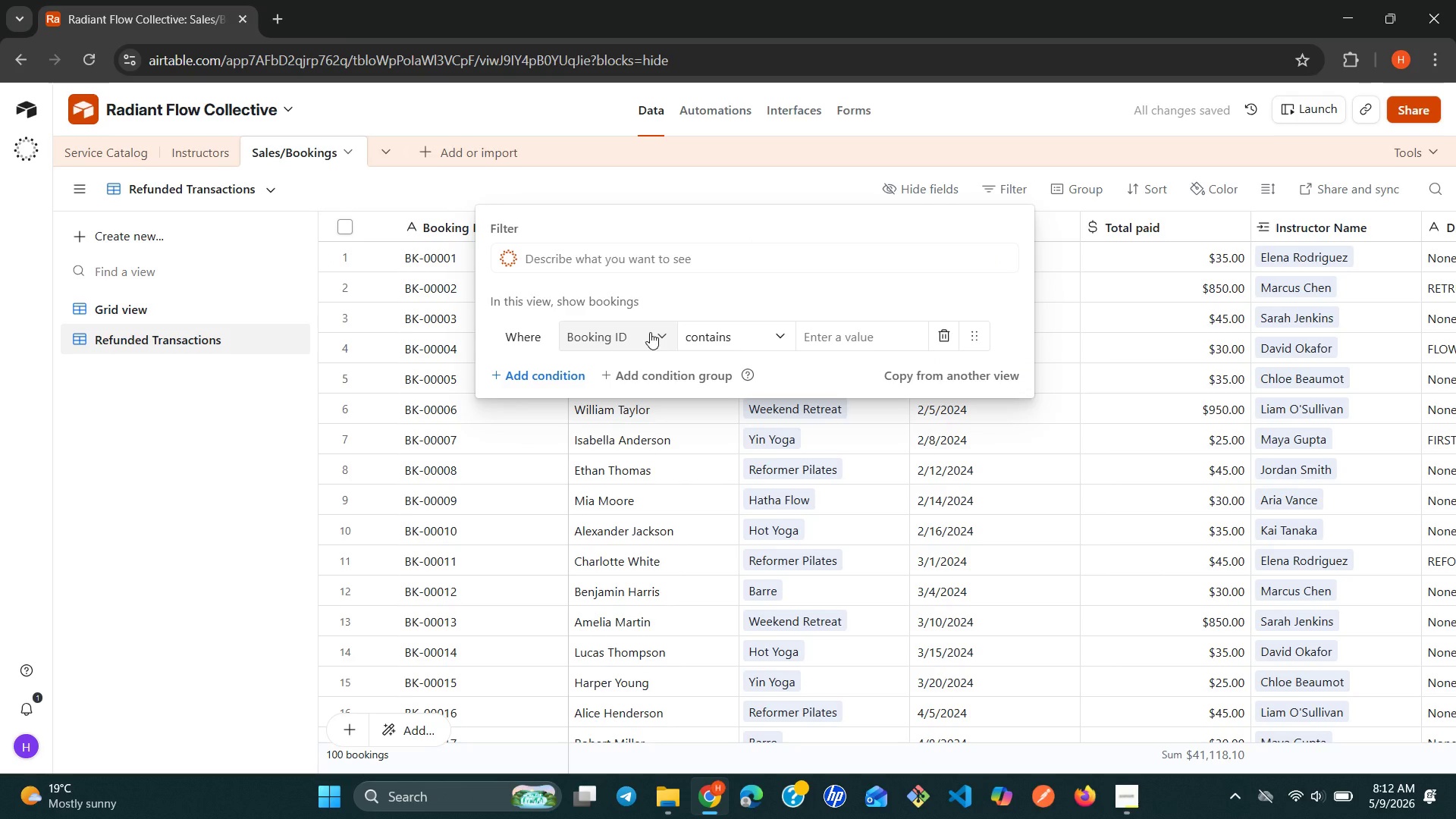 
left_click([654, 332])
 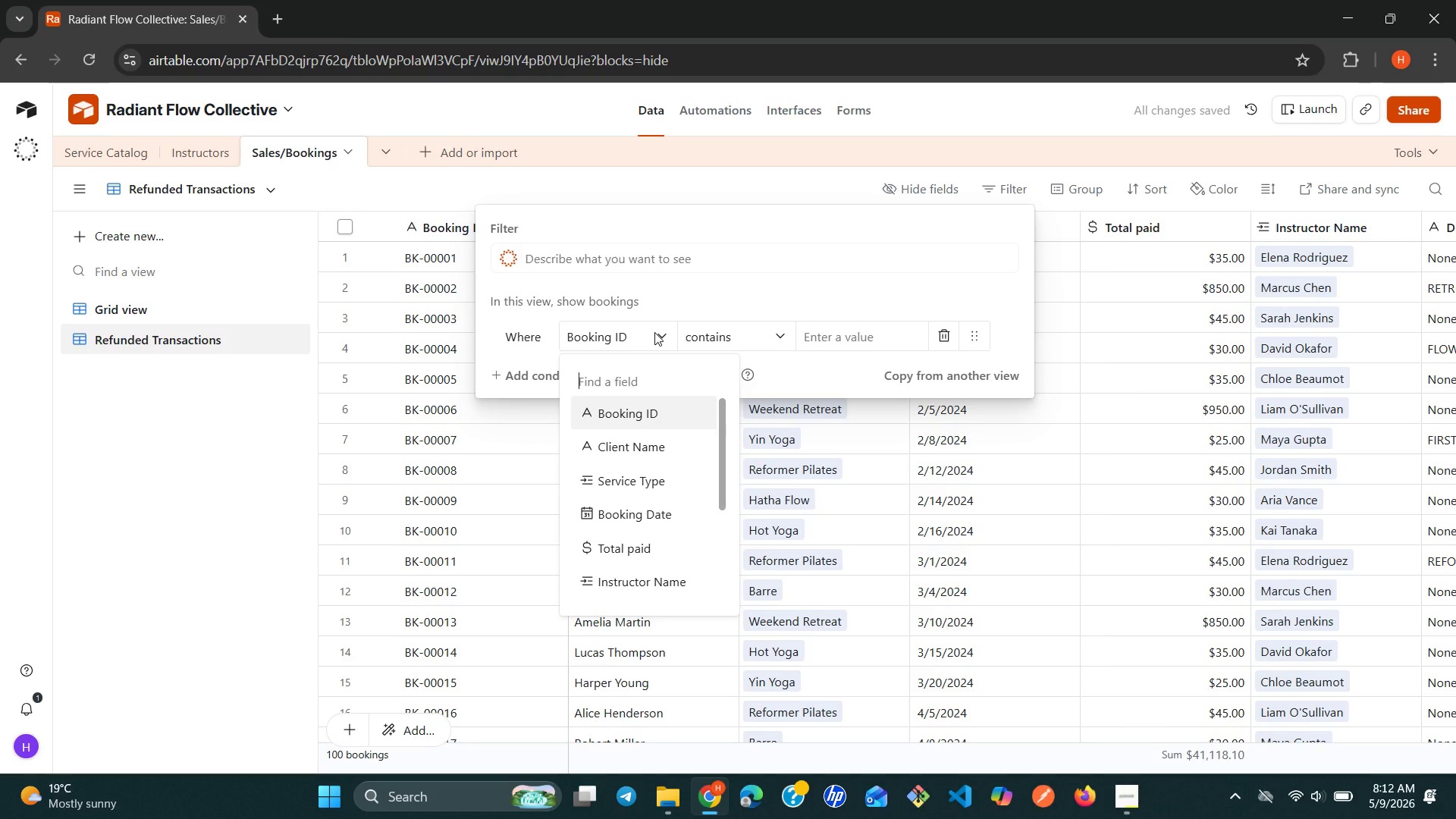 
type(re)
 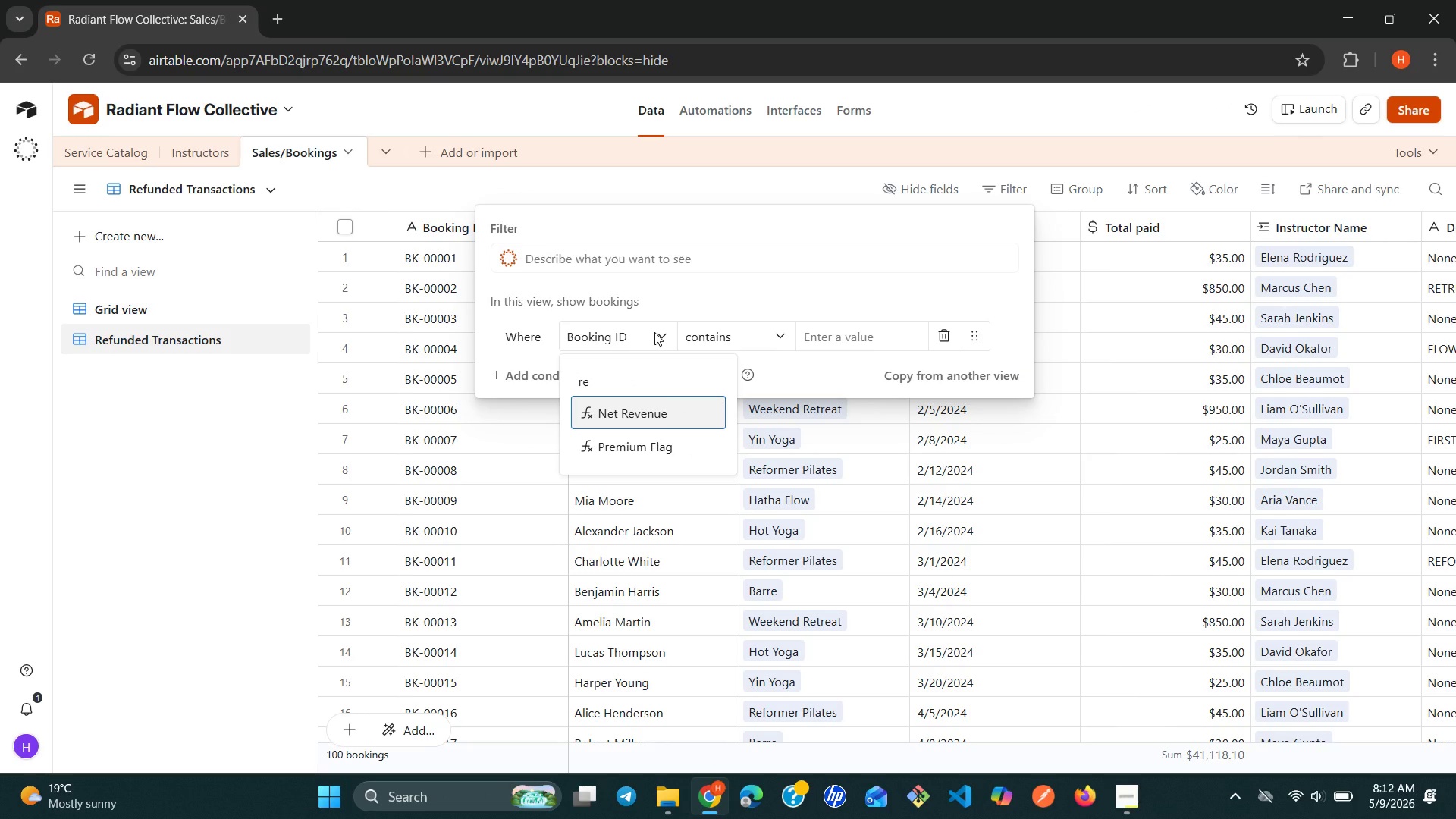 
wait(5.12)
 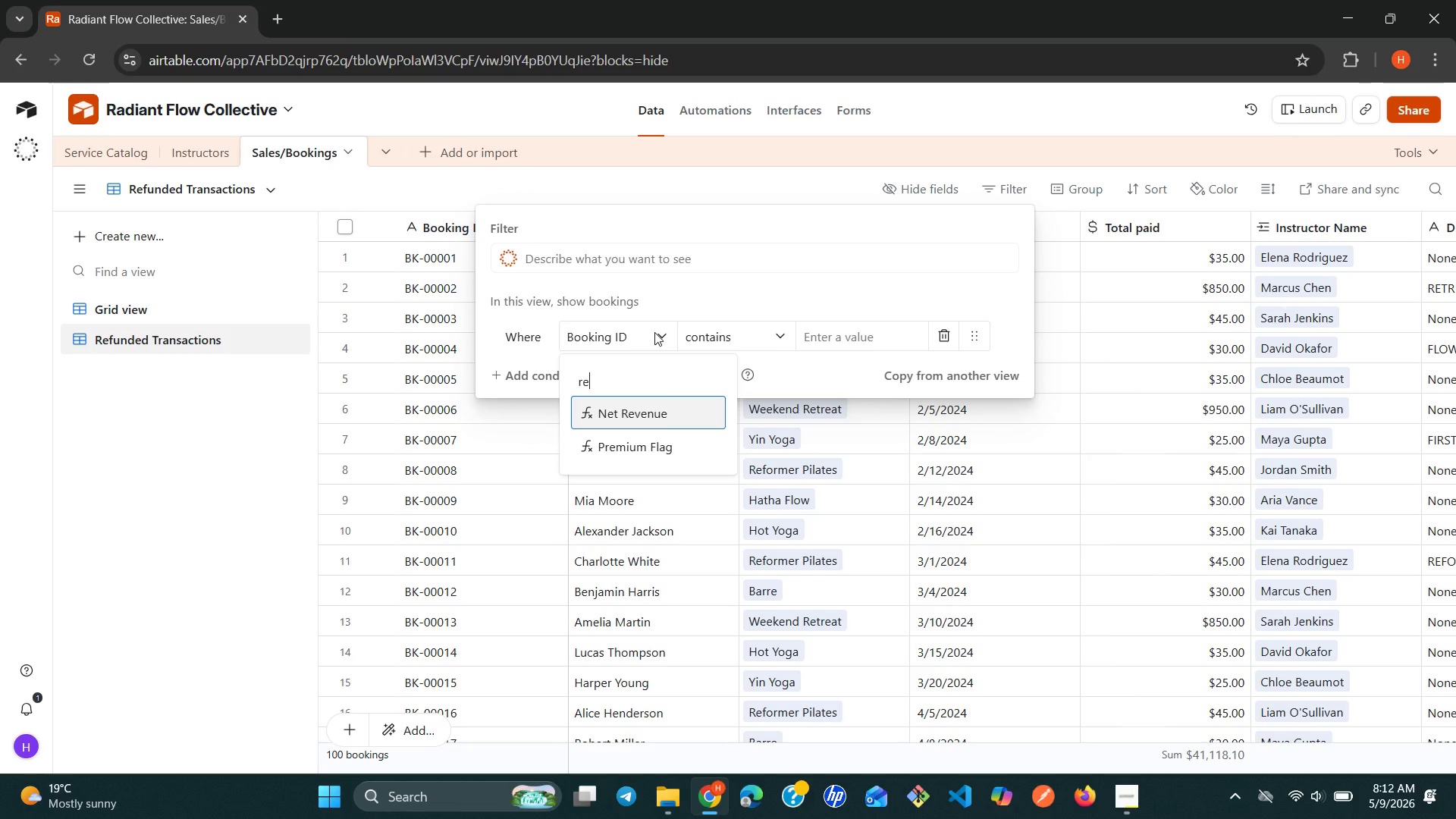 
key(Backspace)
 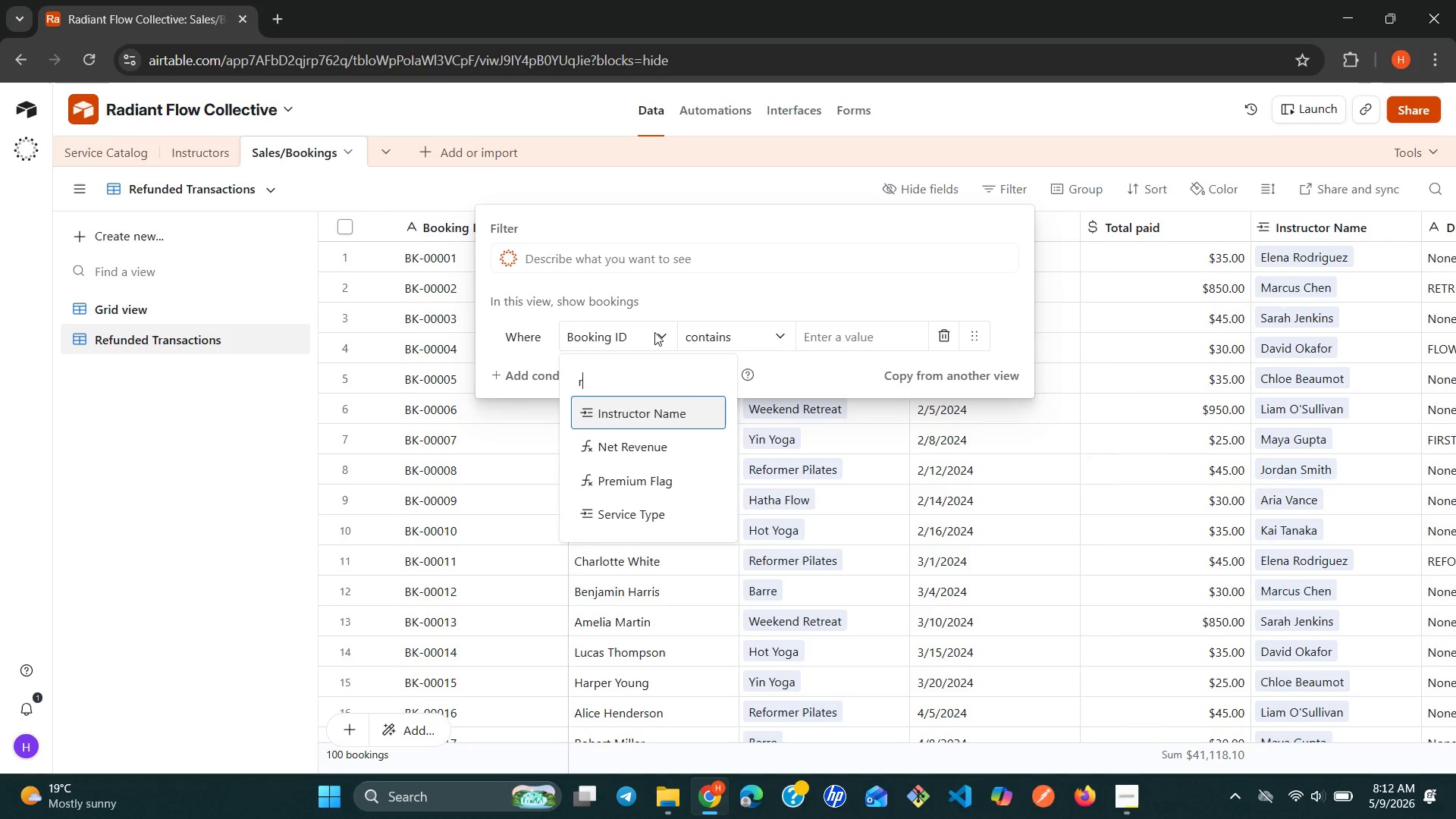 
key(Backspace)
 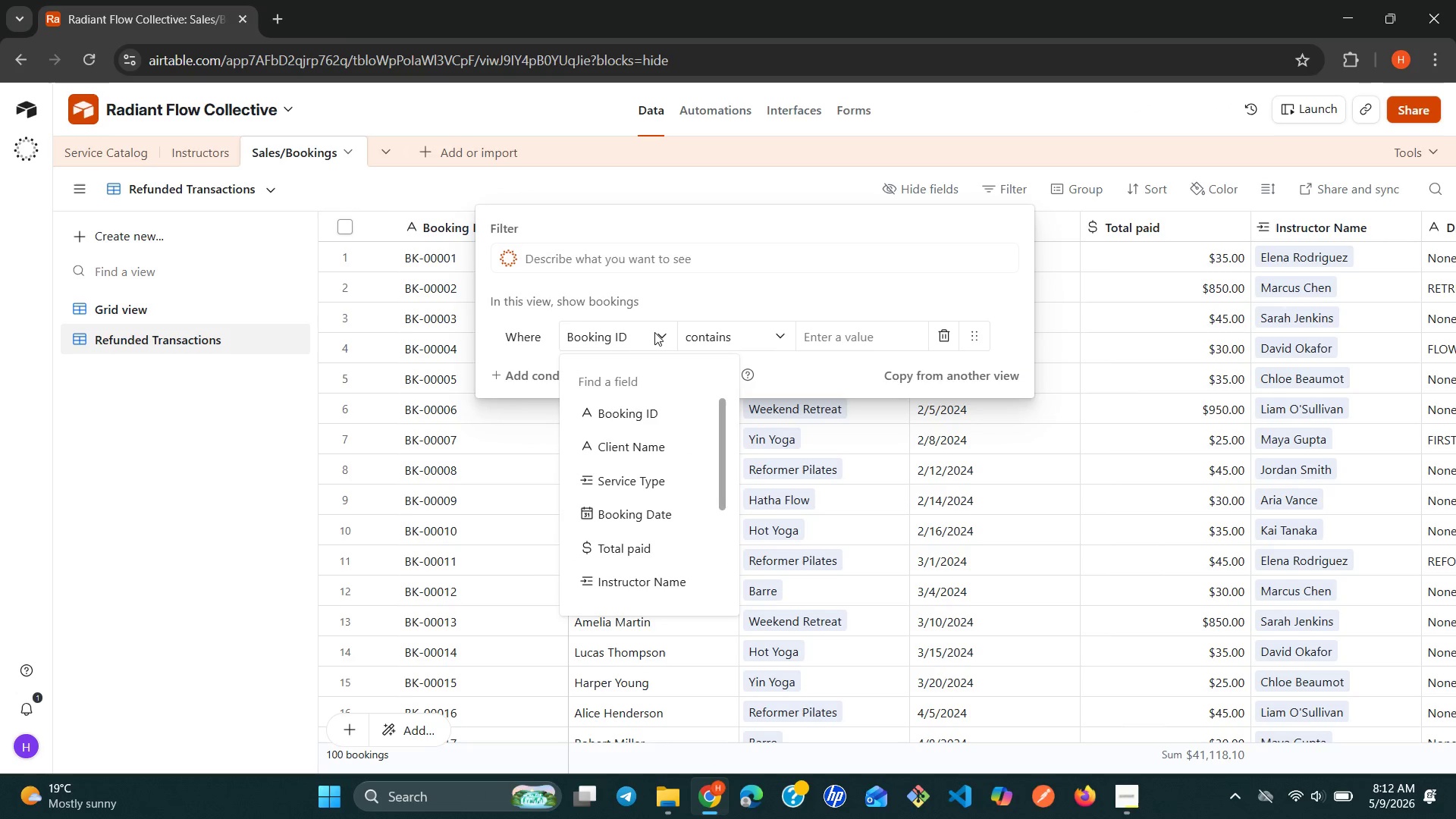 
key(P)
 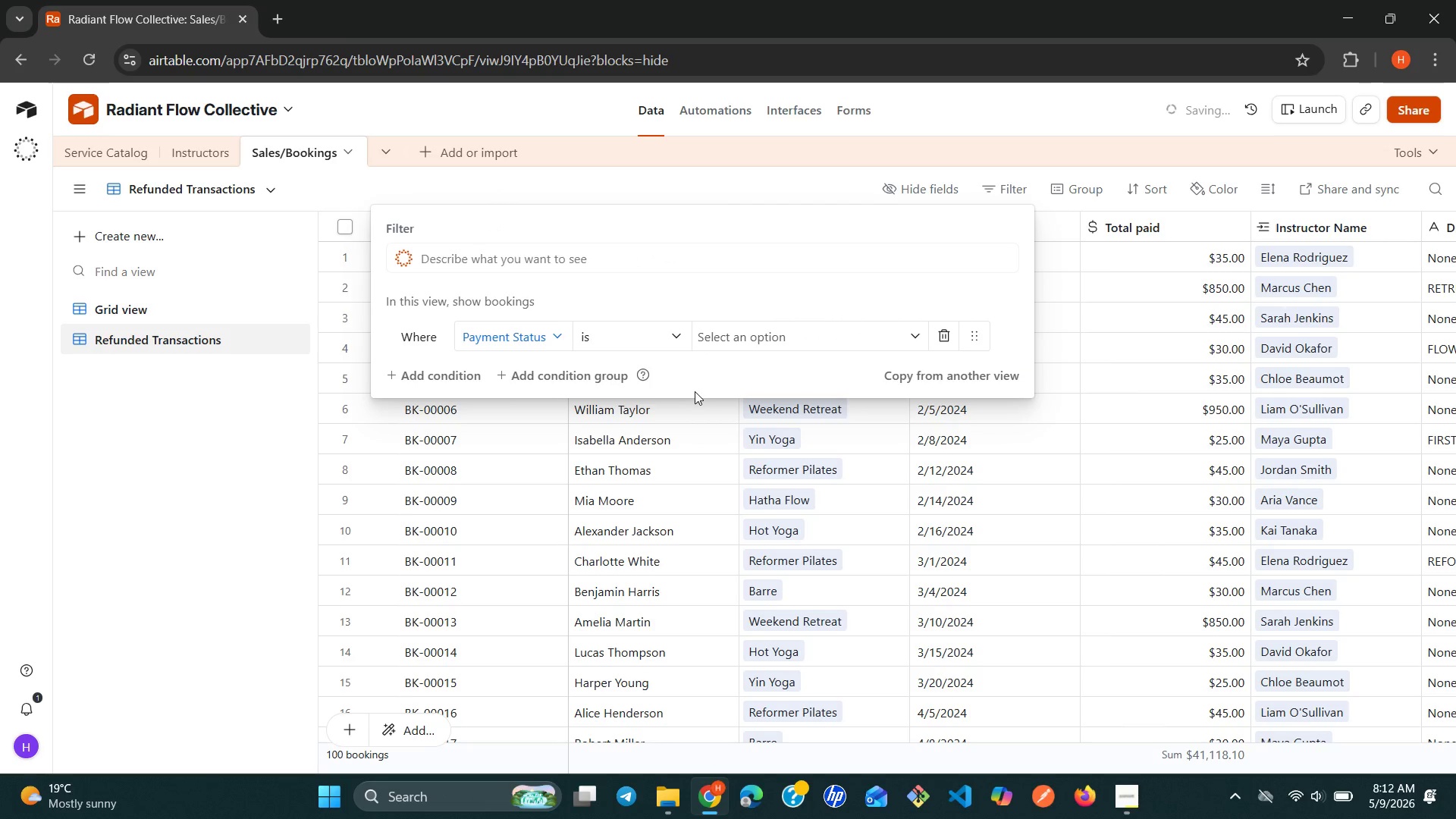 
left_click([752, 347])
 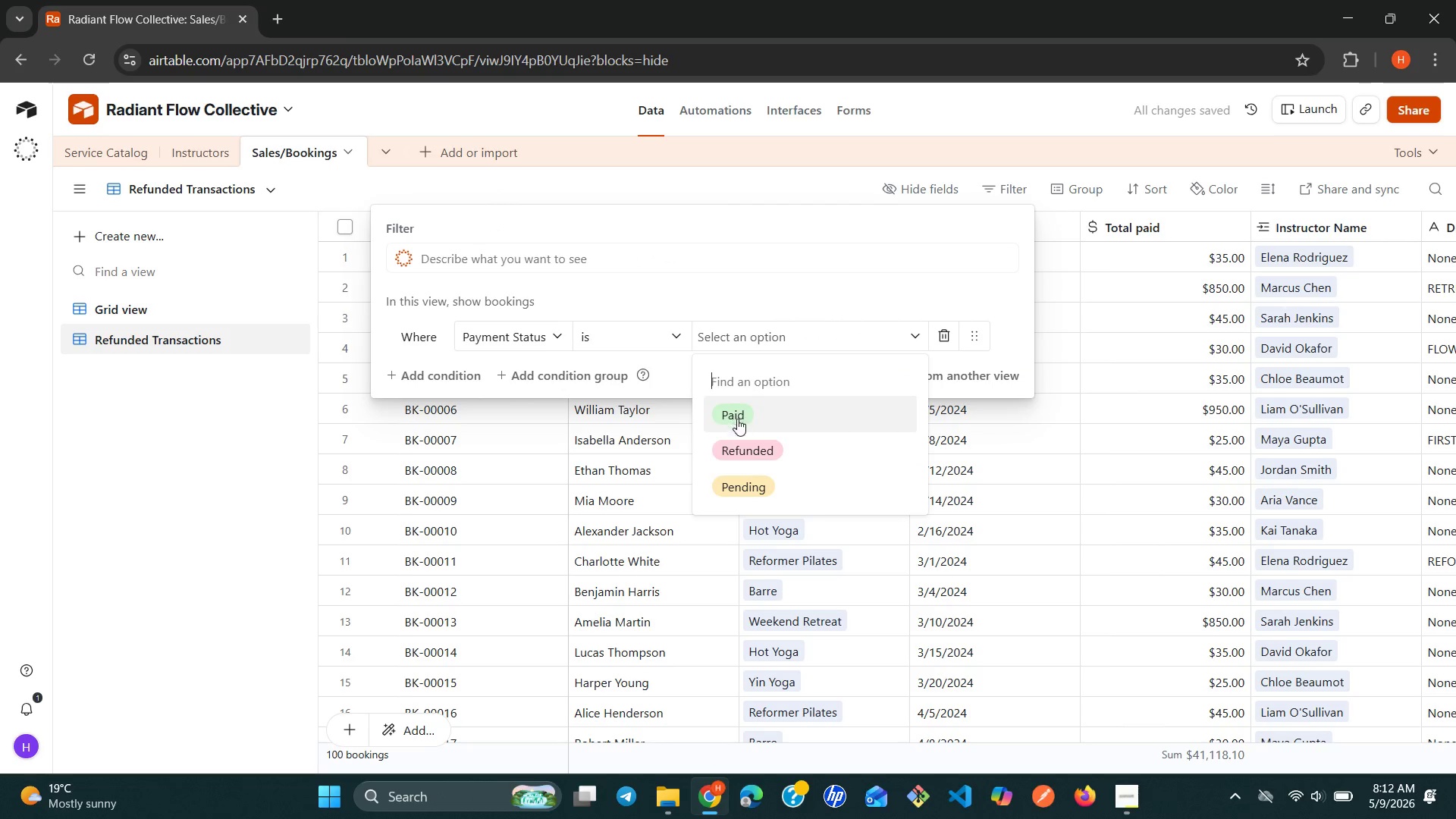 
mouse_move([724, 459])
 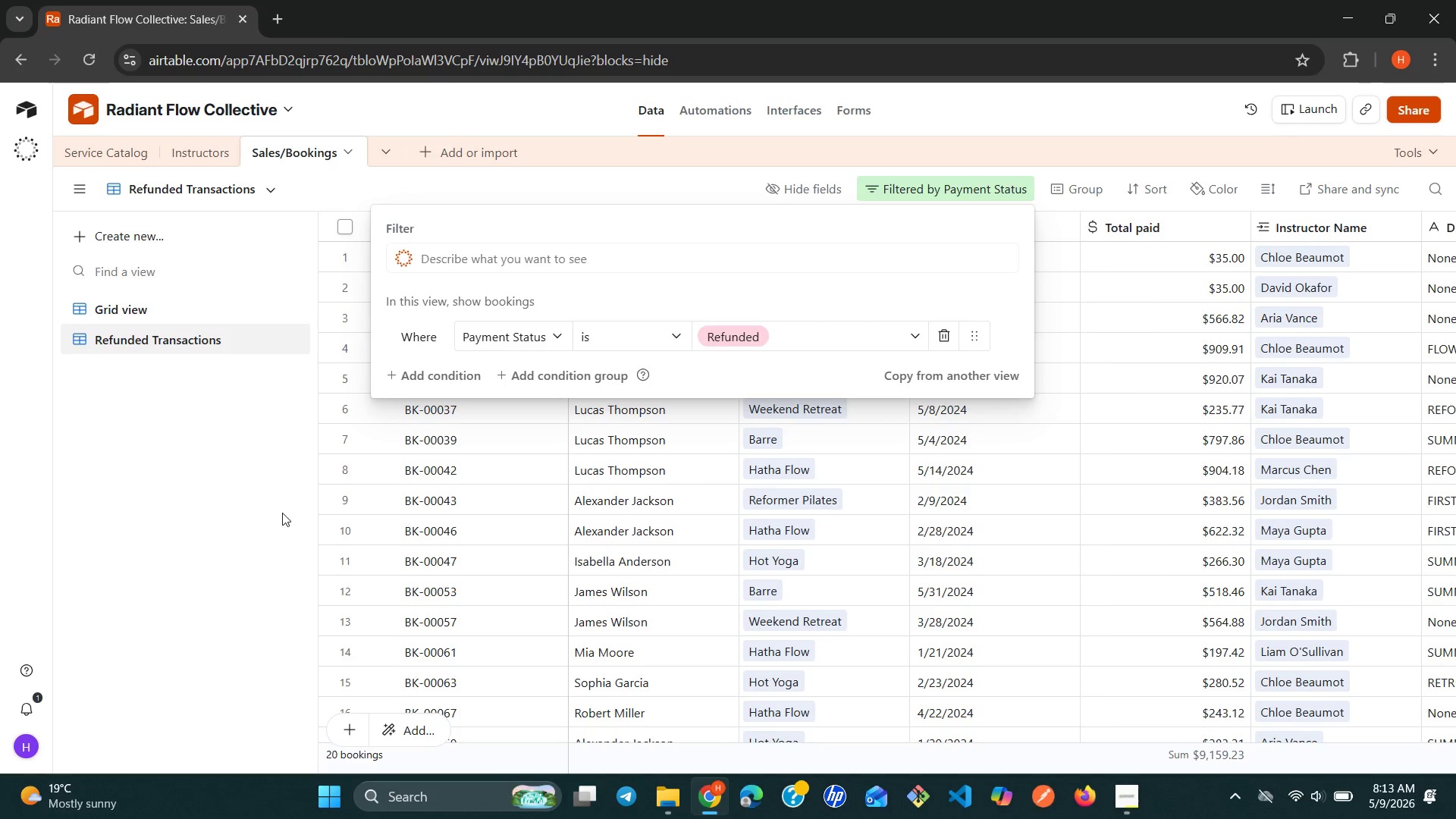 
left_click([262, 515])
 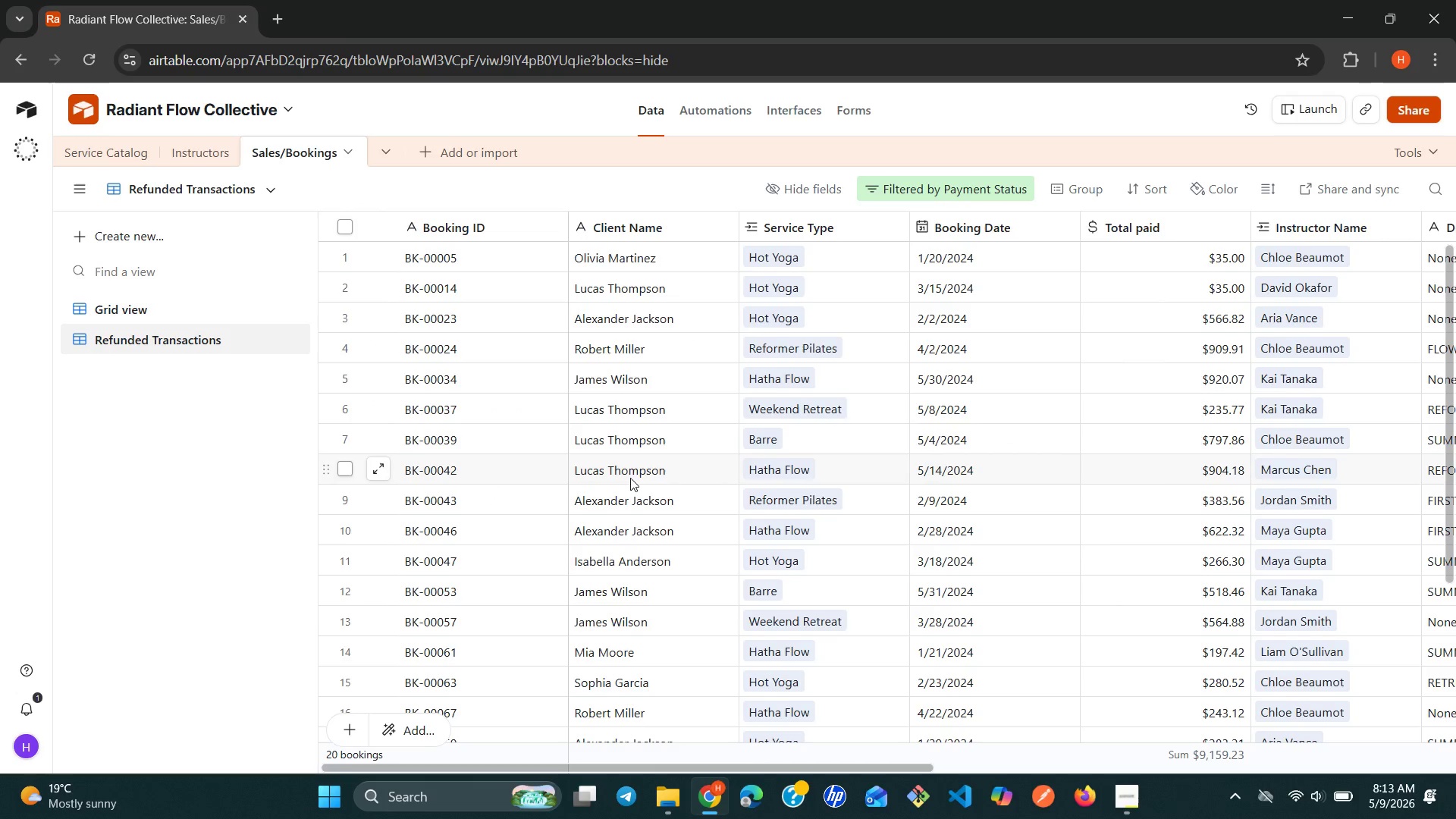 
scroll: coordinate [630, 478], scroll_direction: down, amount: 2.0
 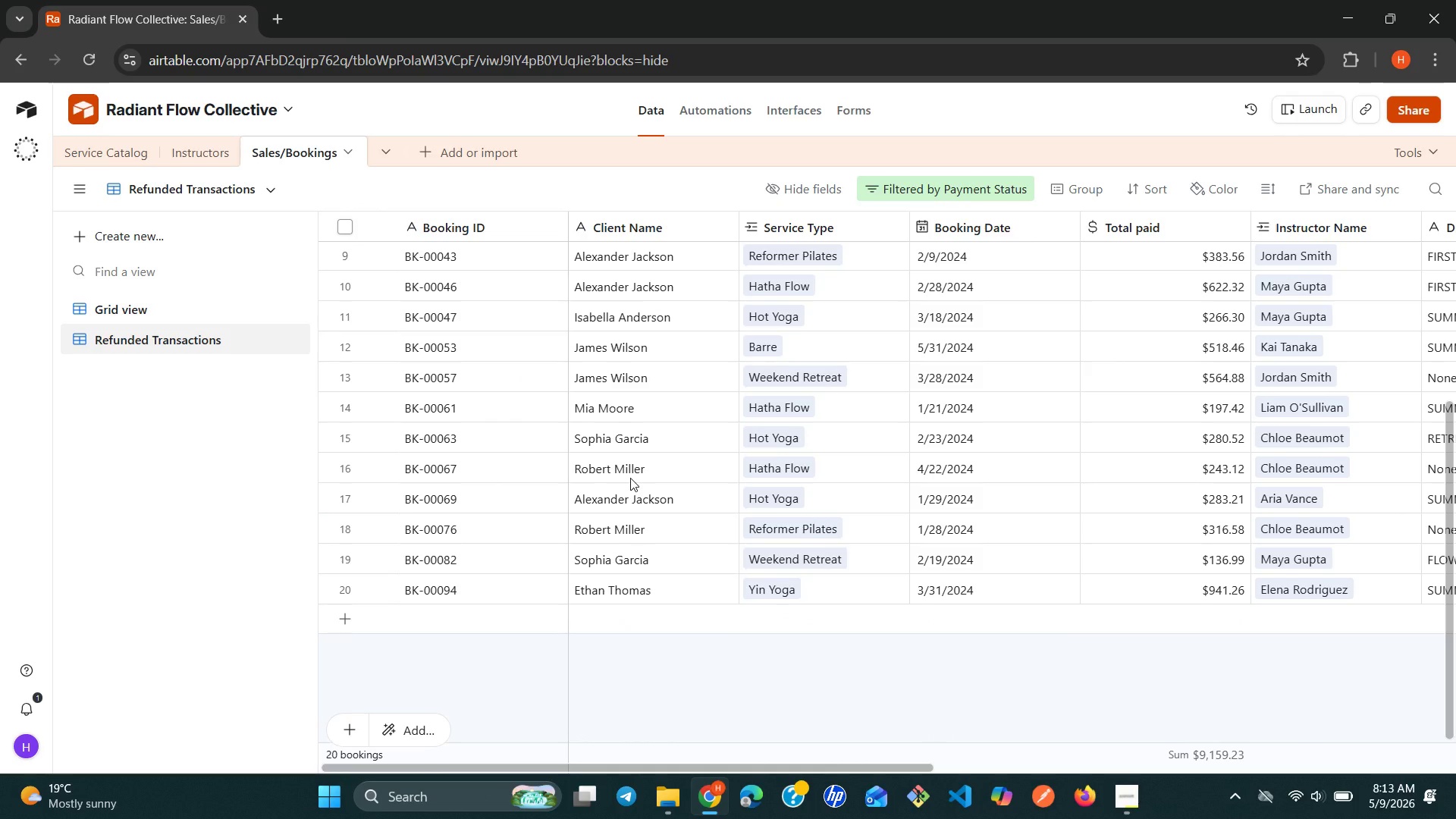 
scroll: coordinate [630, 478], scroll_direction: up, amount: 2.0
 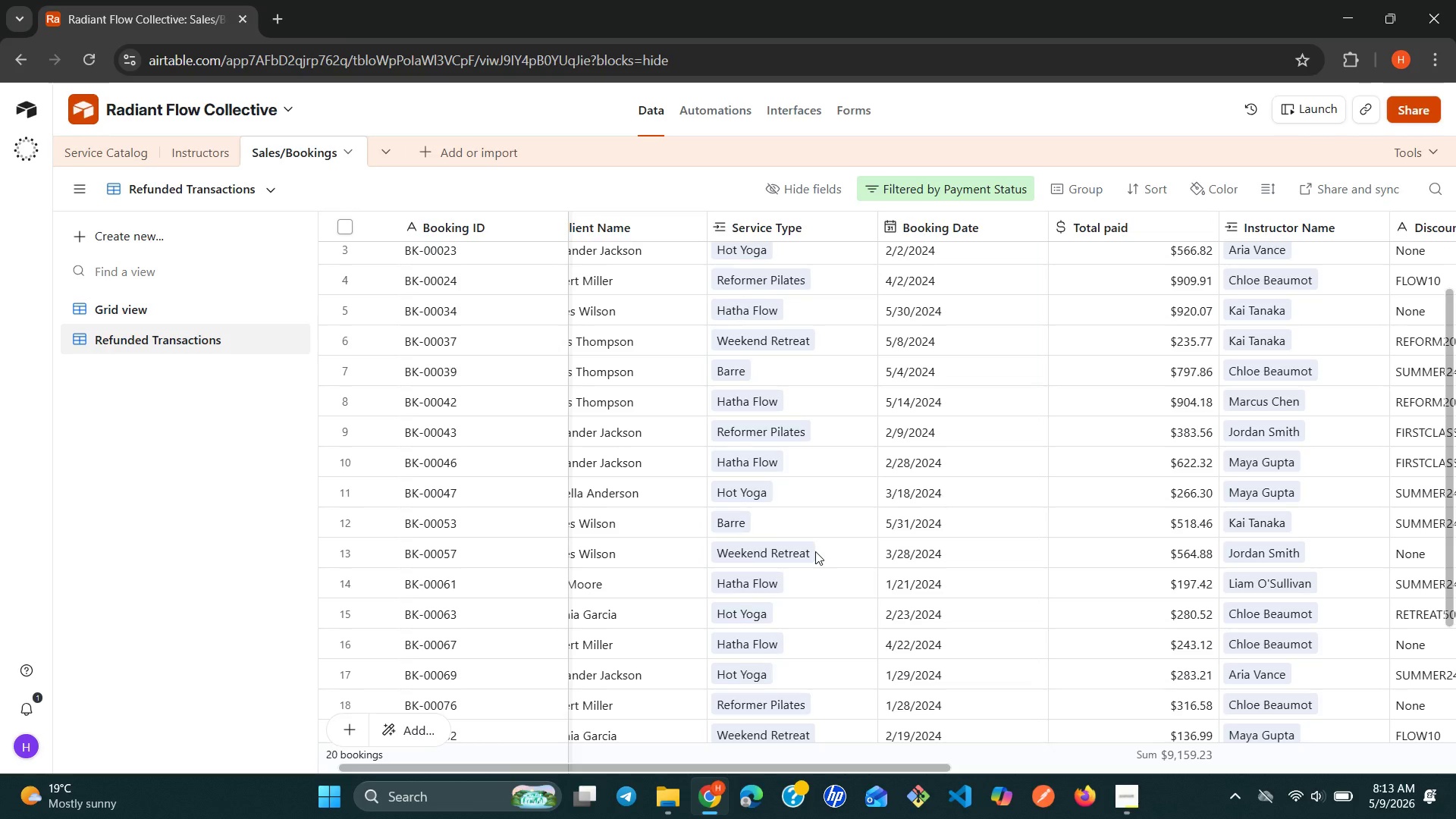 
wait(33.86)
 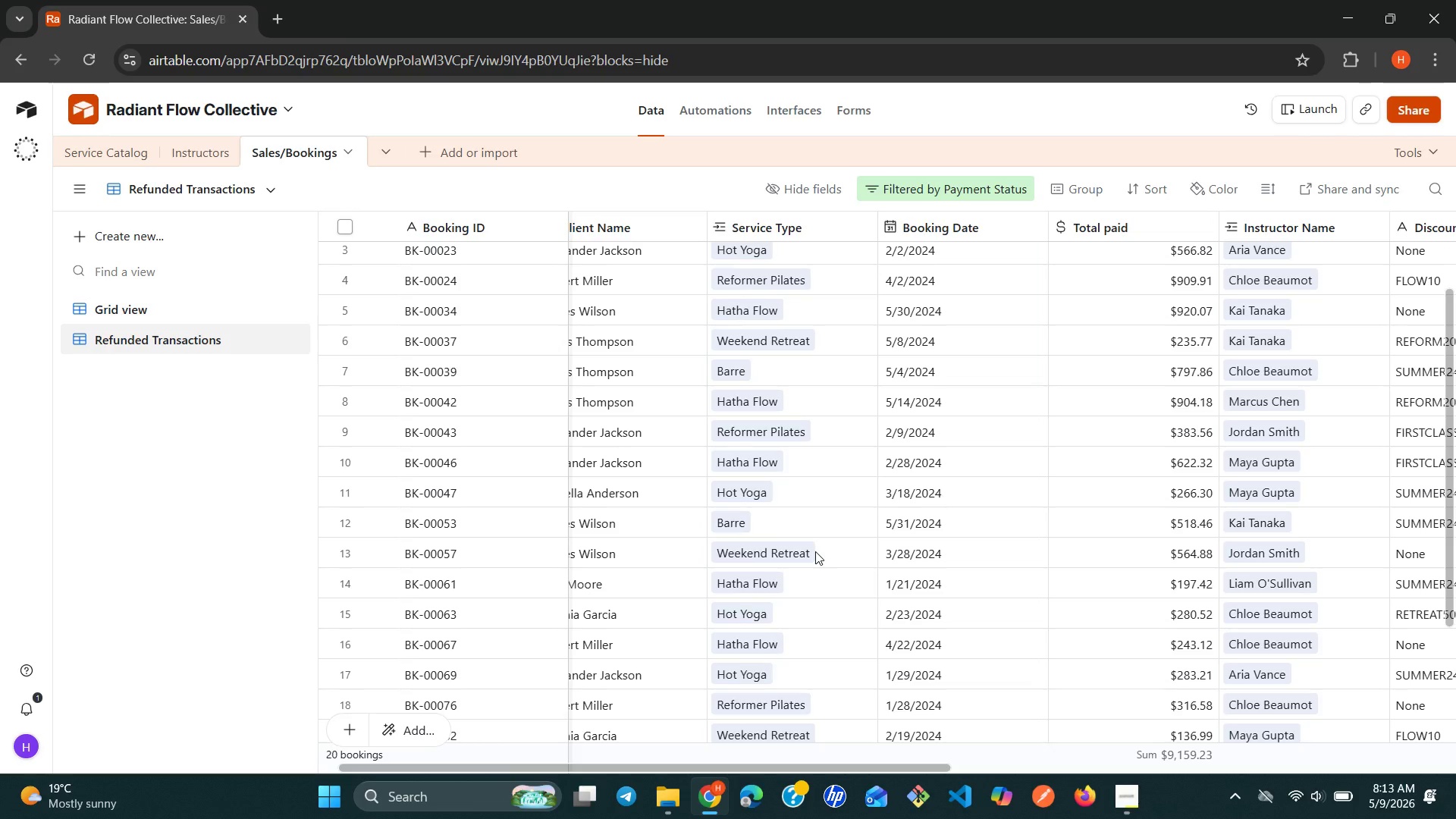 
left_click([348, 248])
 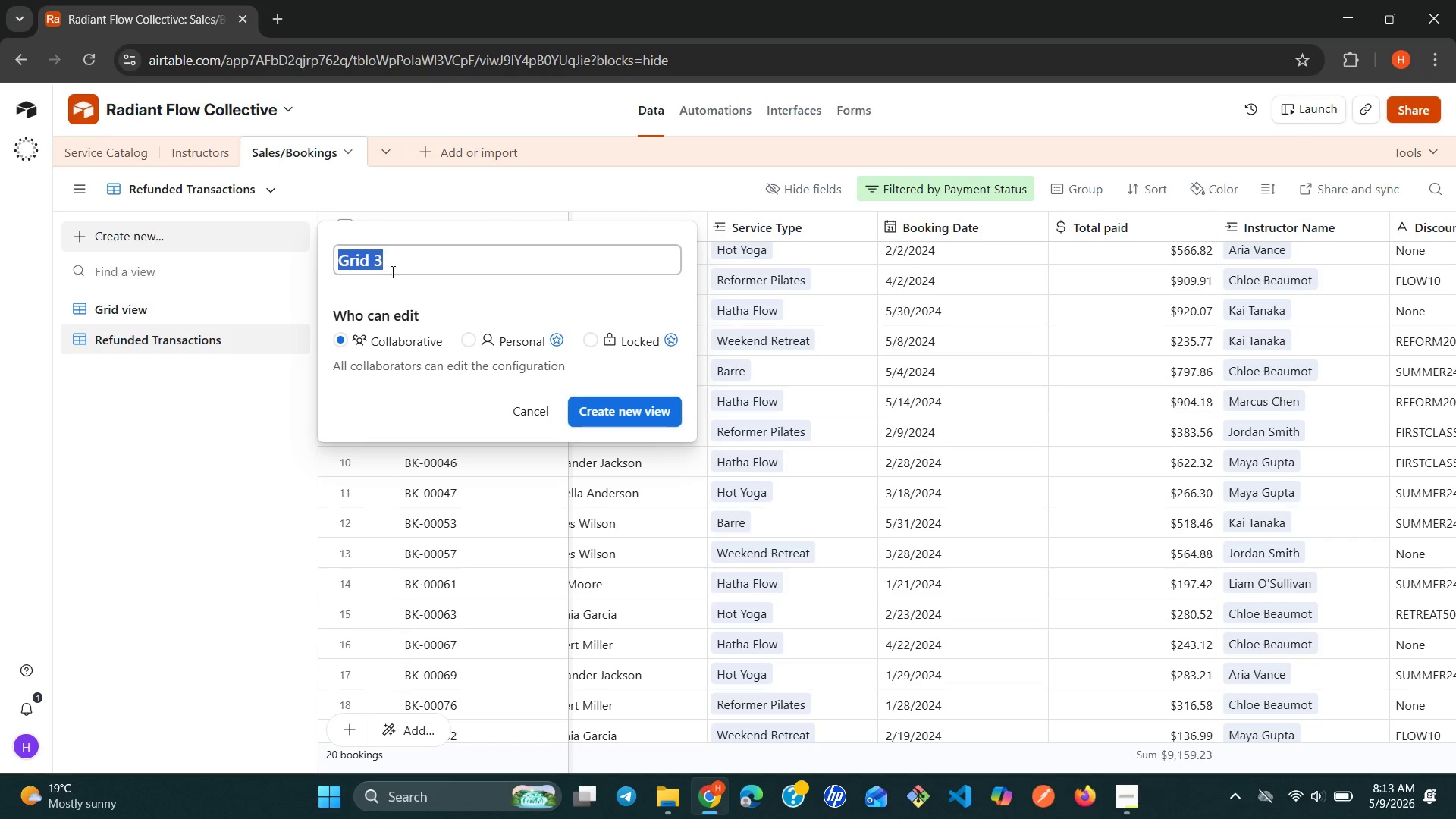 
left_click([397, 268])
 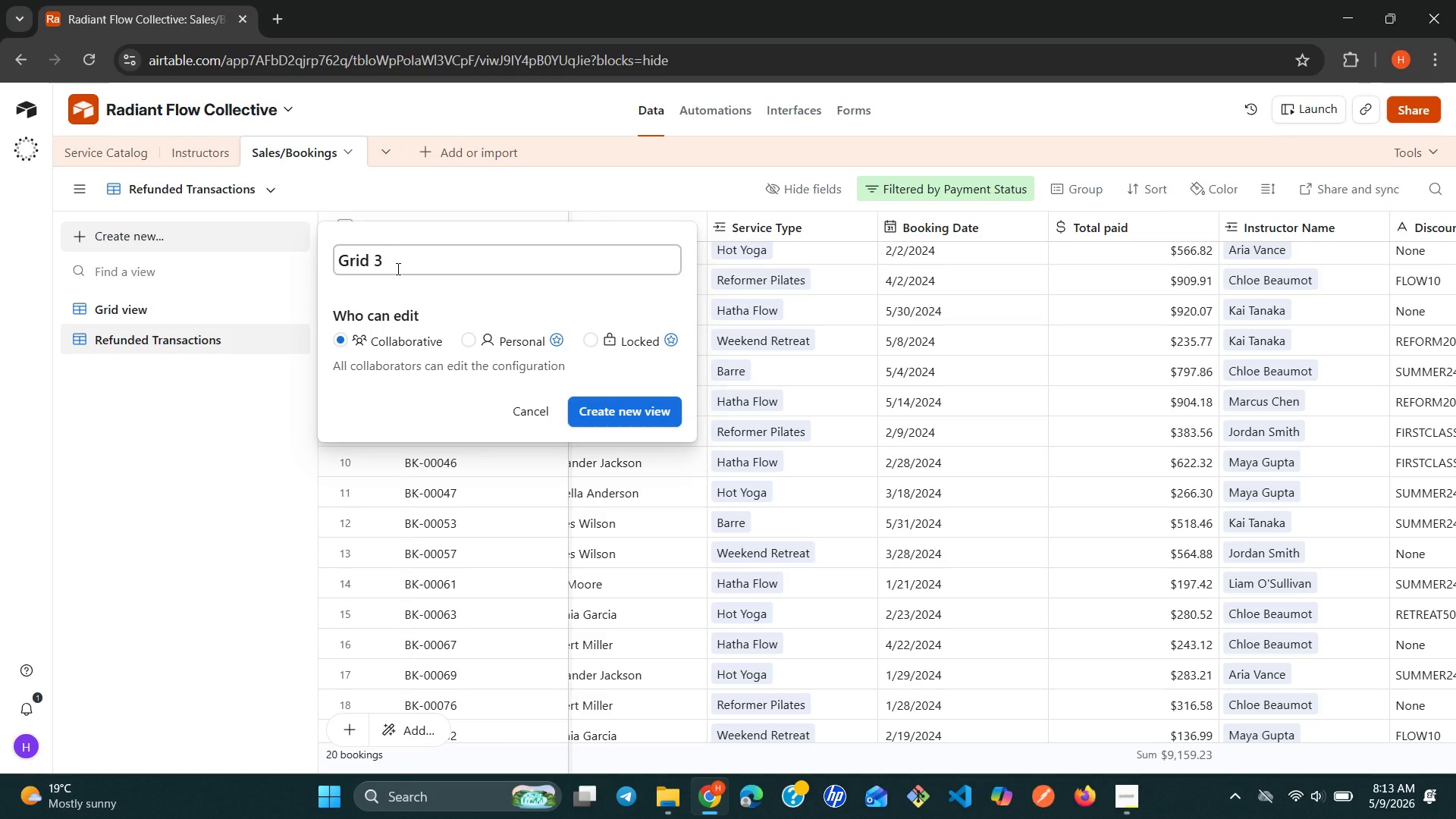 
key(Backspace)
 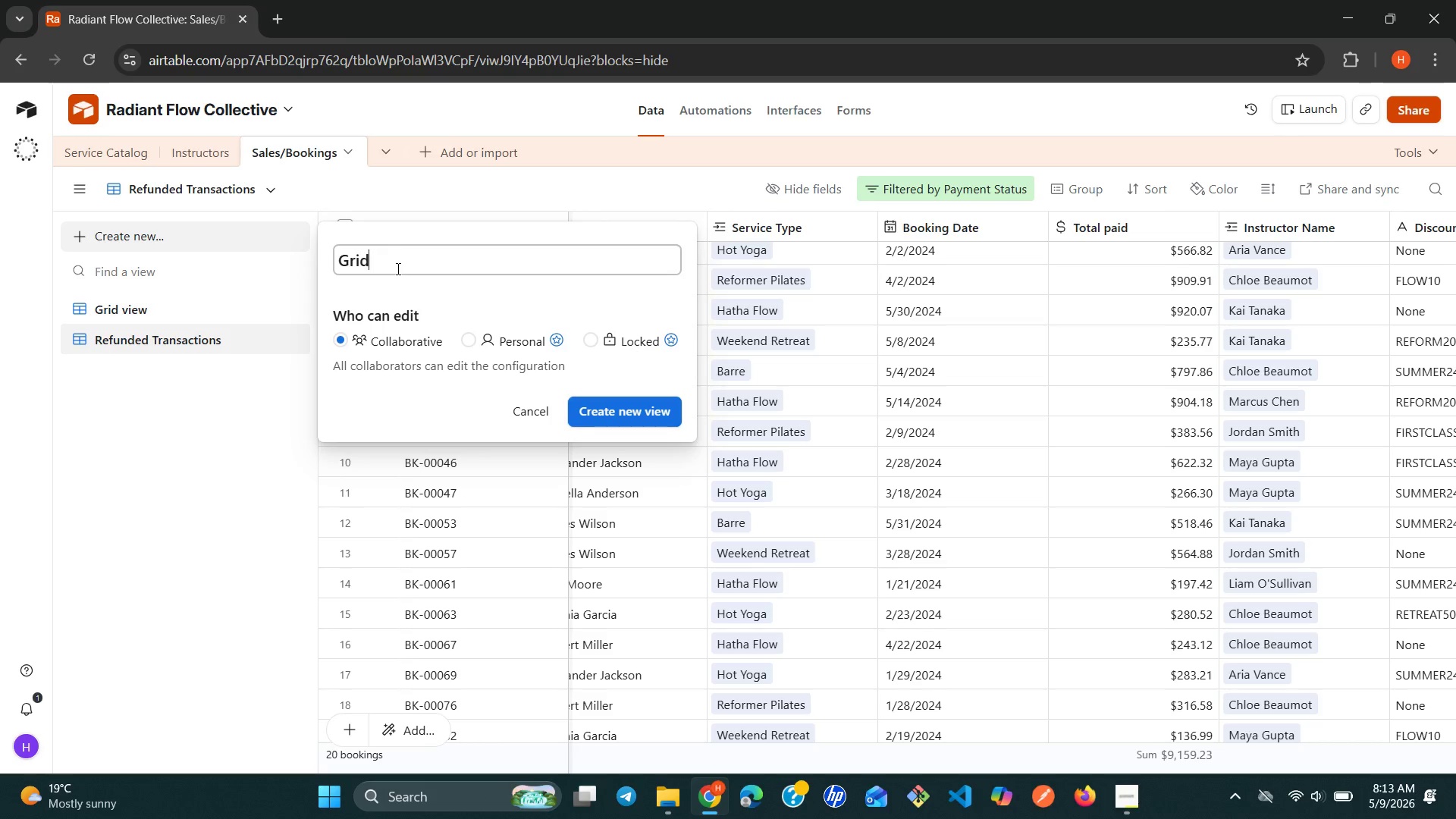 
key(Backspace)
 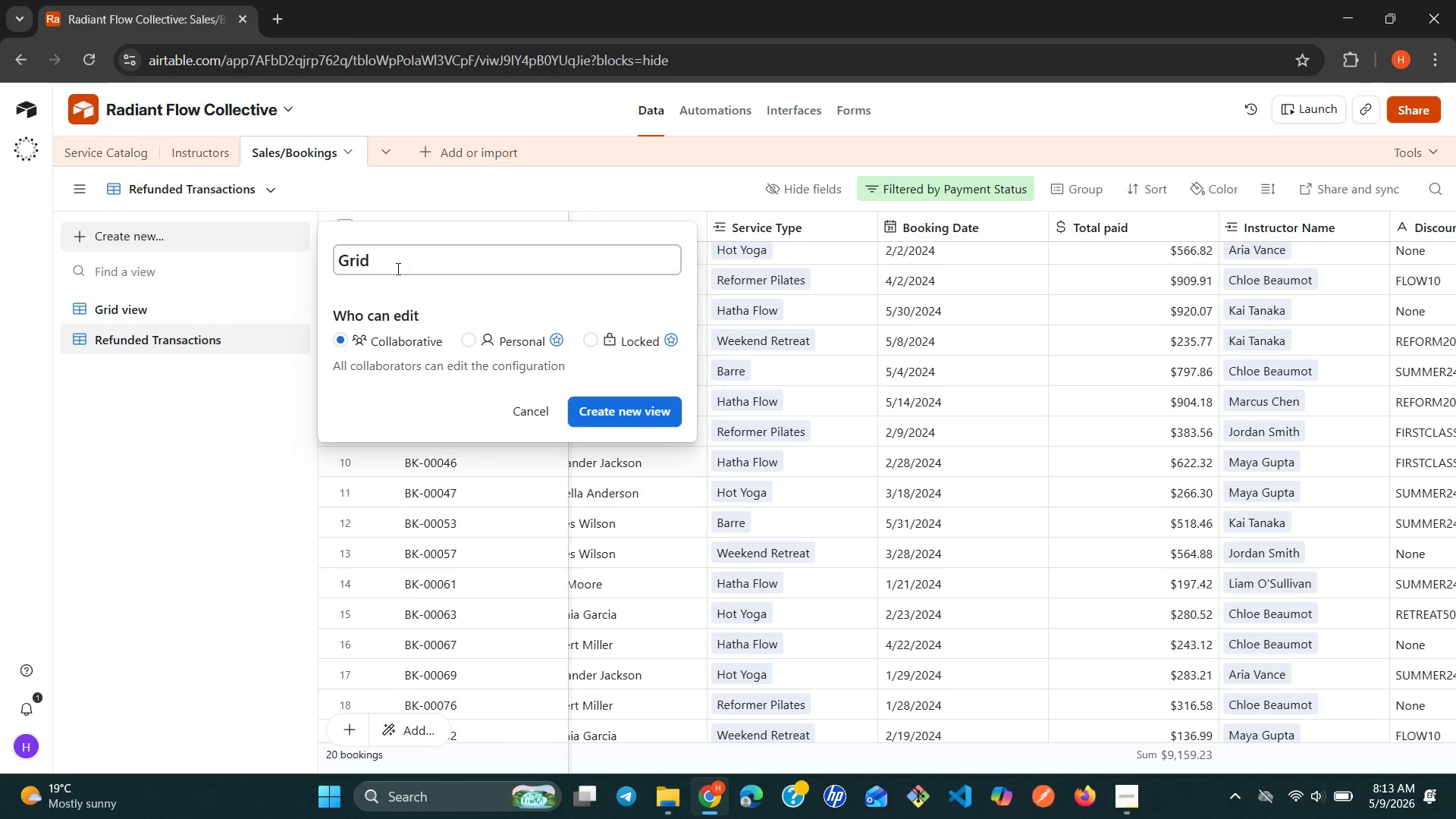 
key(Backspace)
 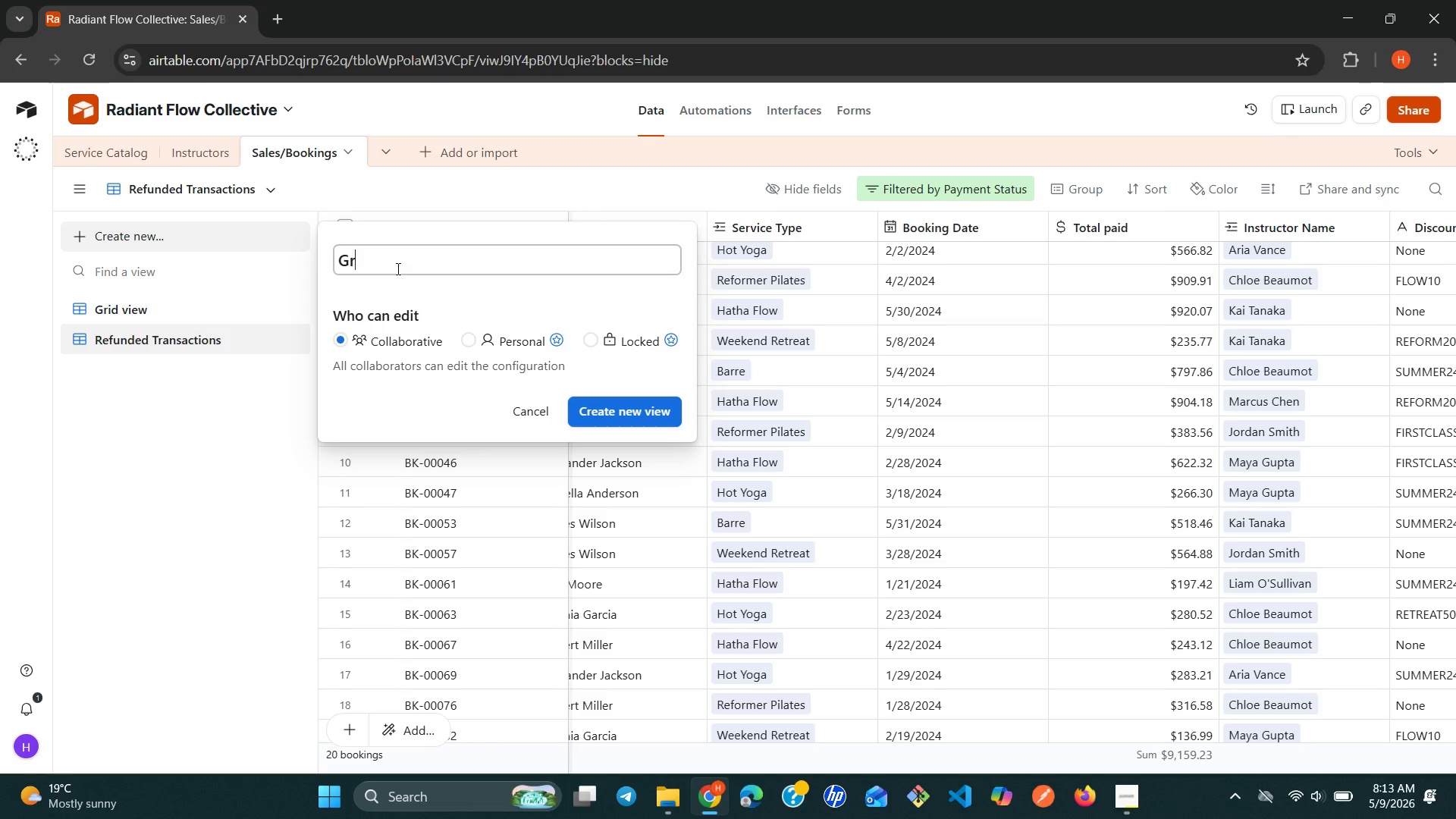 
key(Backspace)
 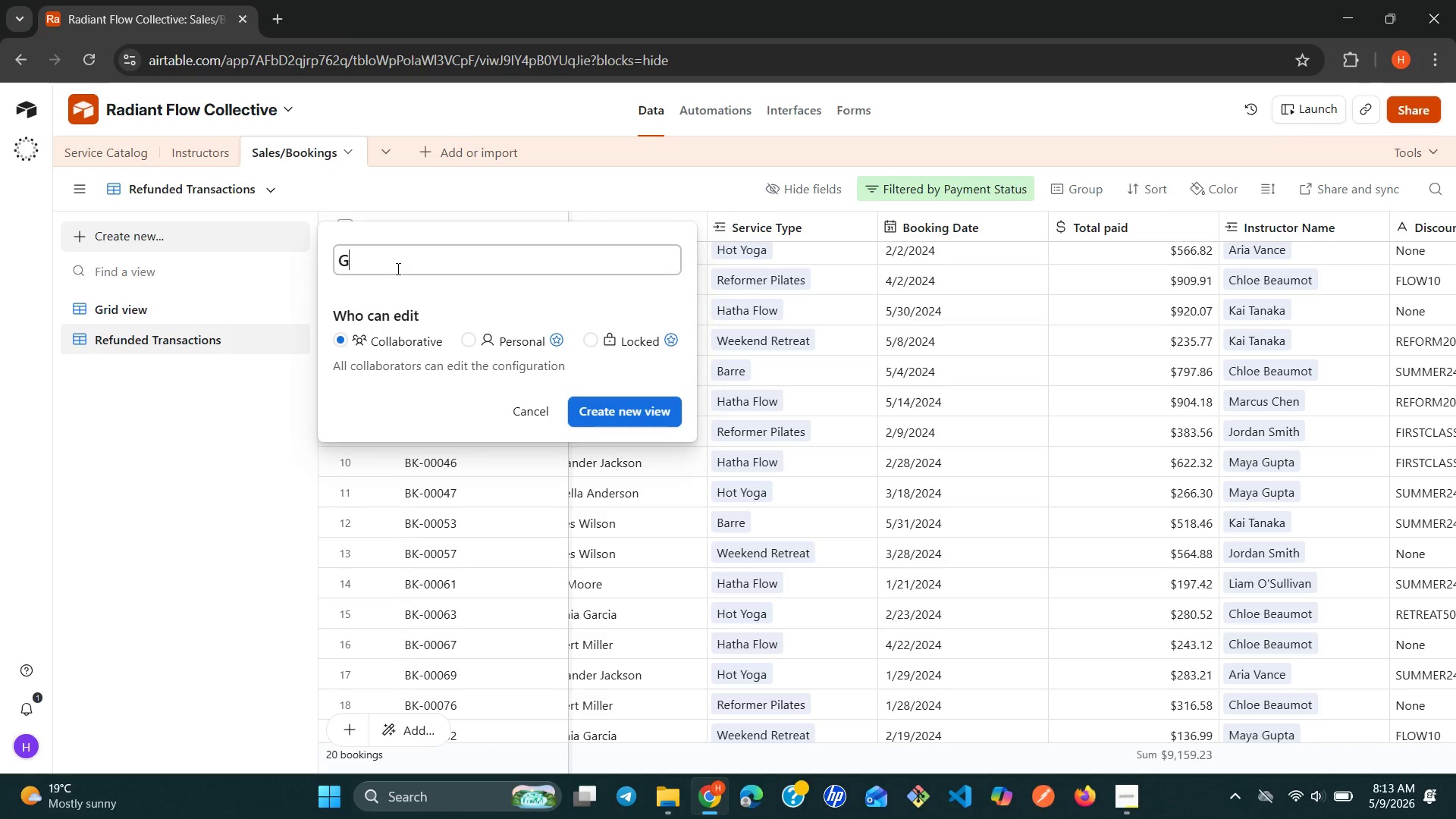 
key(Backspace)
 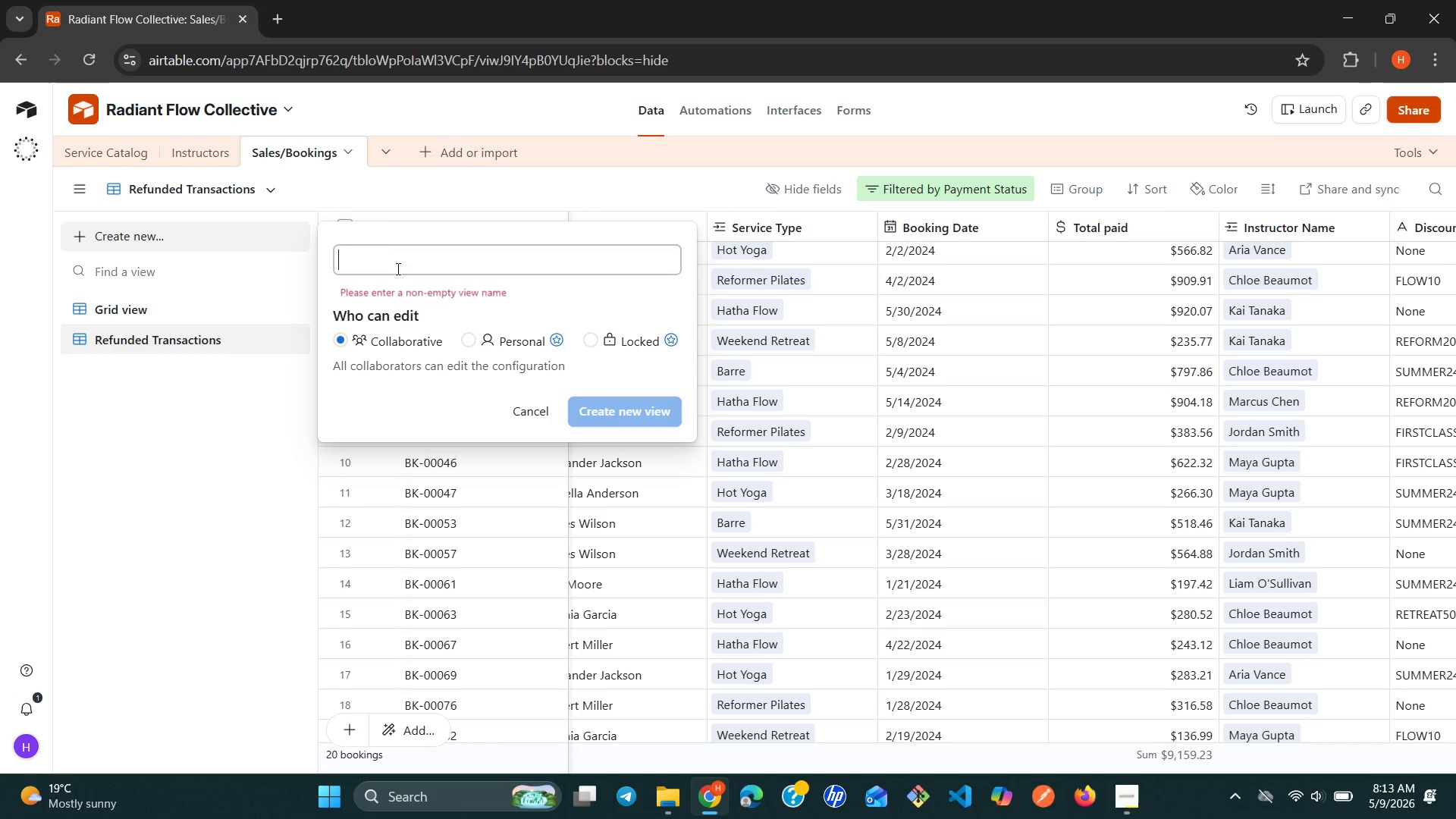 
key(Backspace)
 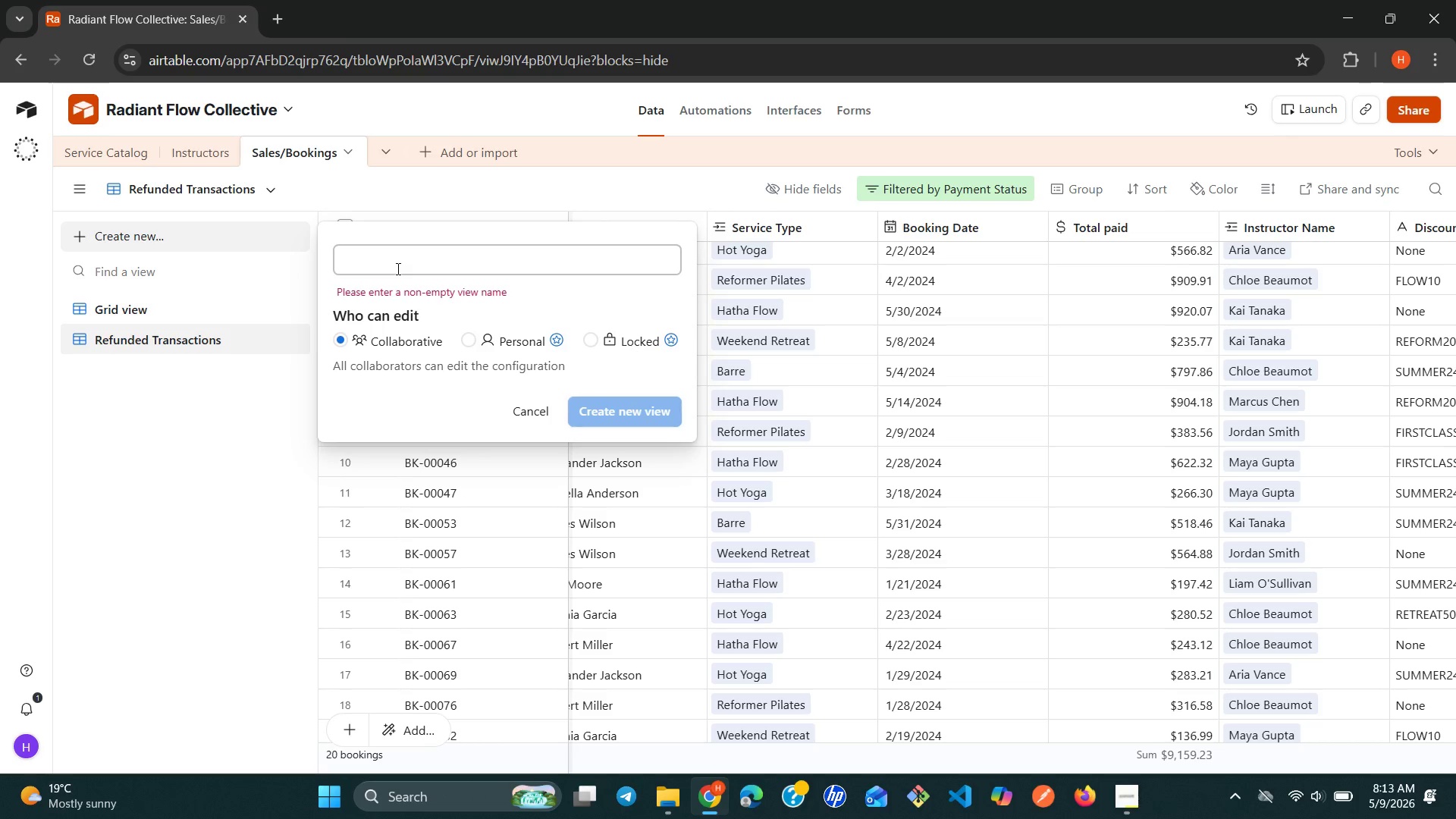 
type(Revenue Leaderboard)
 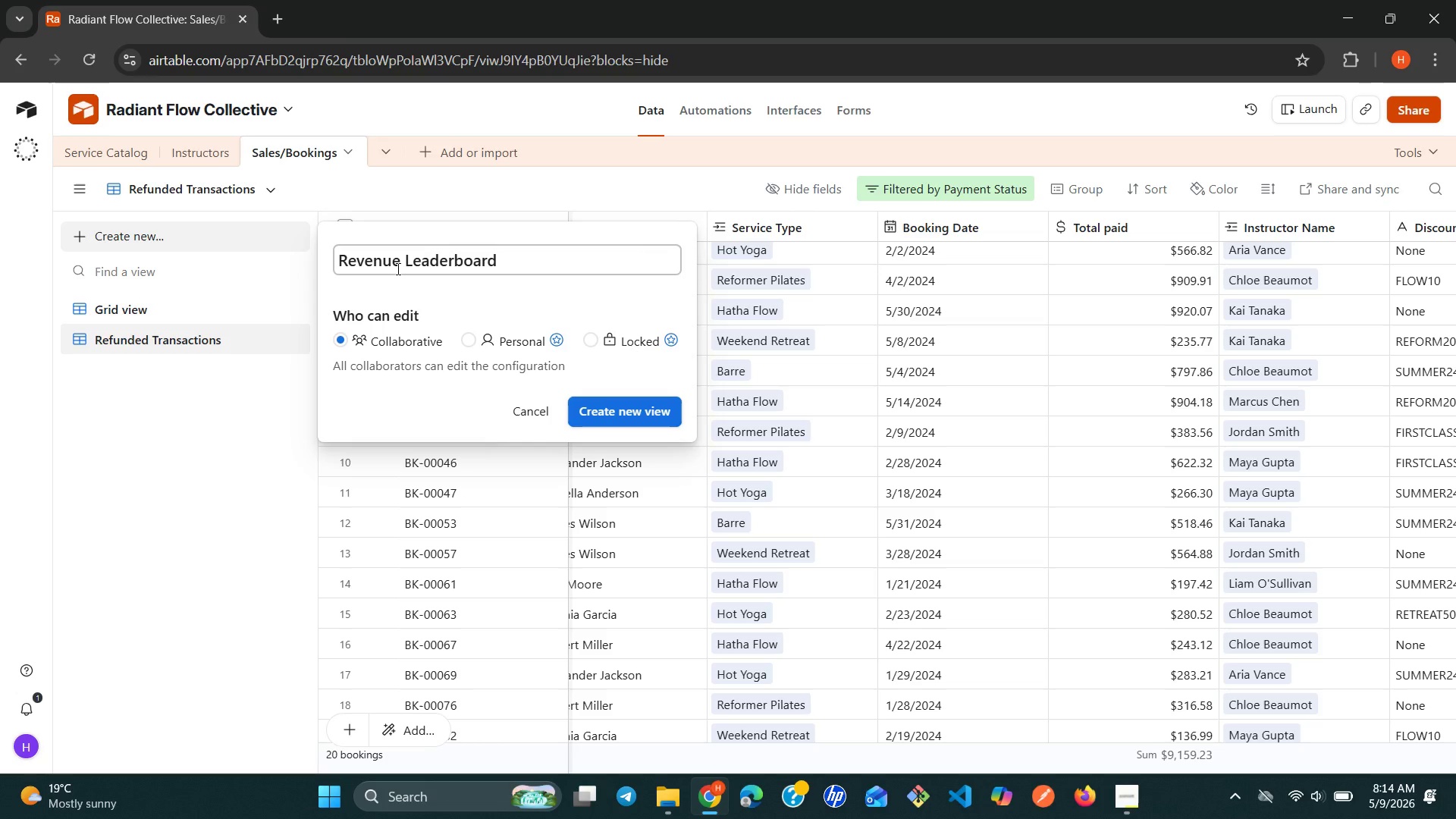 
wait(5.7)
 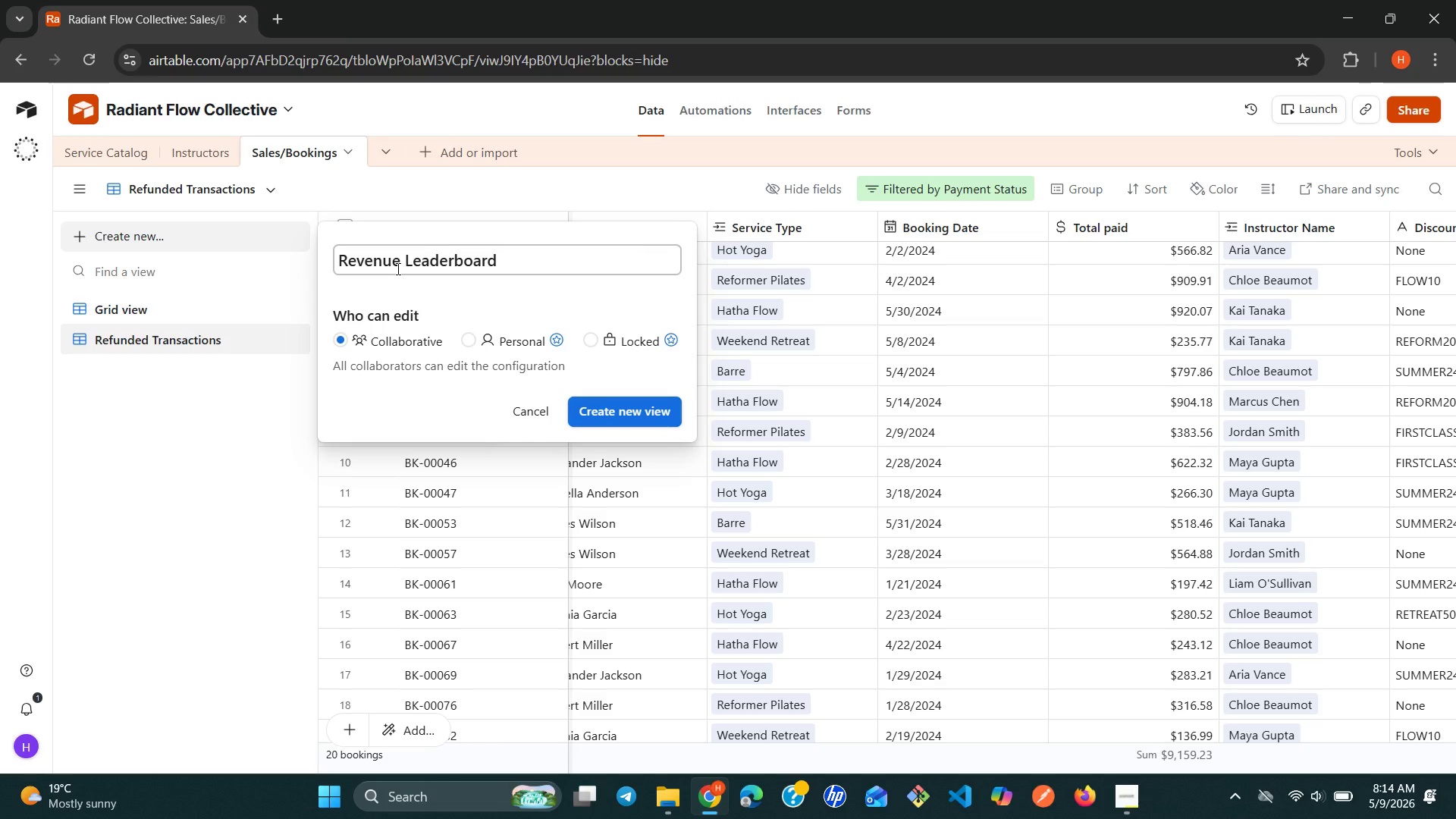 
left_click([617, 406])
 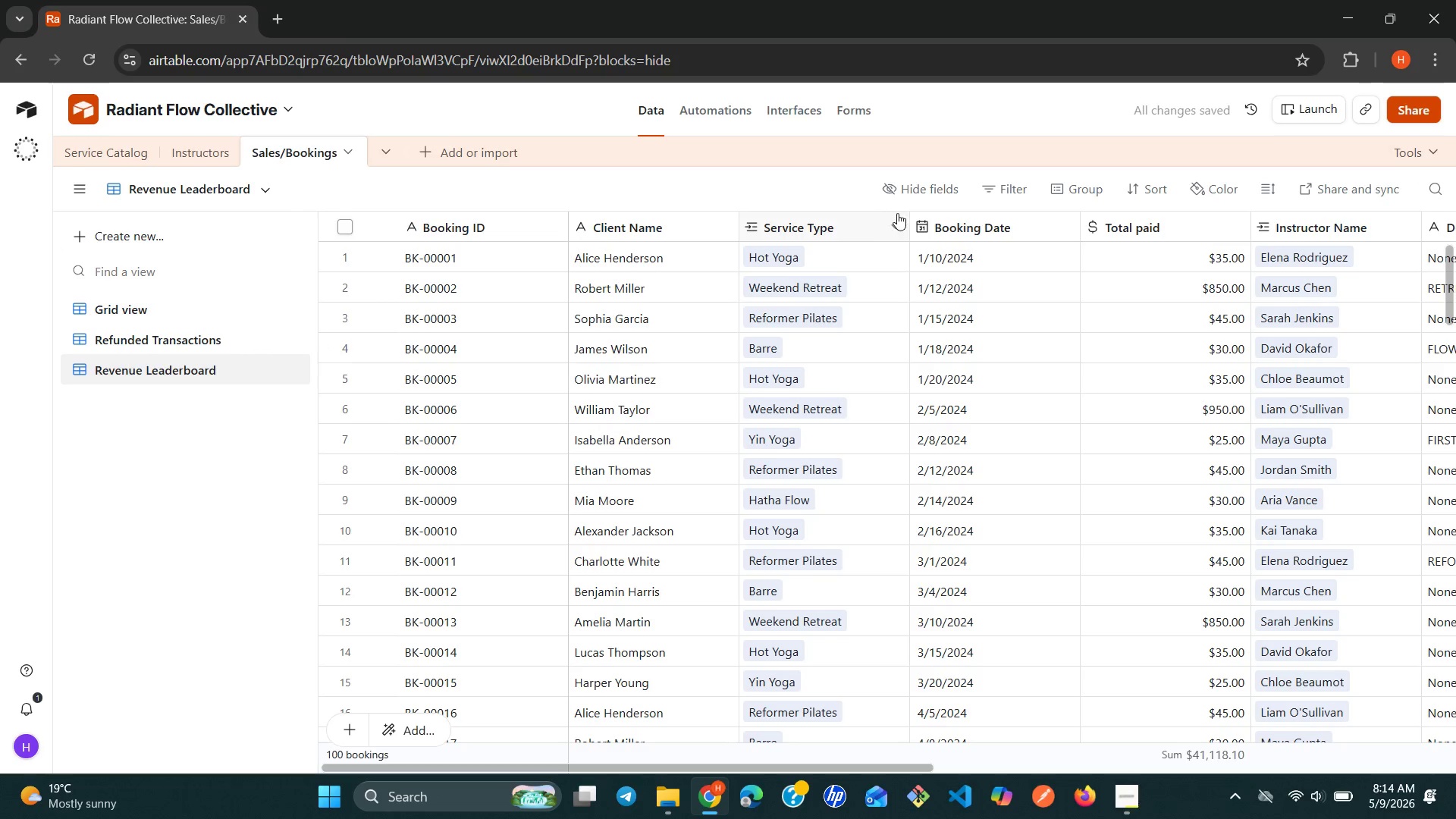 
wait(9.37)
 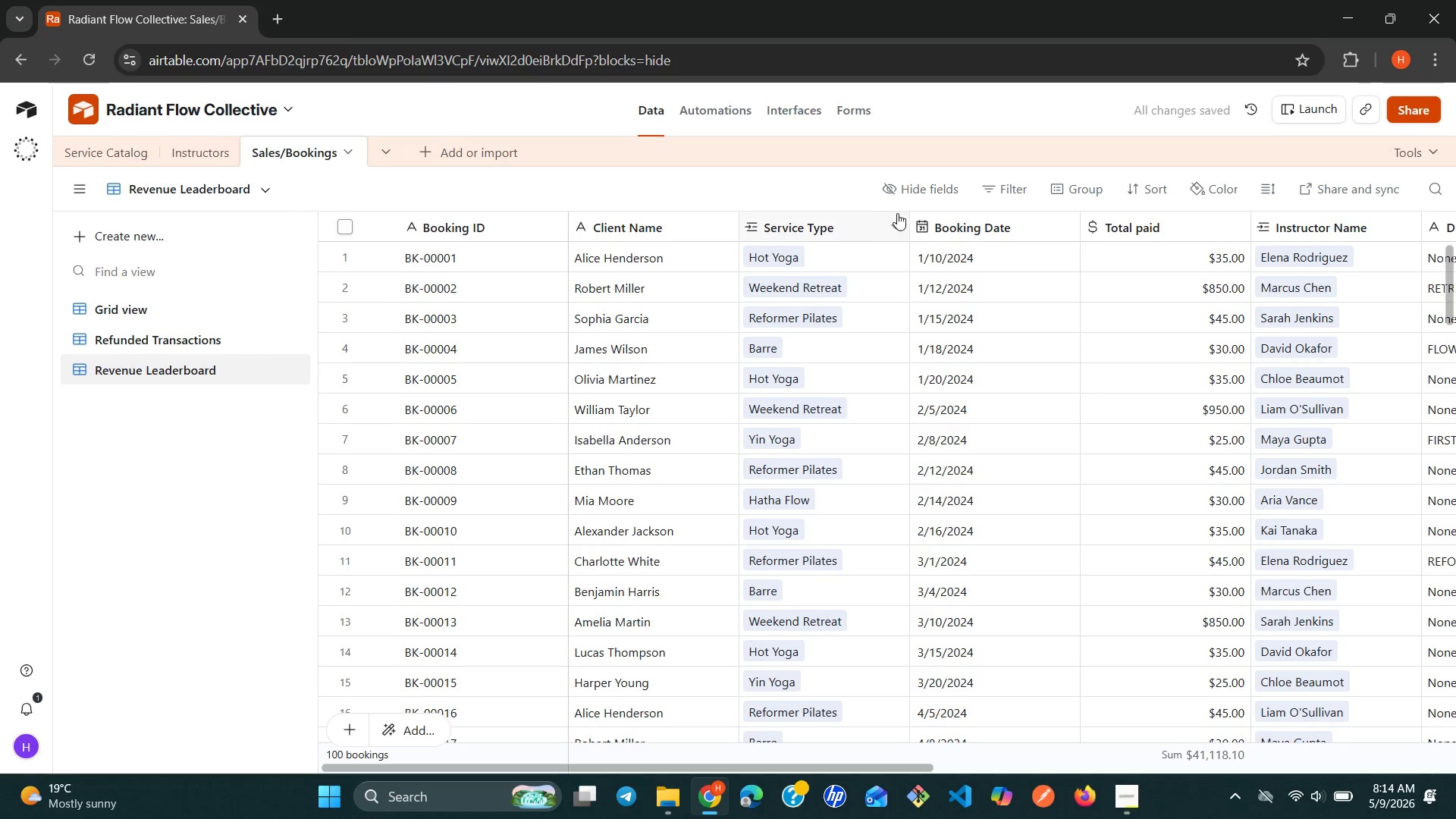 
mouse_move([1123, 196])
 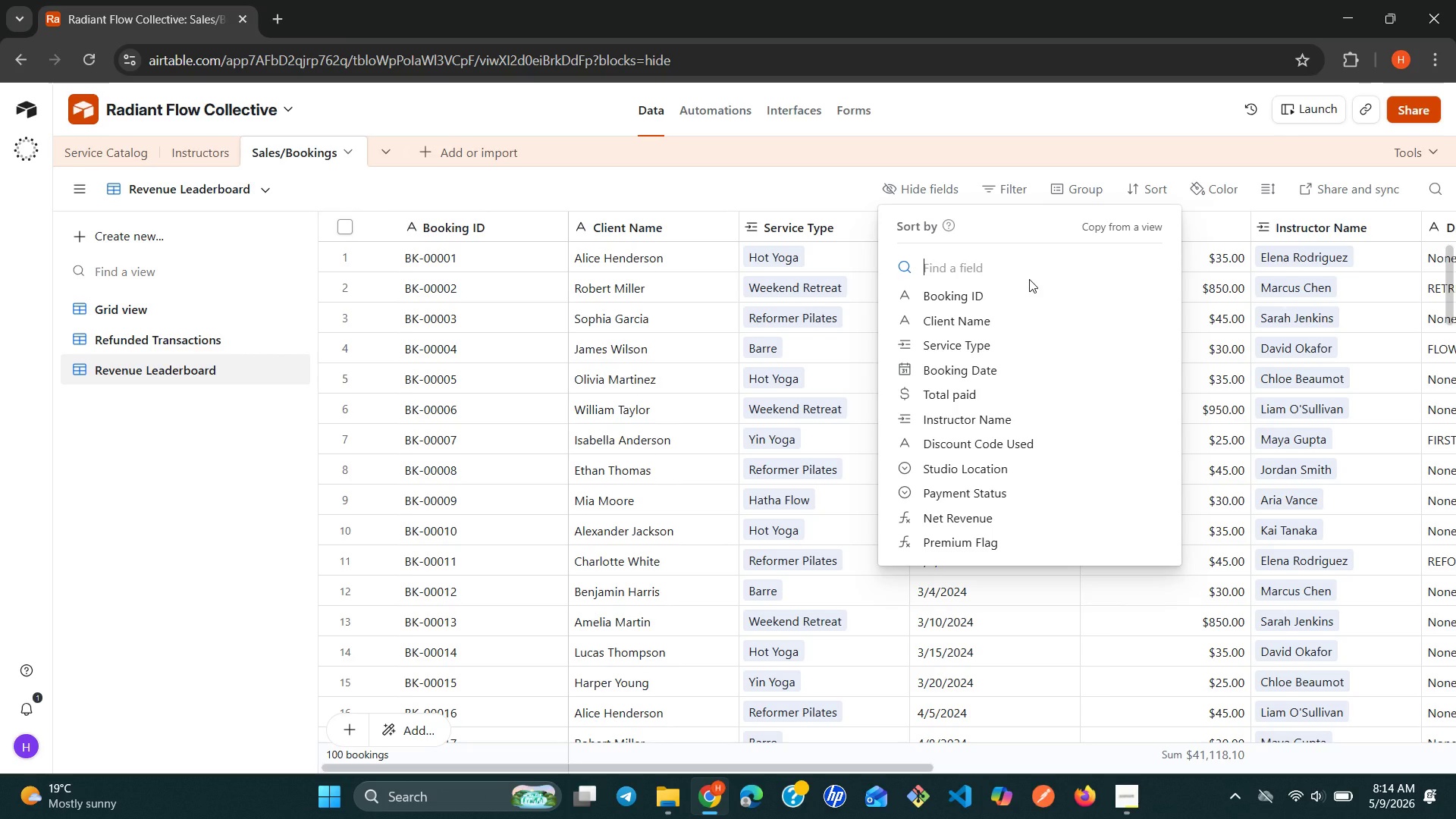 
wait(13.92)
 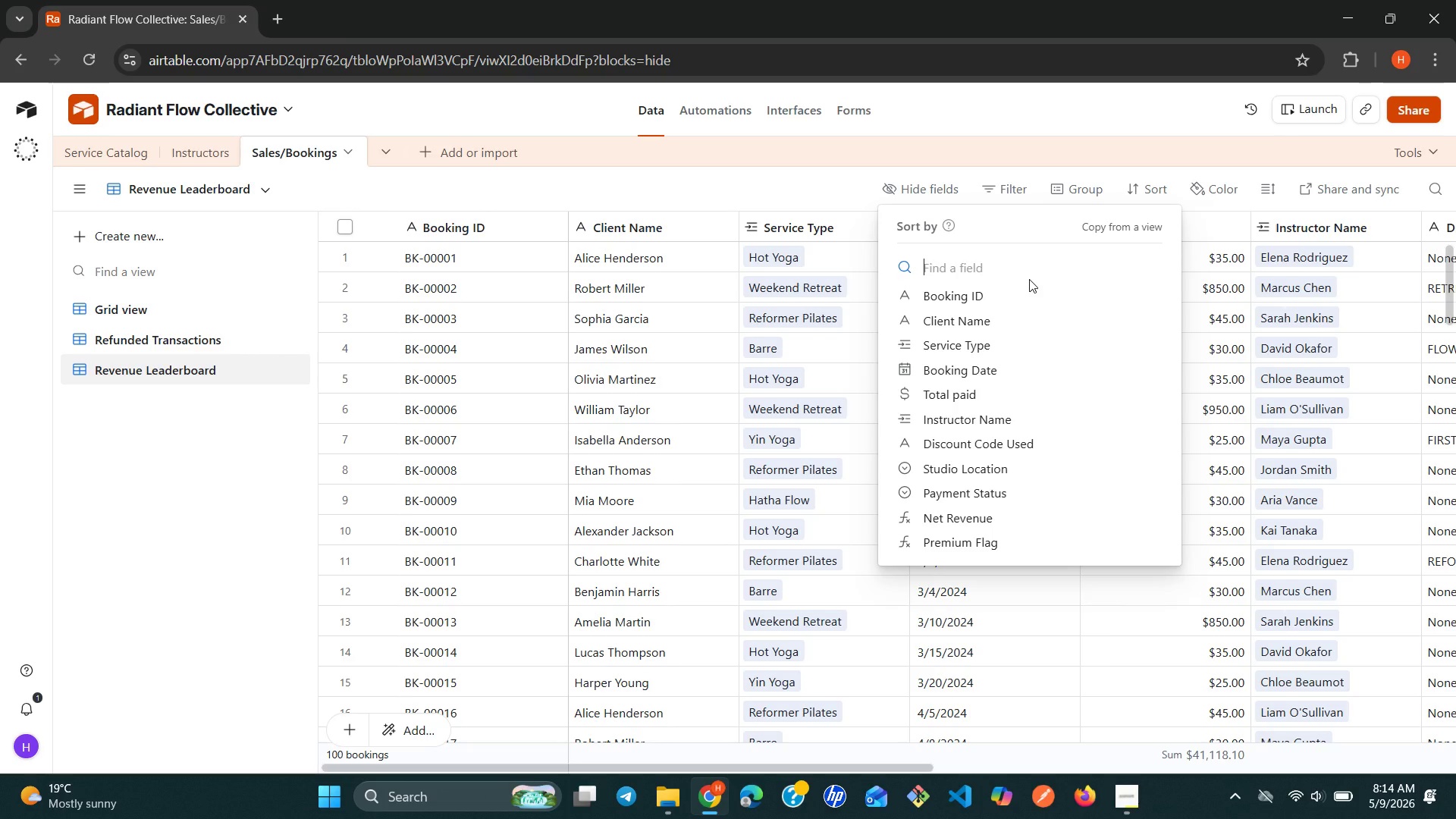 
type(to)
 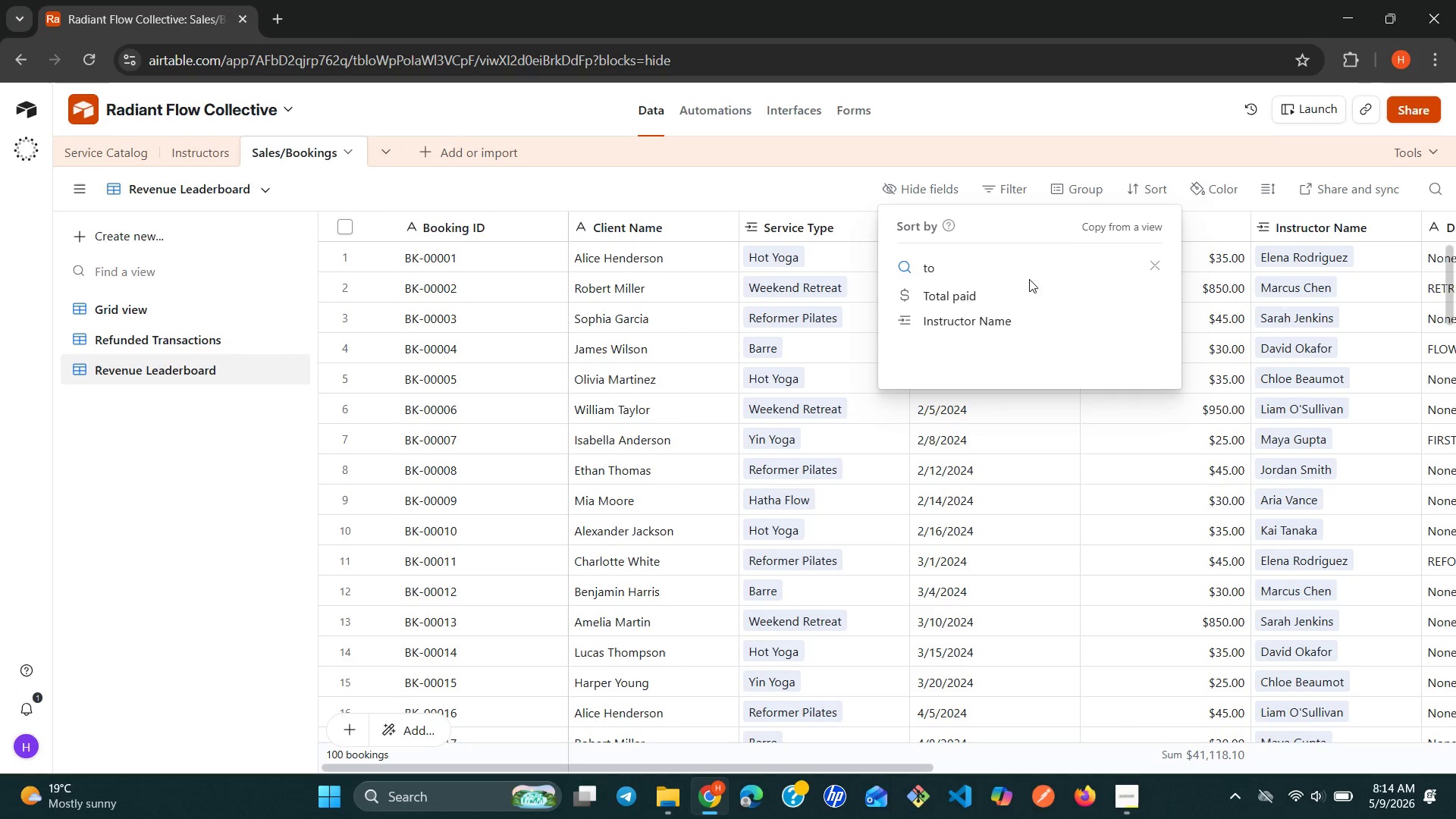 
wait(10.81)
 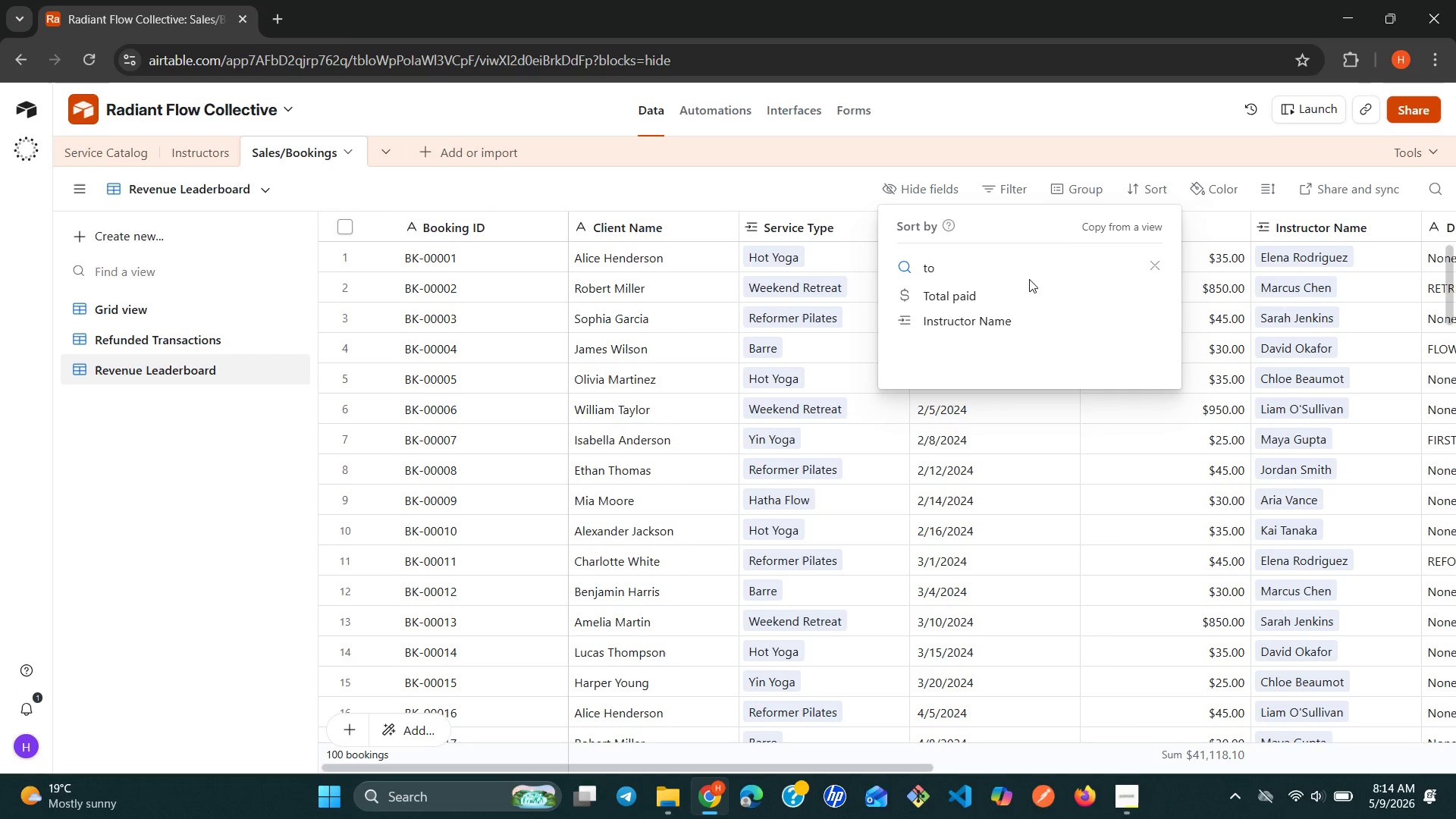 
key(Backspace)
 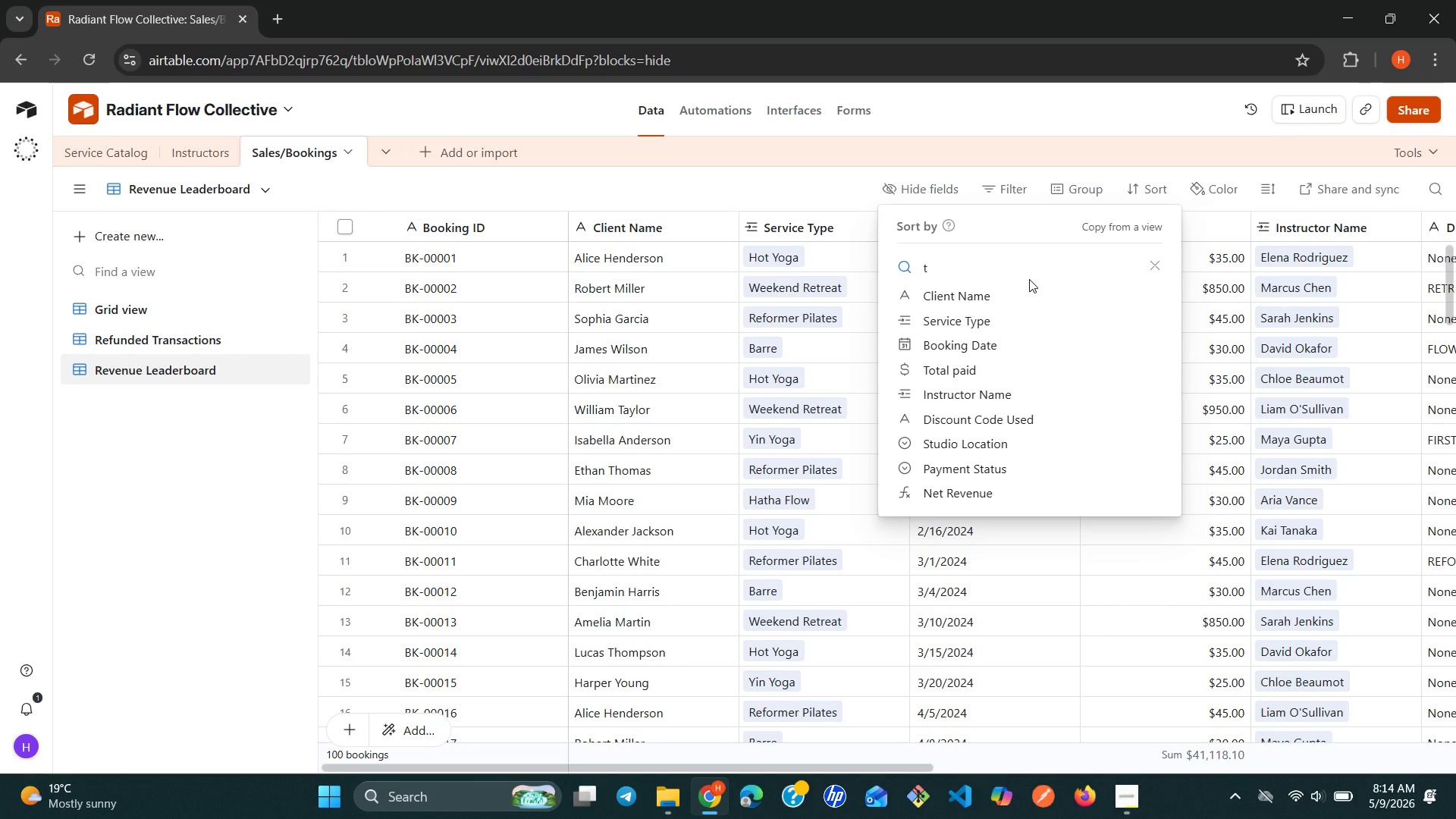 
key(Backspace)
 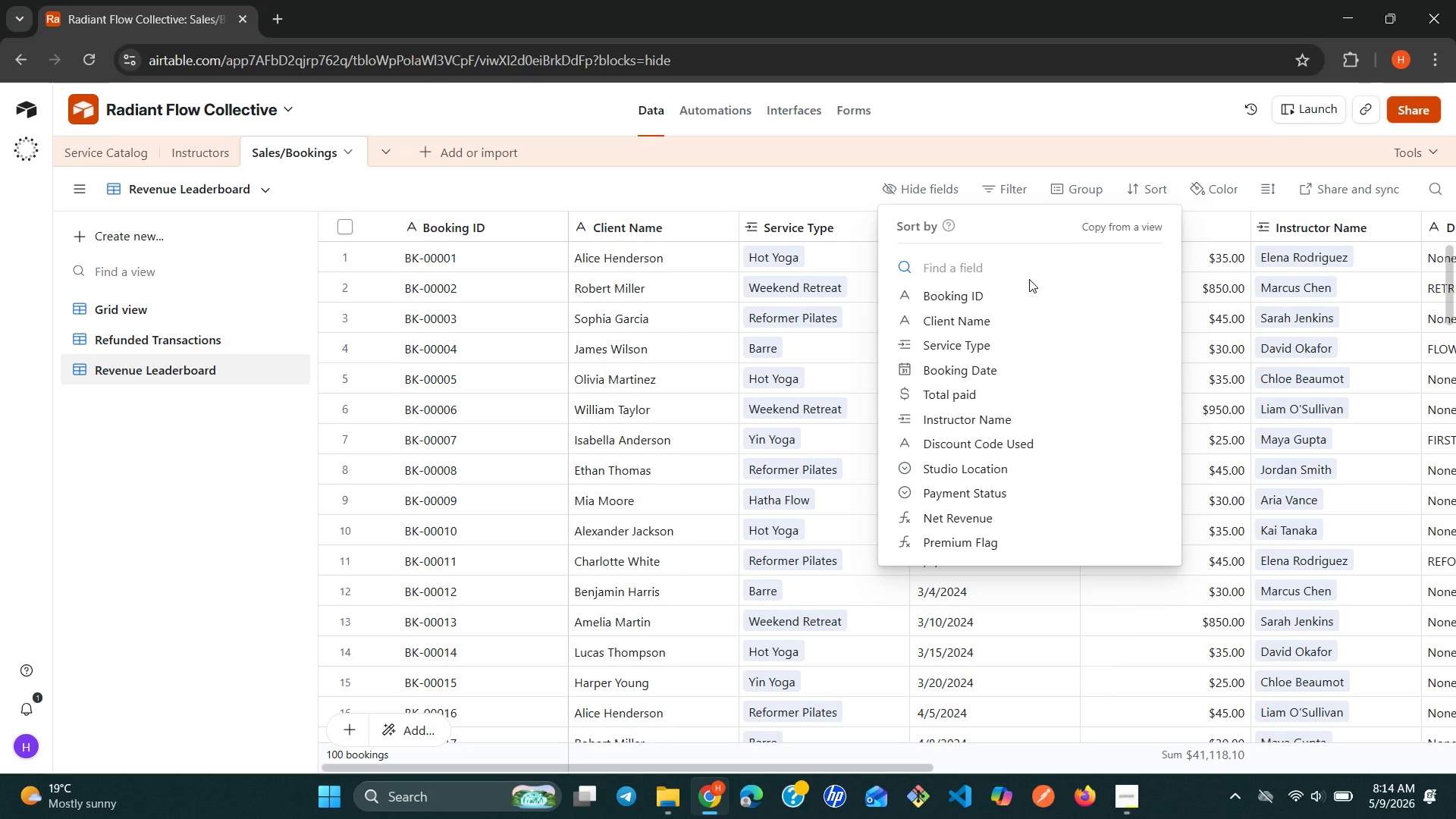 
wait(13.27)
 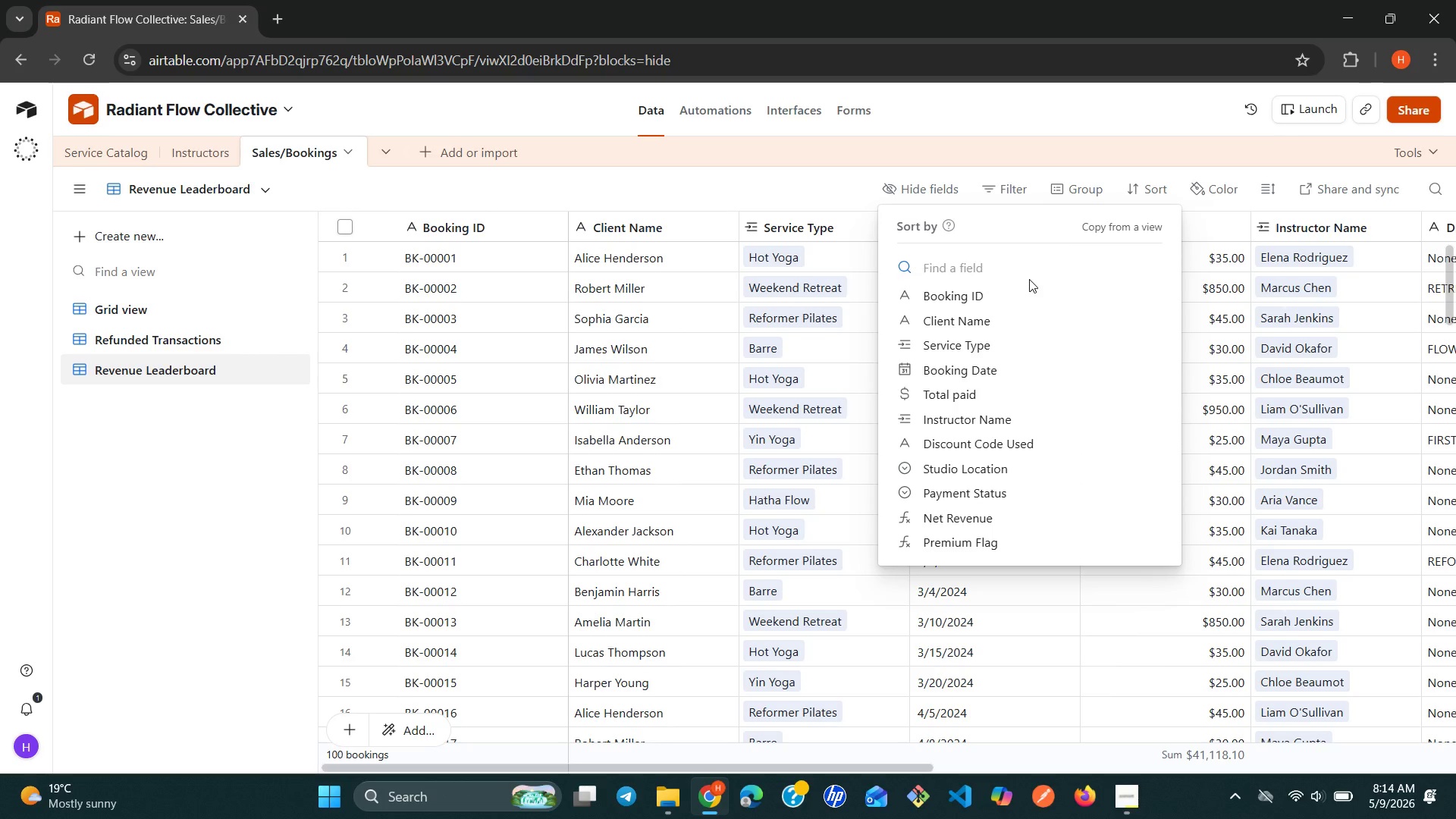 
scroll: coordinate [1014, 397], scroll_direction: none, amount: 0.0
 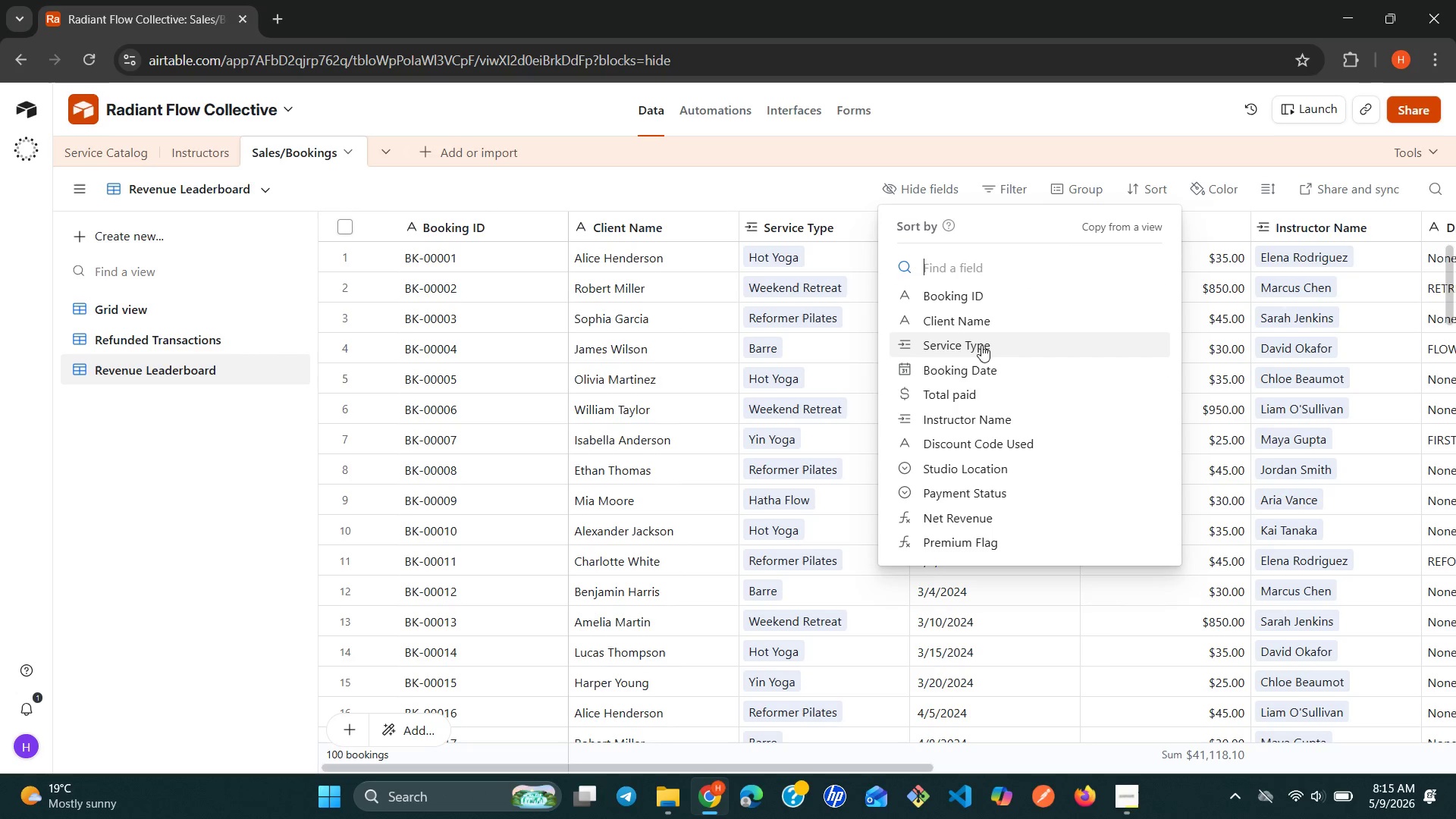 
wait(5.5)
 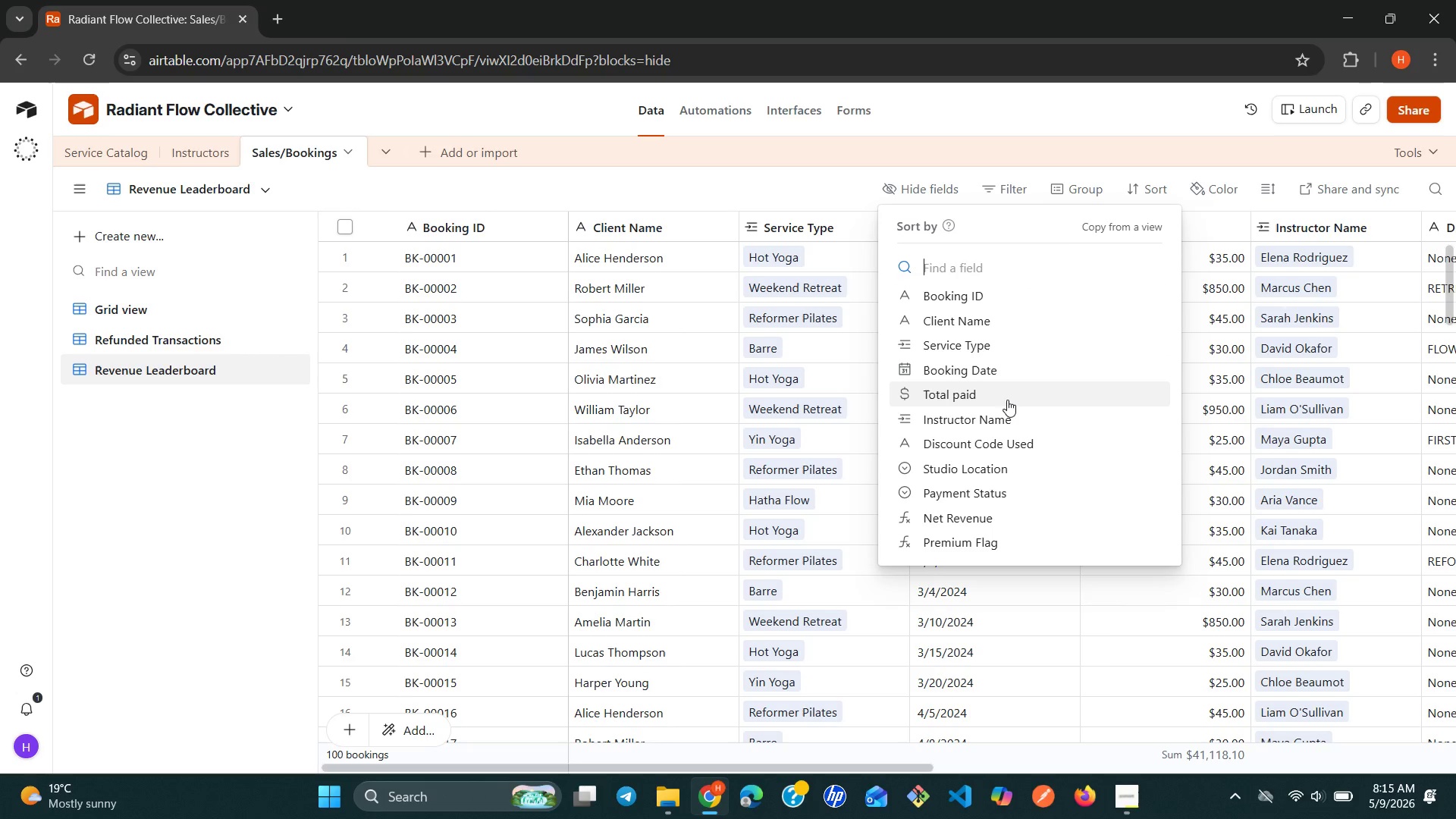 
key(P)
 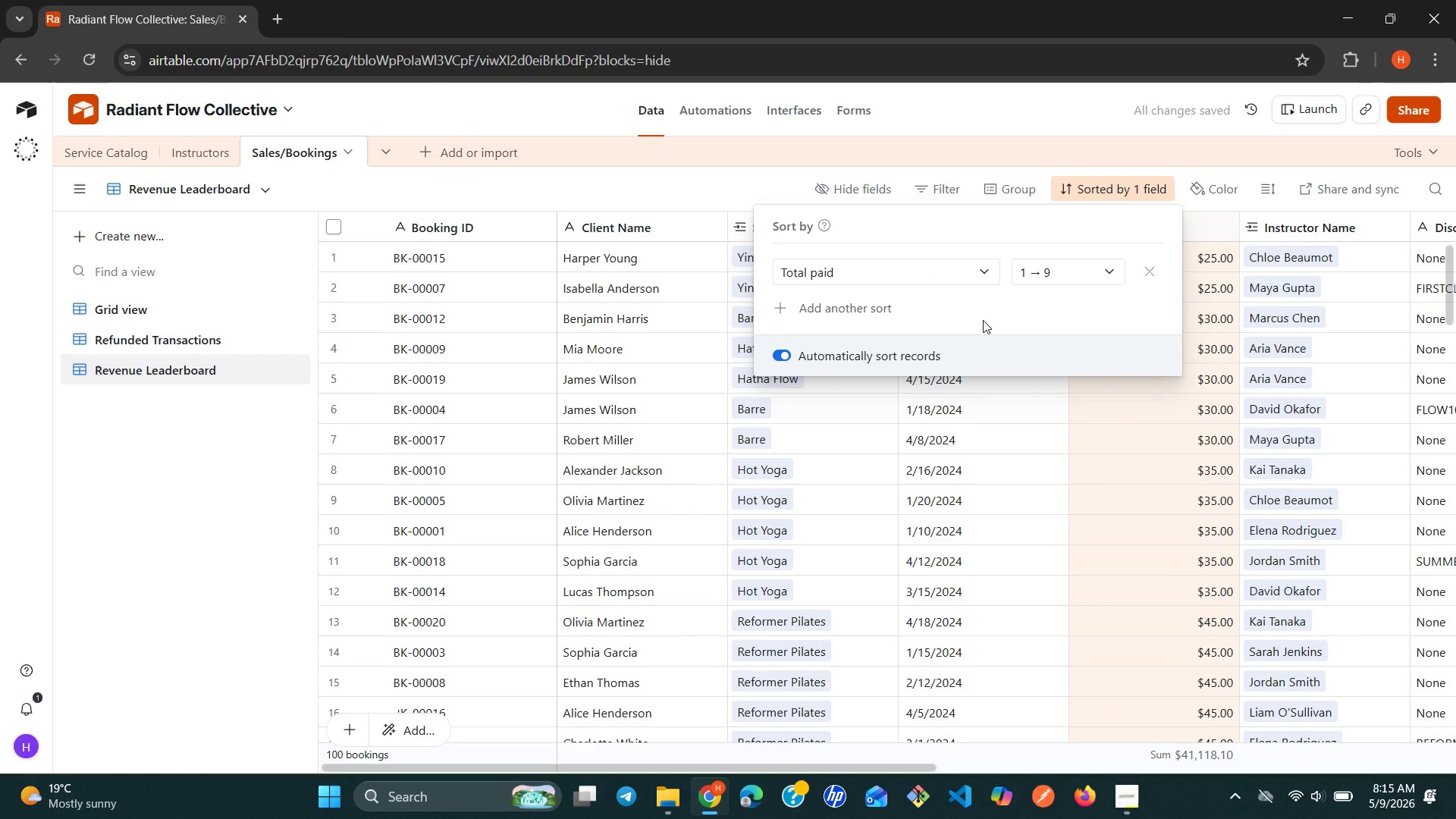 
wait(6.01)
 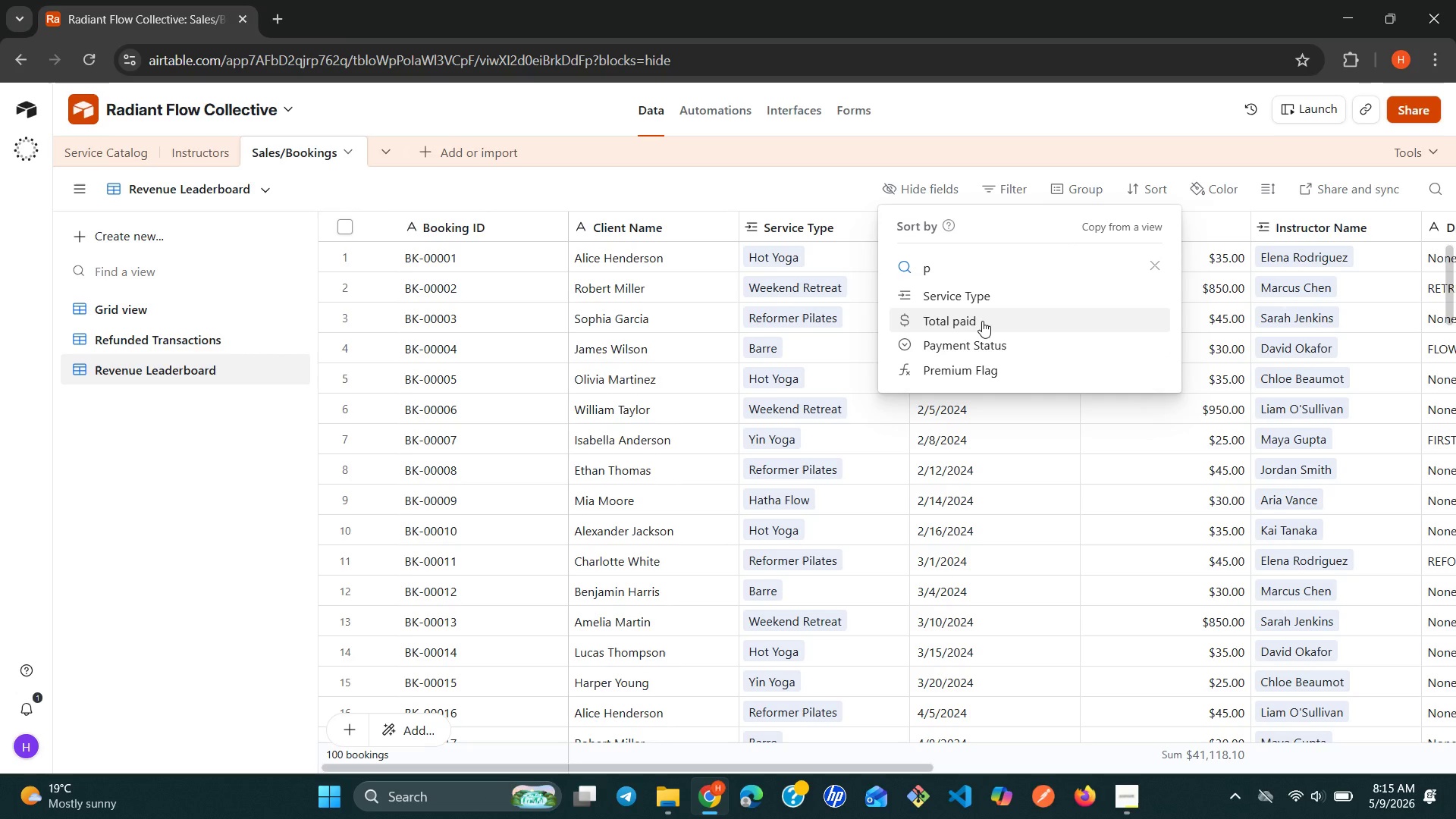 
left_click([984, 266])
 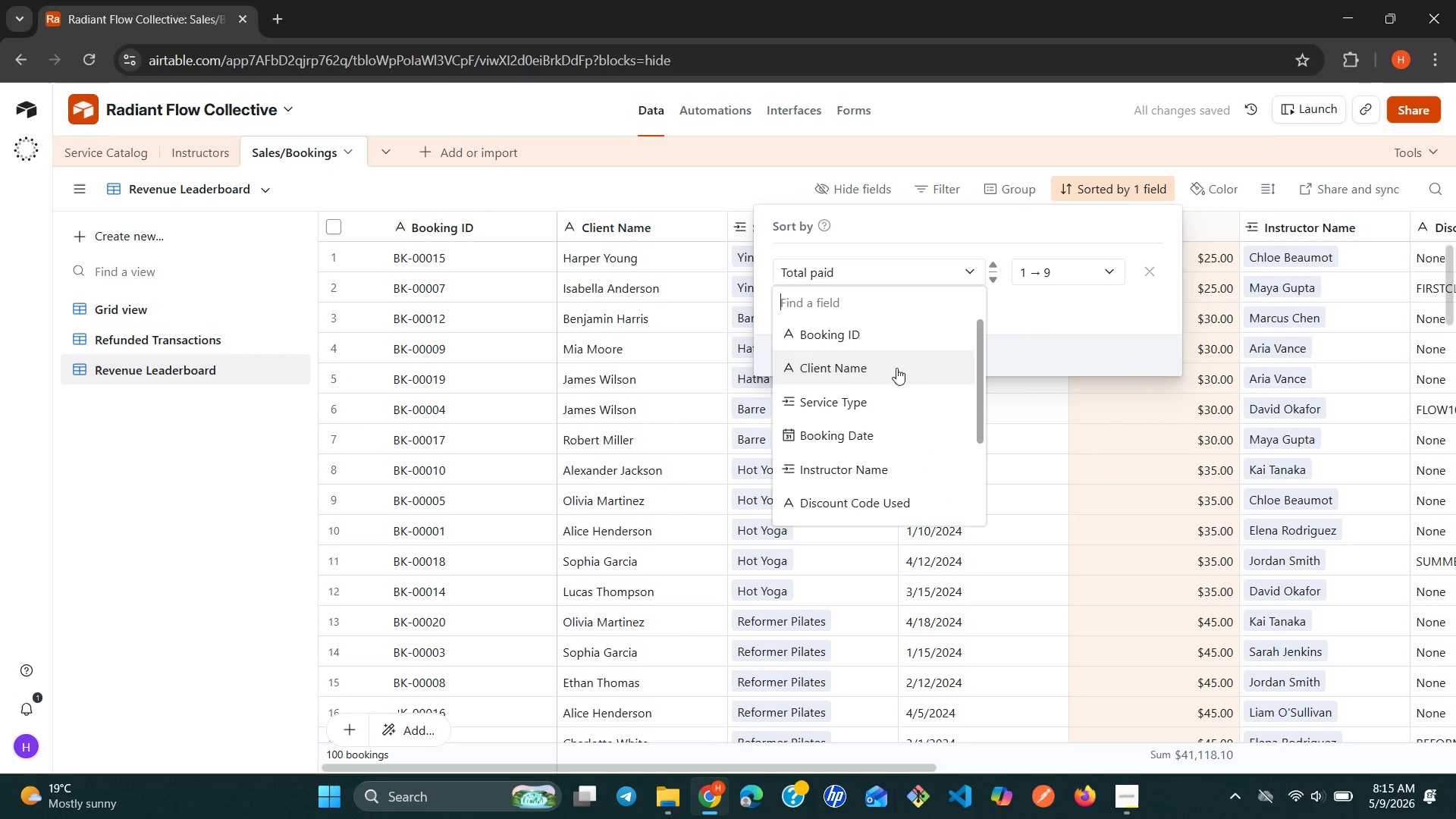 
scroll: coordinate [882, 378], scroll_direction: down, amount: 2.0
 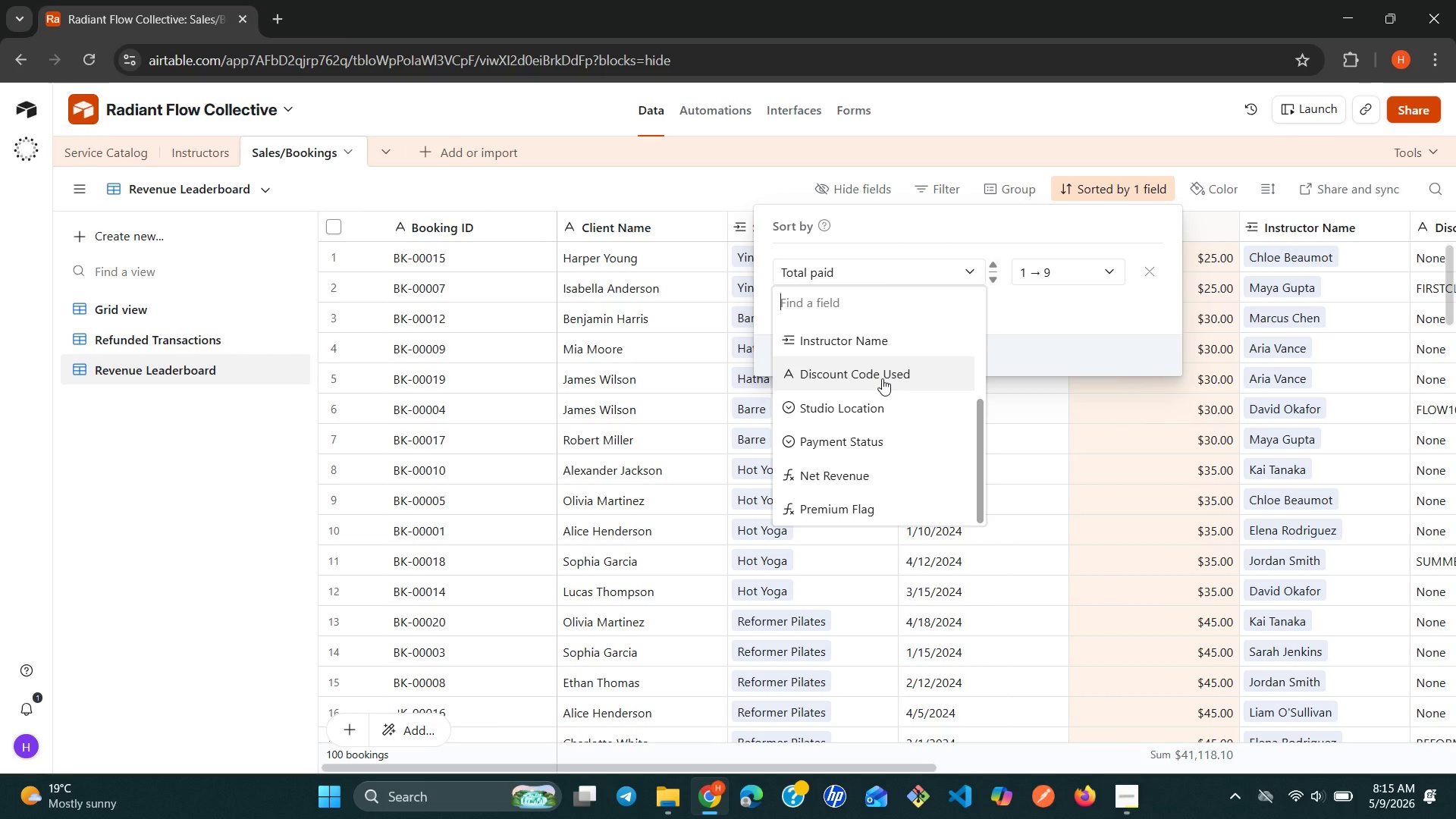 
key(R)
 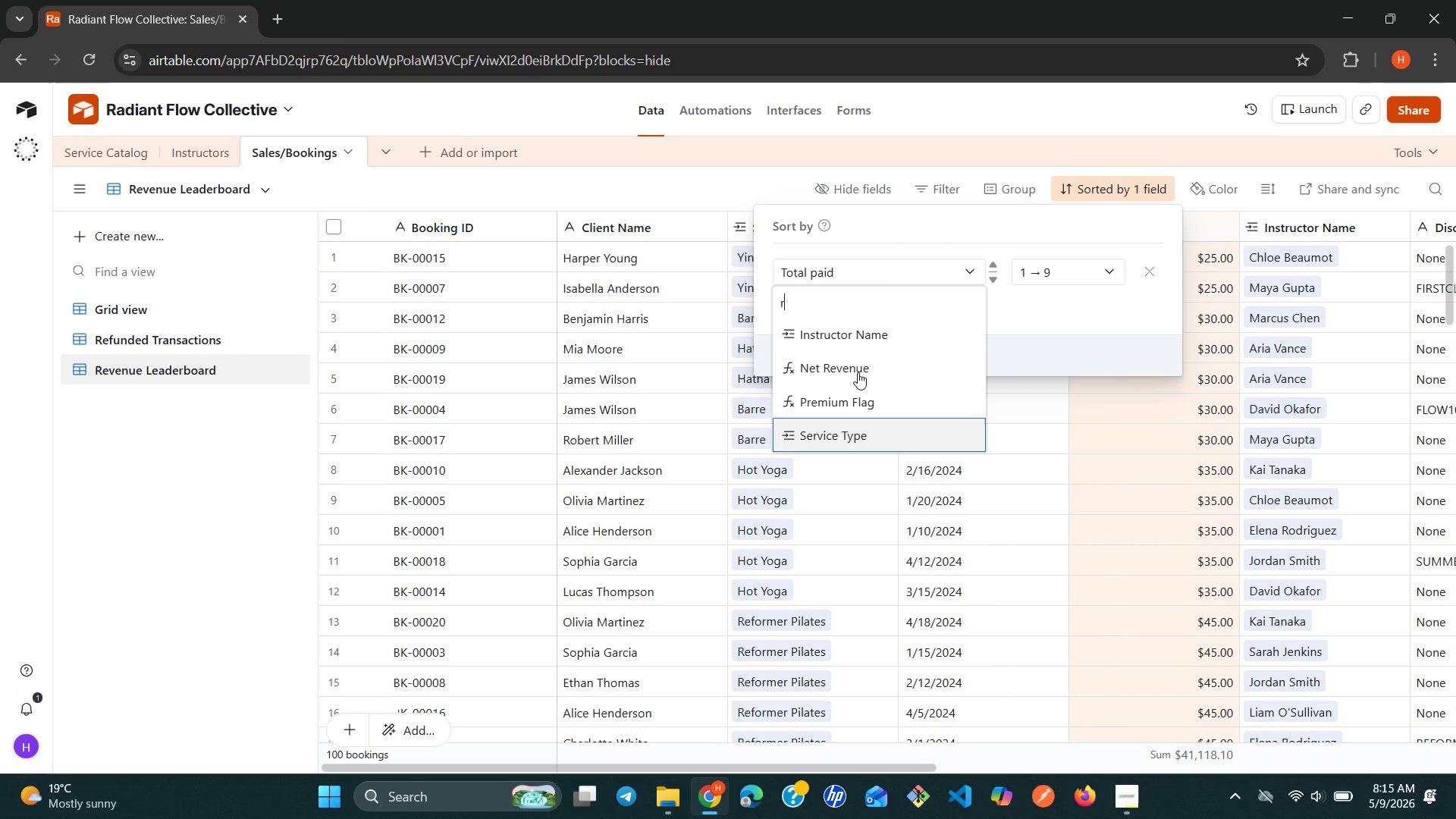 
left_click([845, 362])
 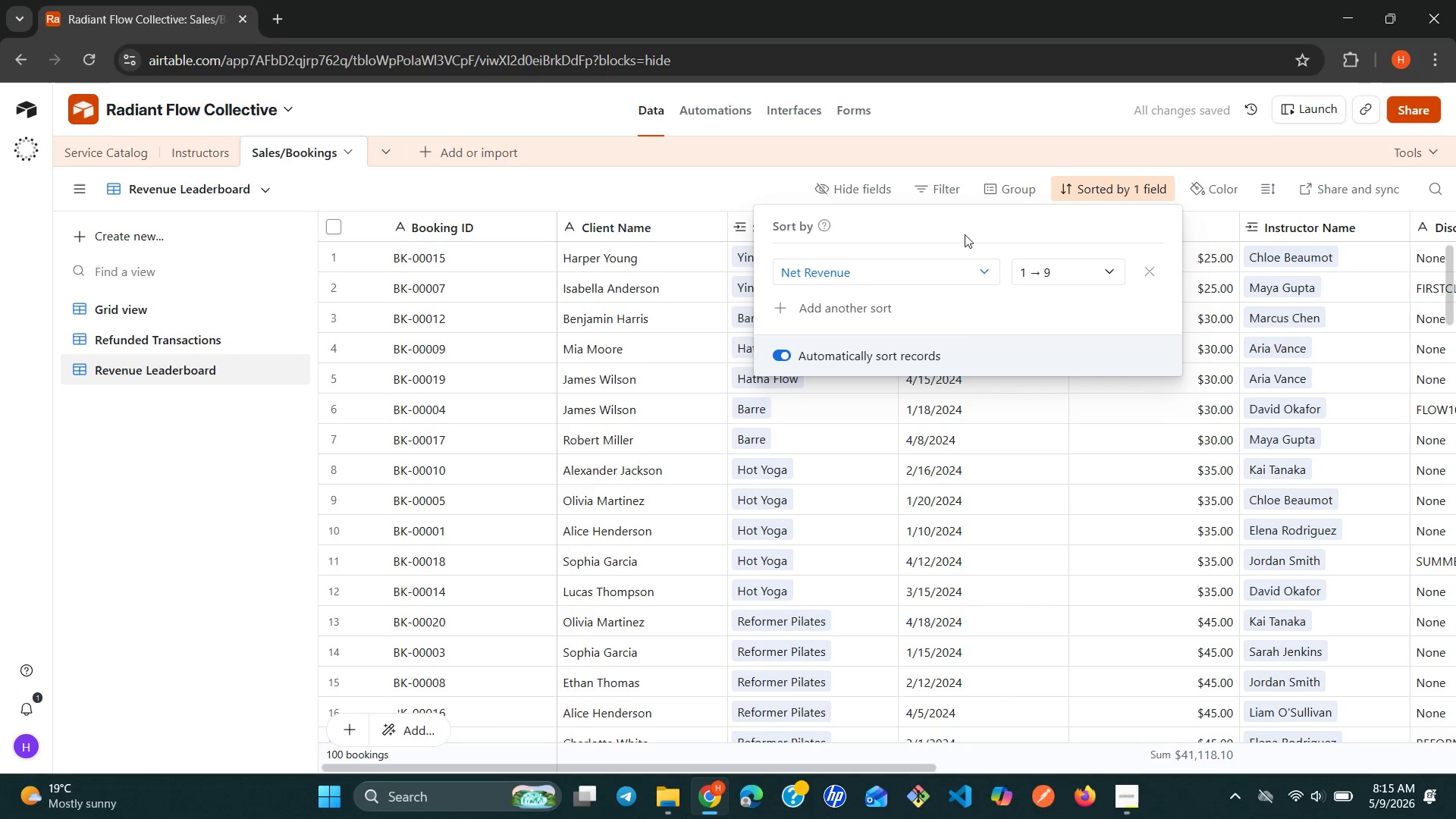 
left_click([1107, 268])
 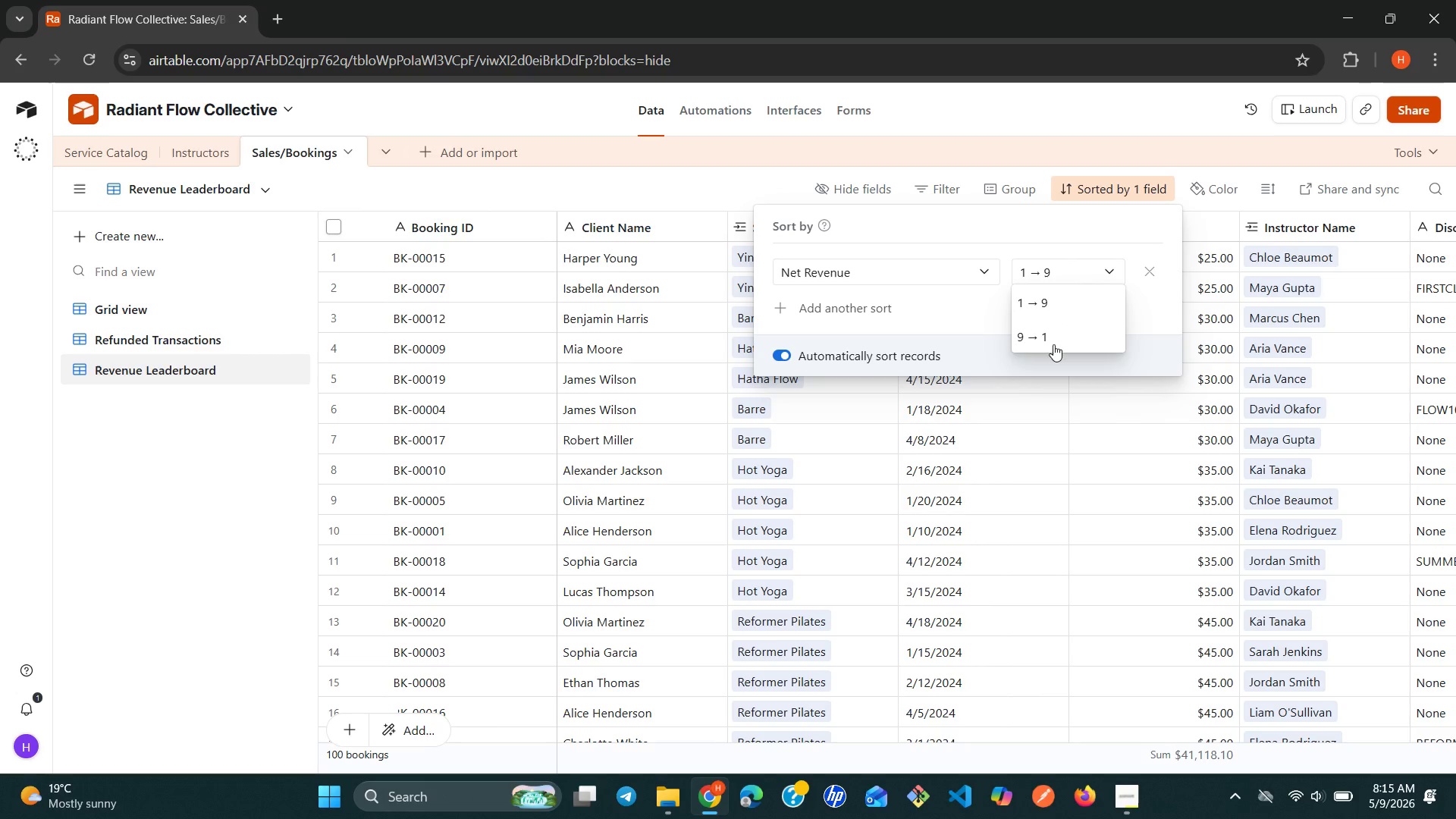 
left_click([1037, 331])
 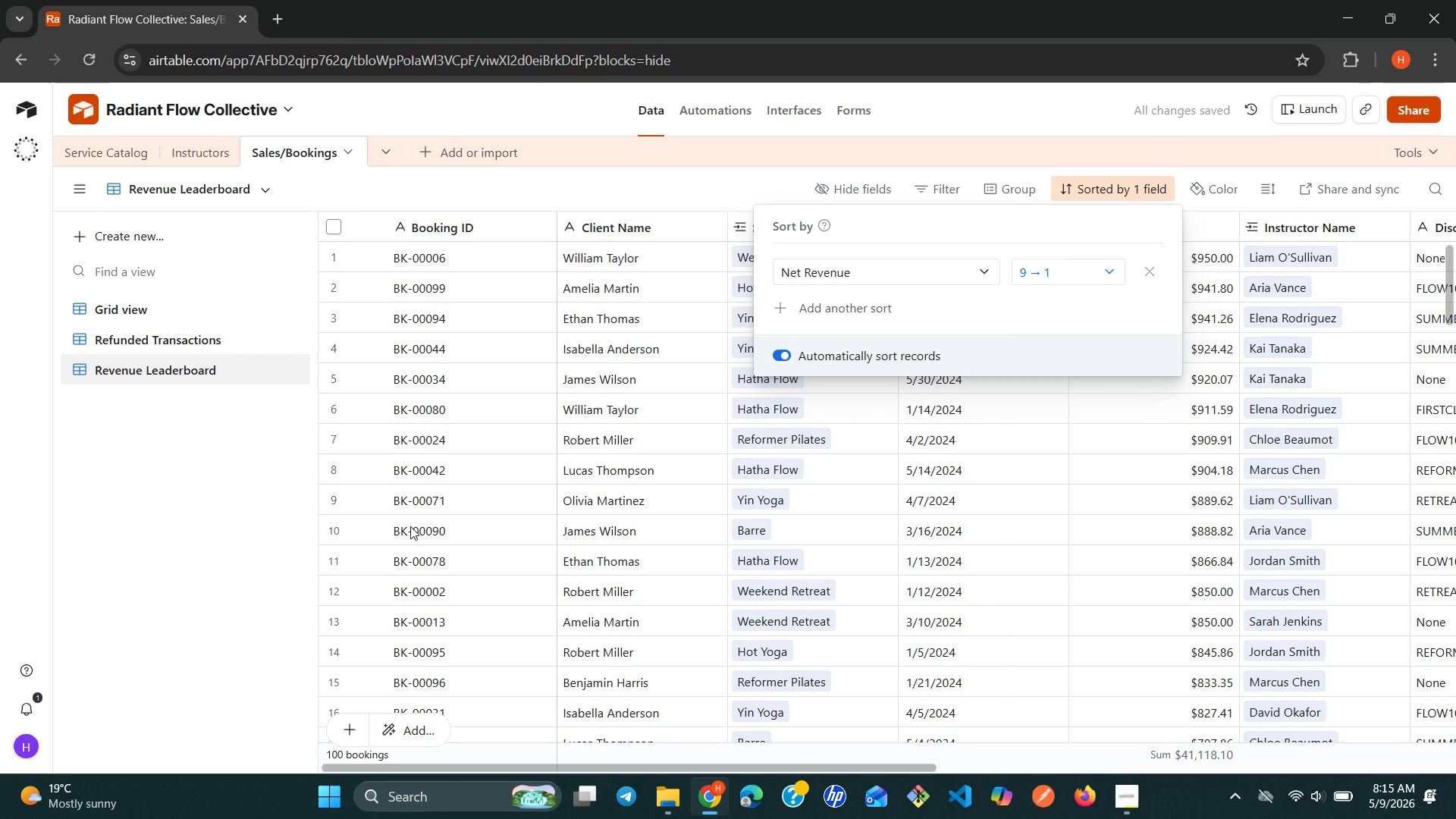 
left_click([284, 564])
 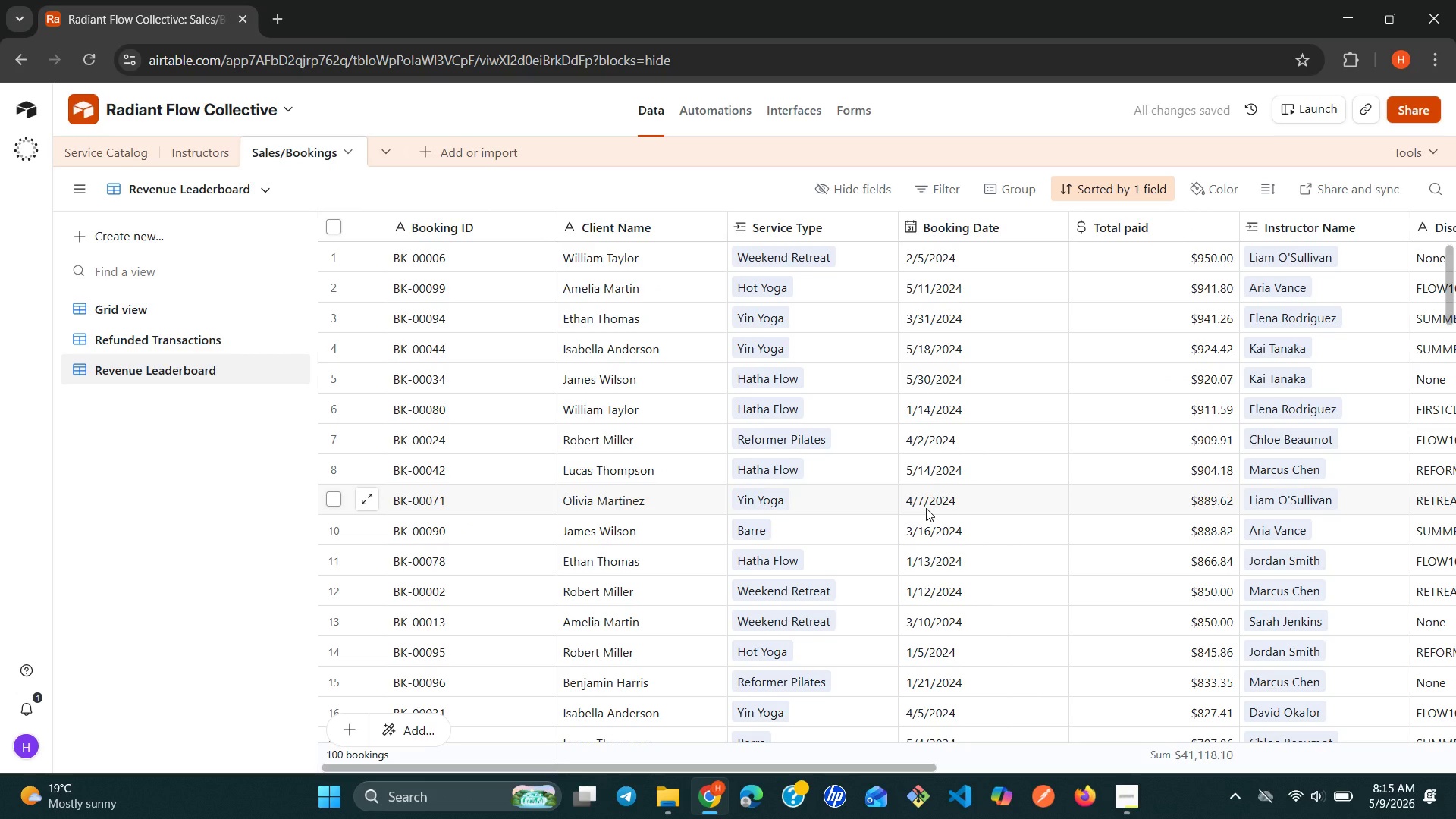 
scroll: coordinate [926, 508], scroll_direction: up, amount: 1.0
 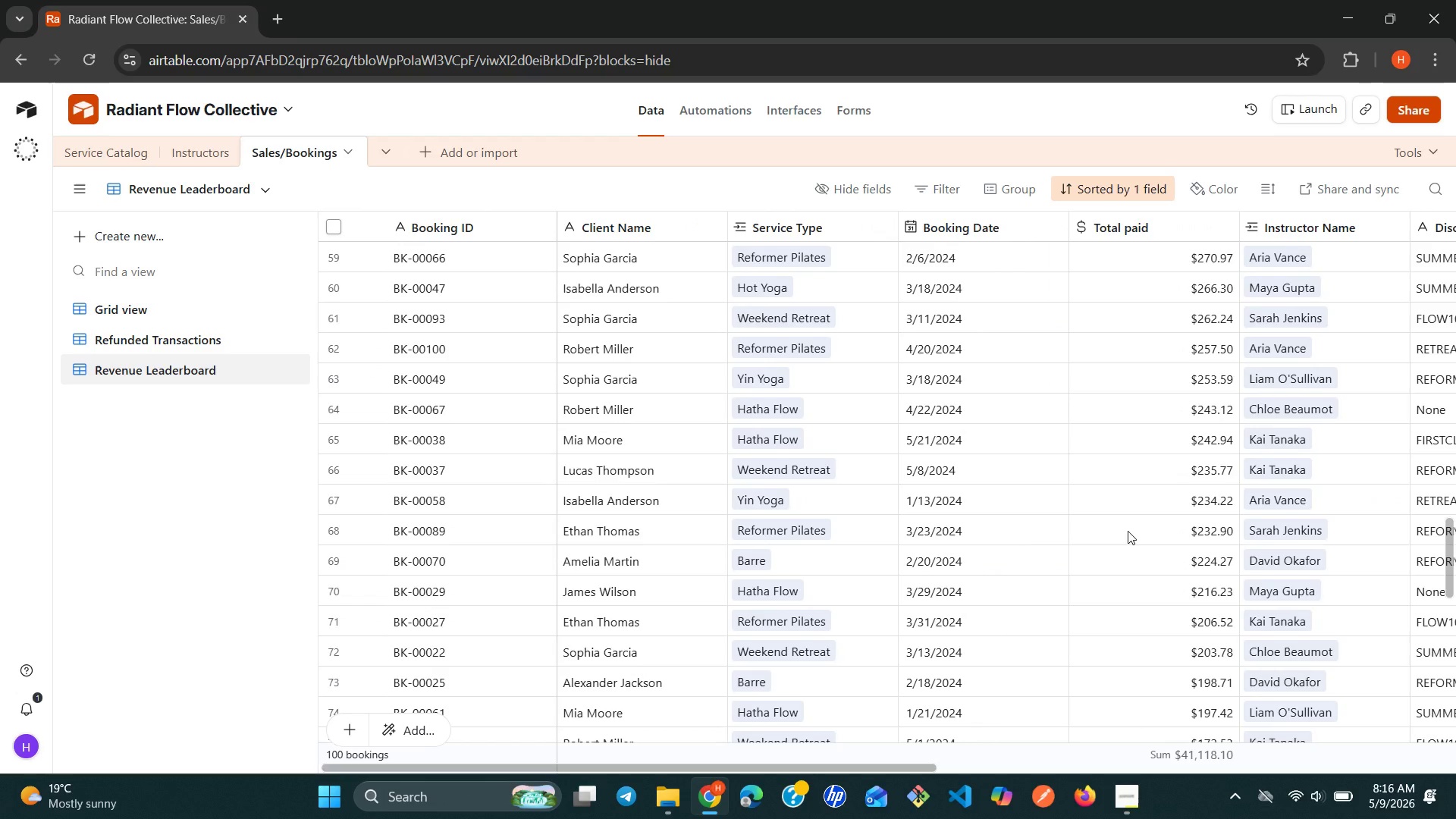 
wait(45.11)
 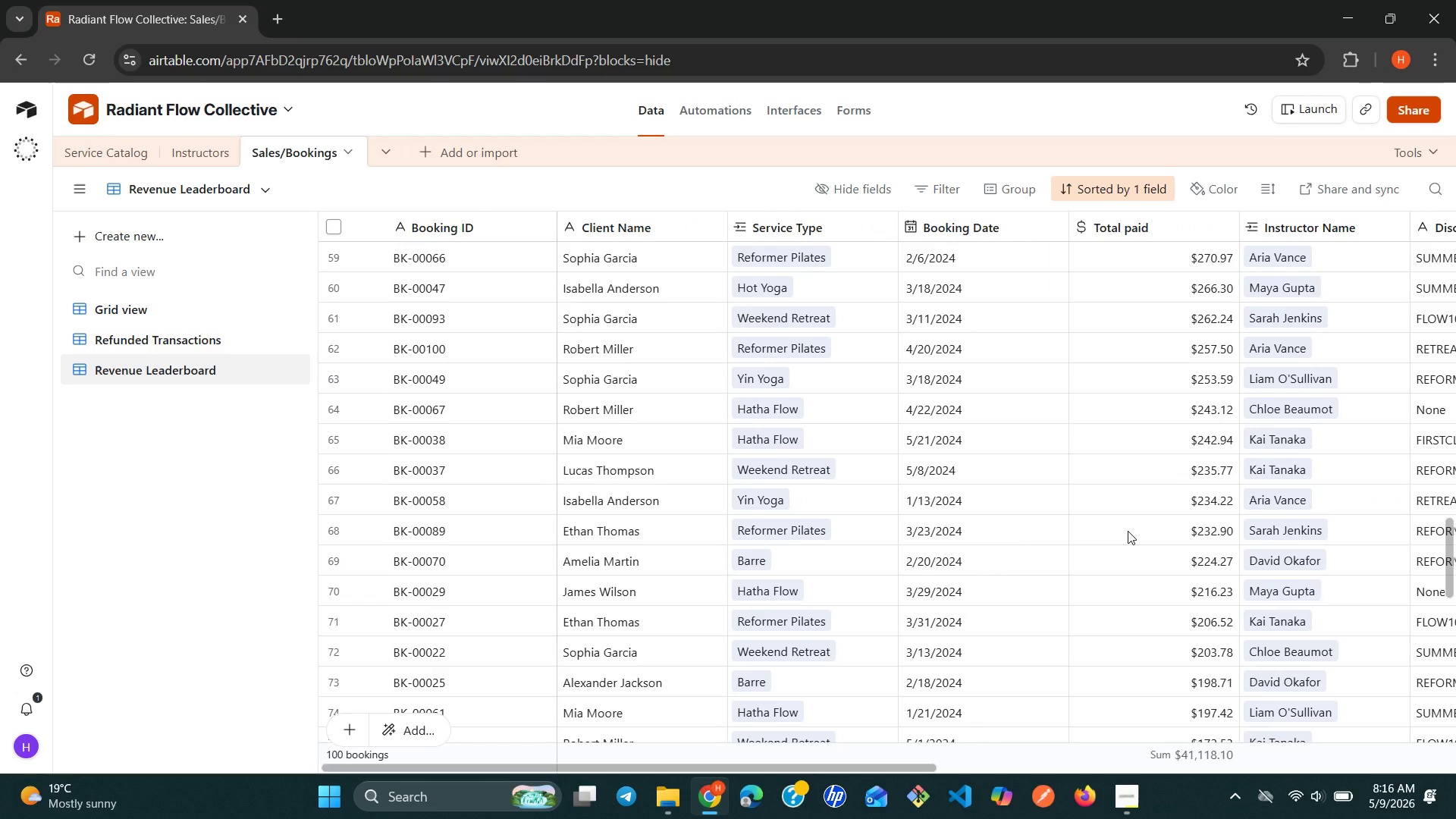 
left_click([808, 106])
 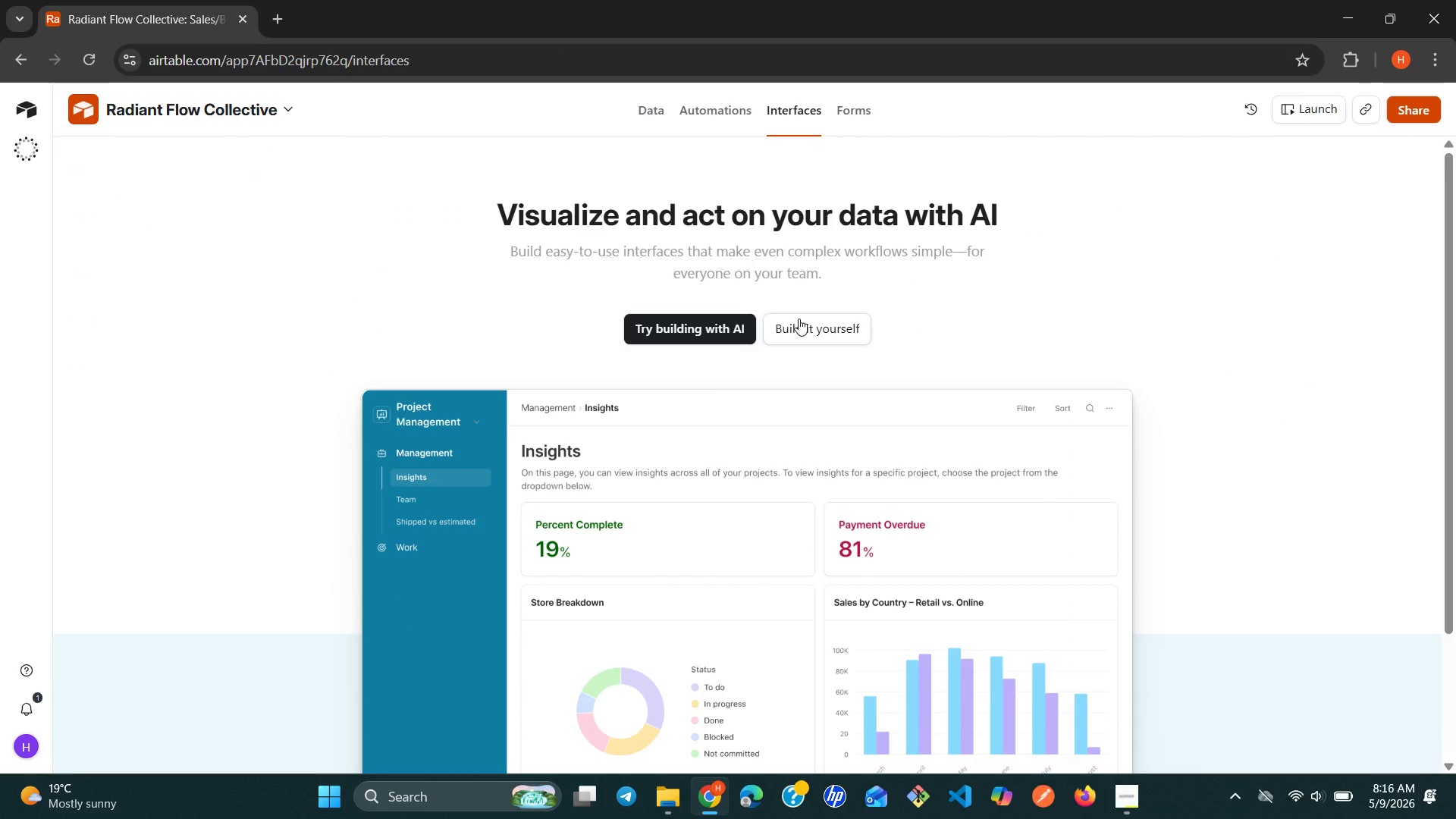 
left_click([805, 331])
 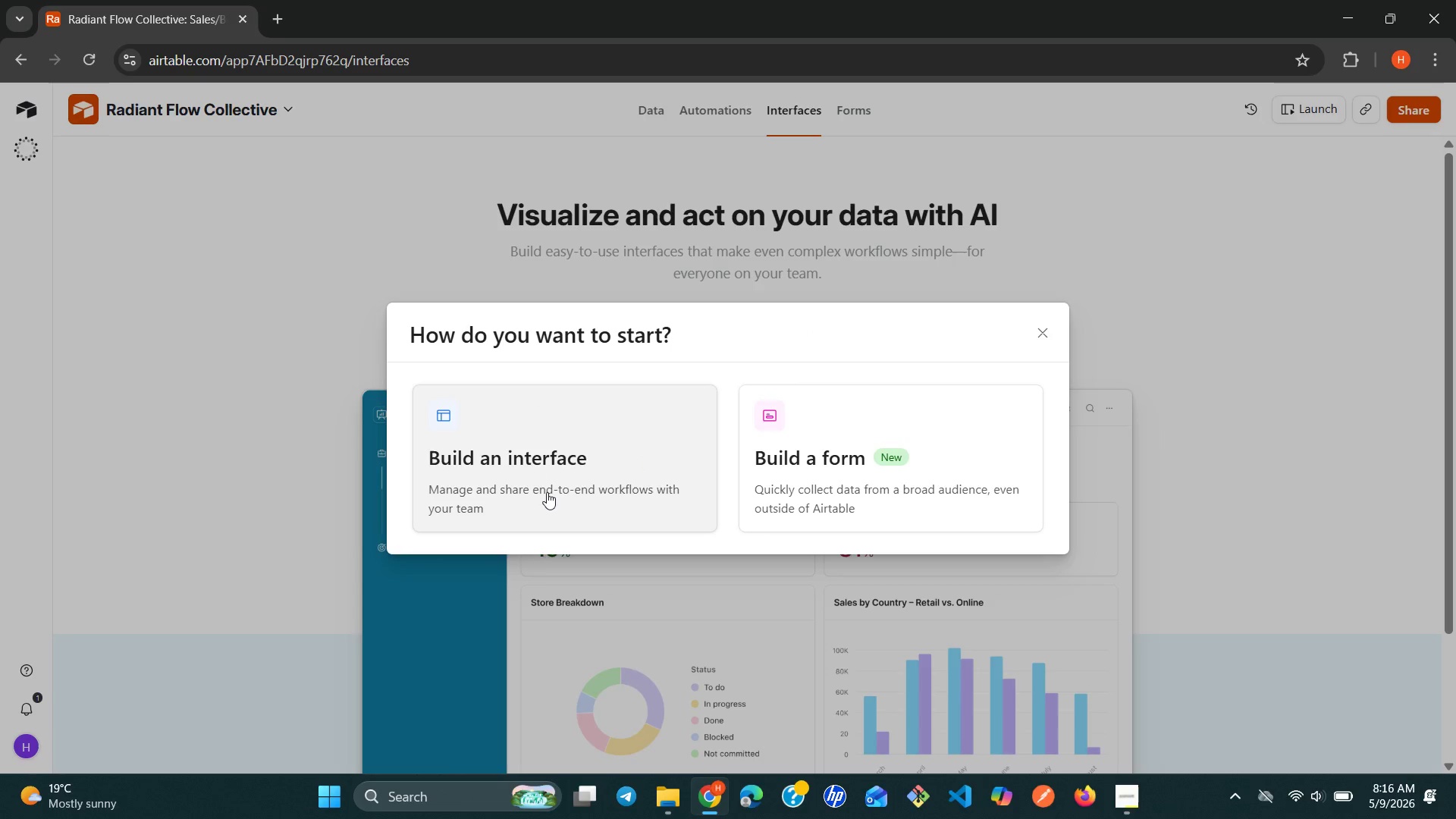 
left_click([554, 473])
 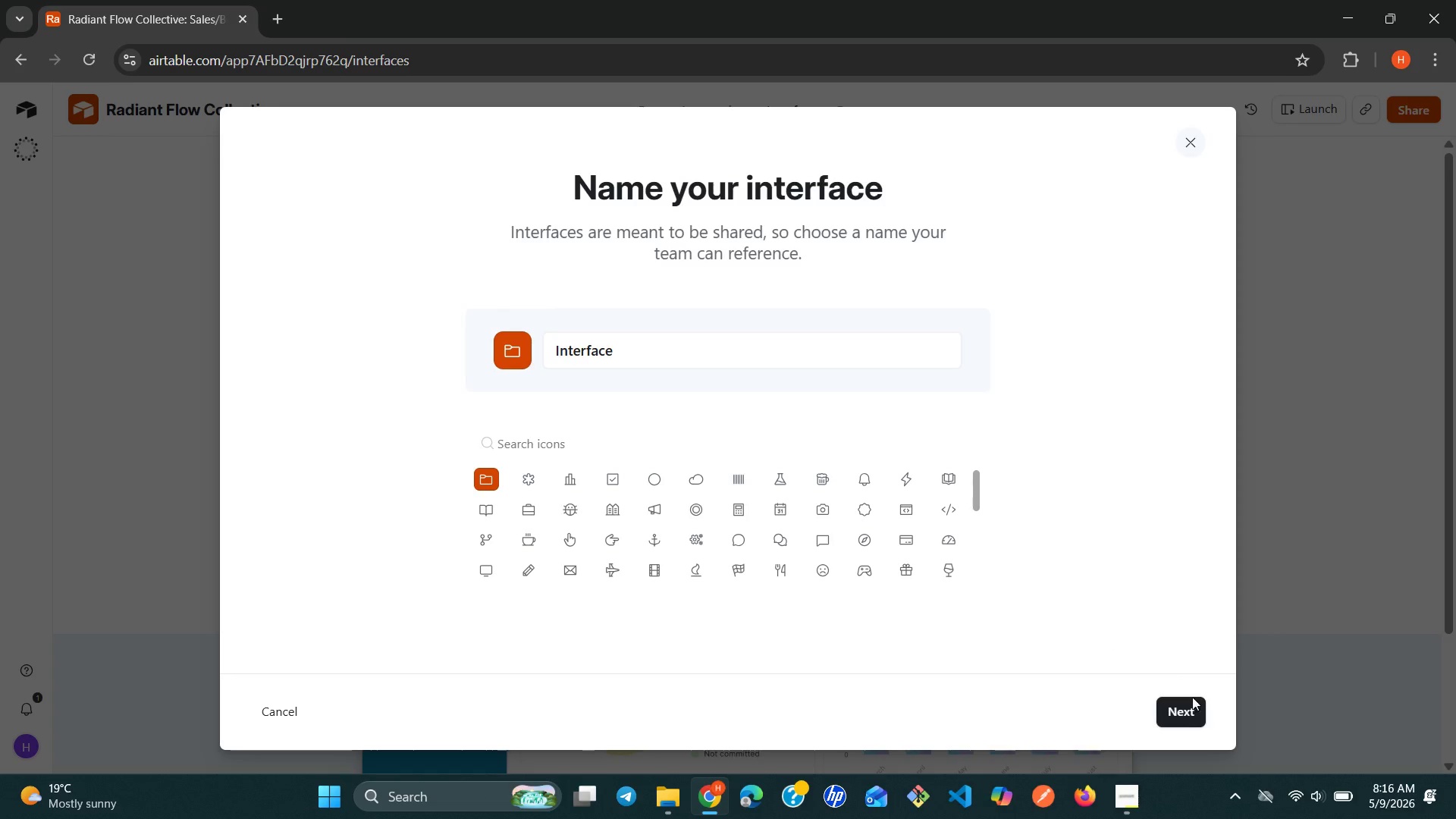 
left_click([1192, 708])
 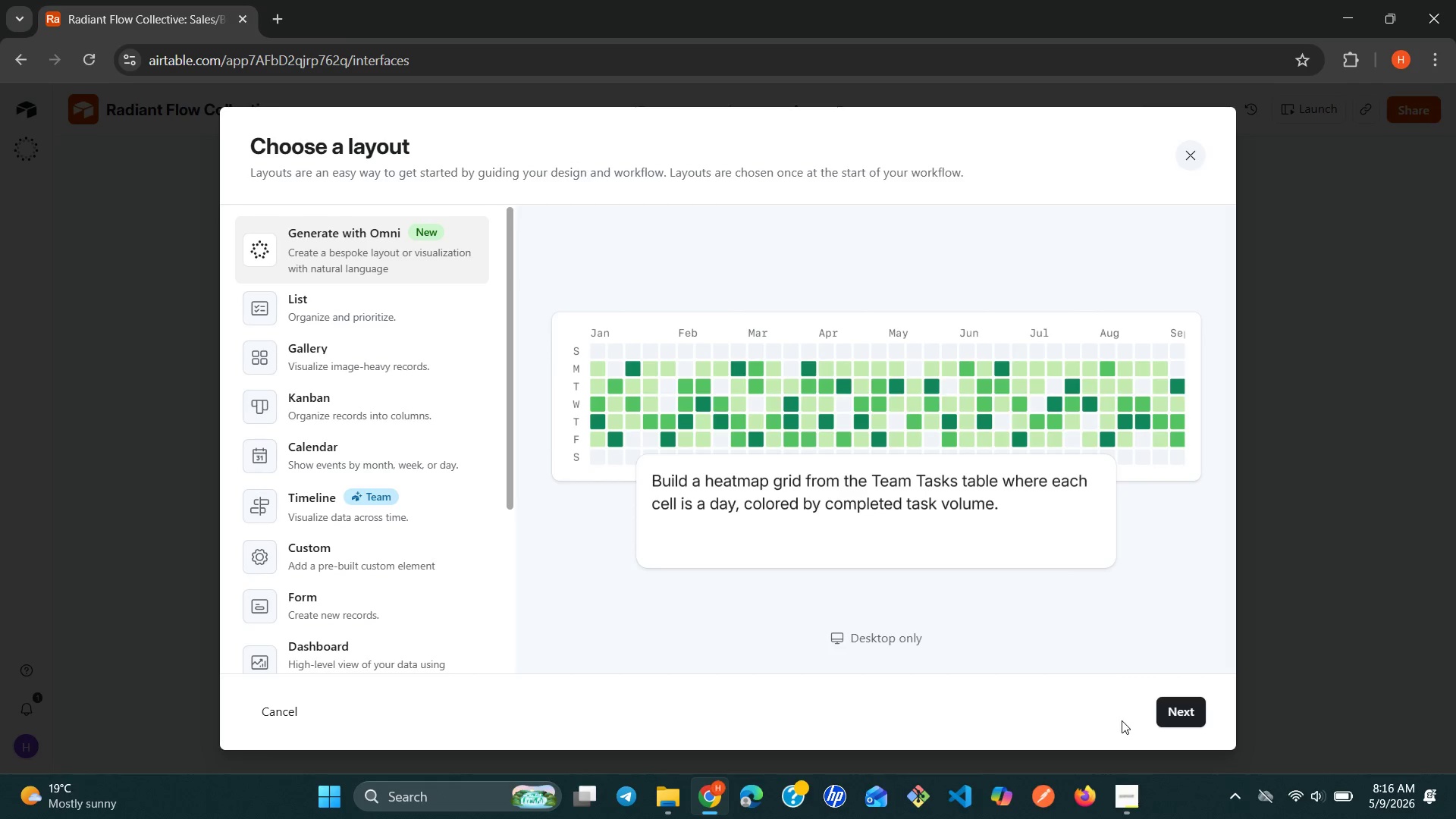 
wait(11.19)
 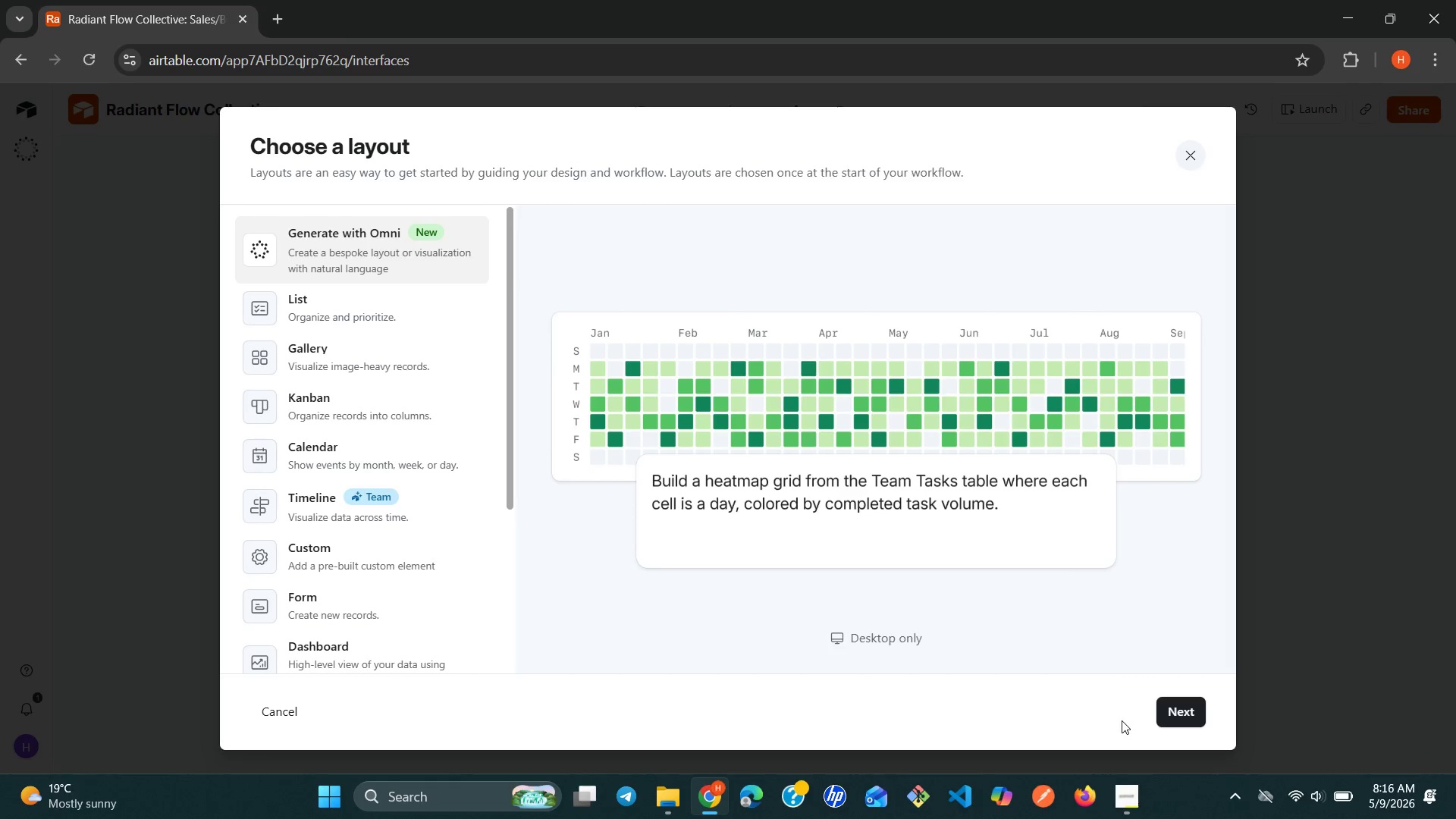 
scroll: coordinate [352, 609], scroll_direction: none, amount: 0.0
 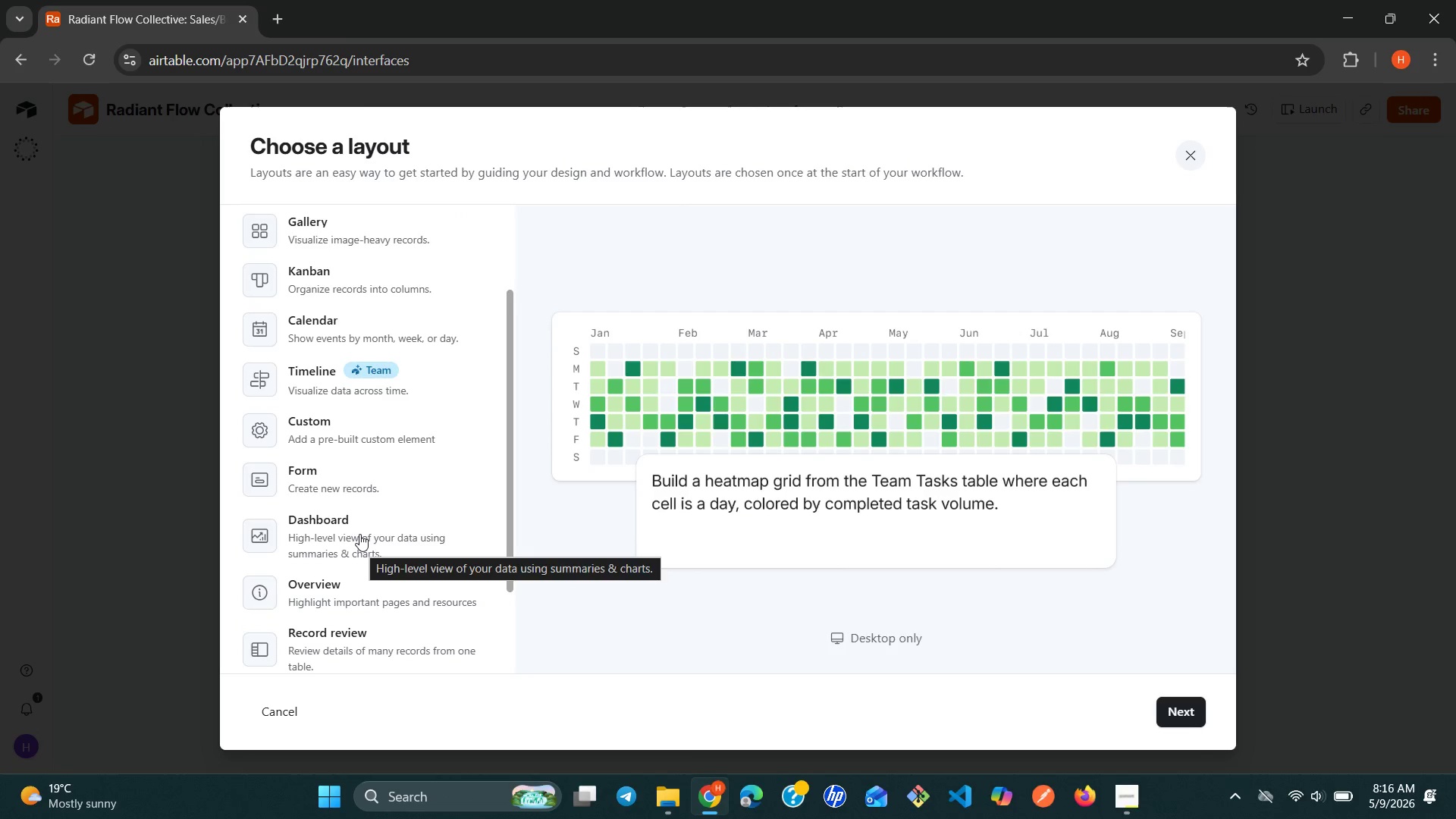 
left_click([359, 534])
 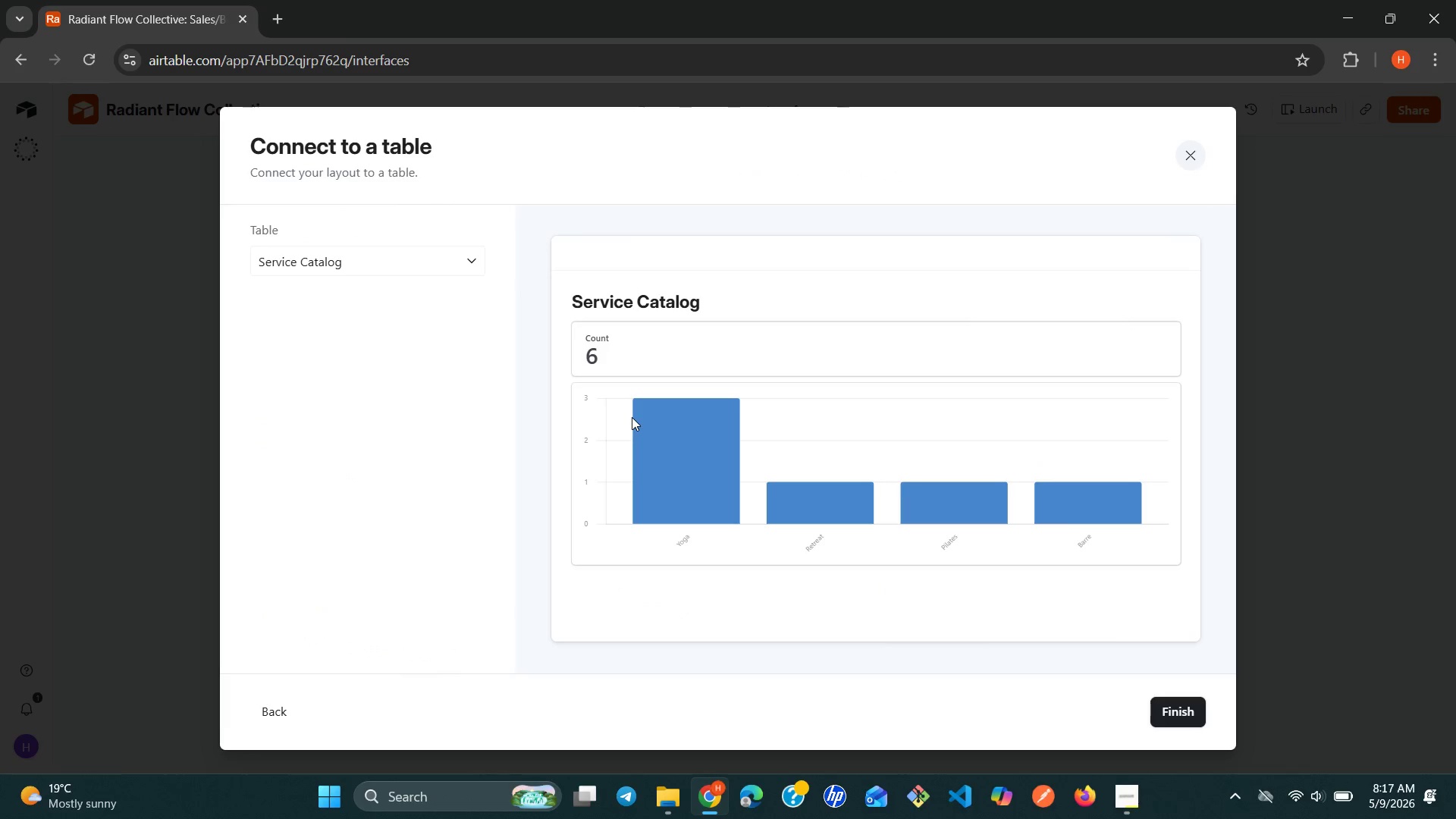 
wait(28.53)
 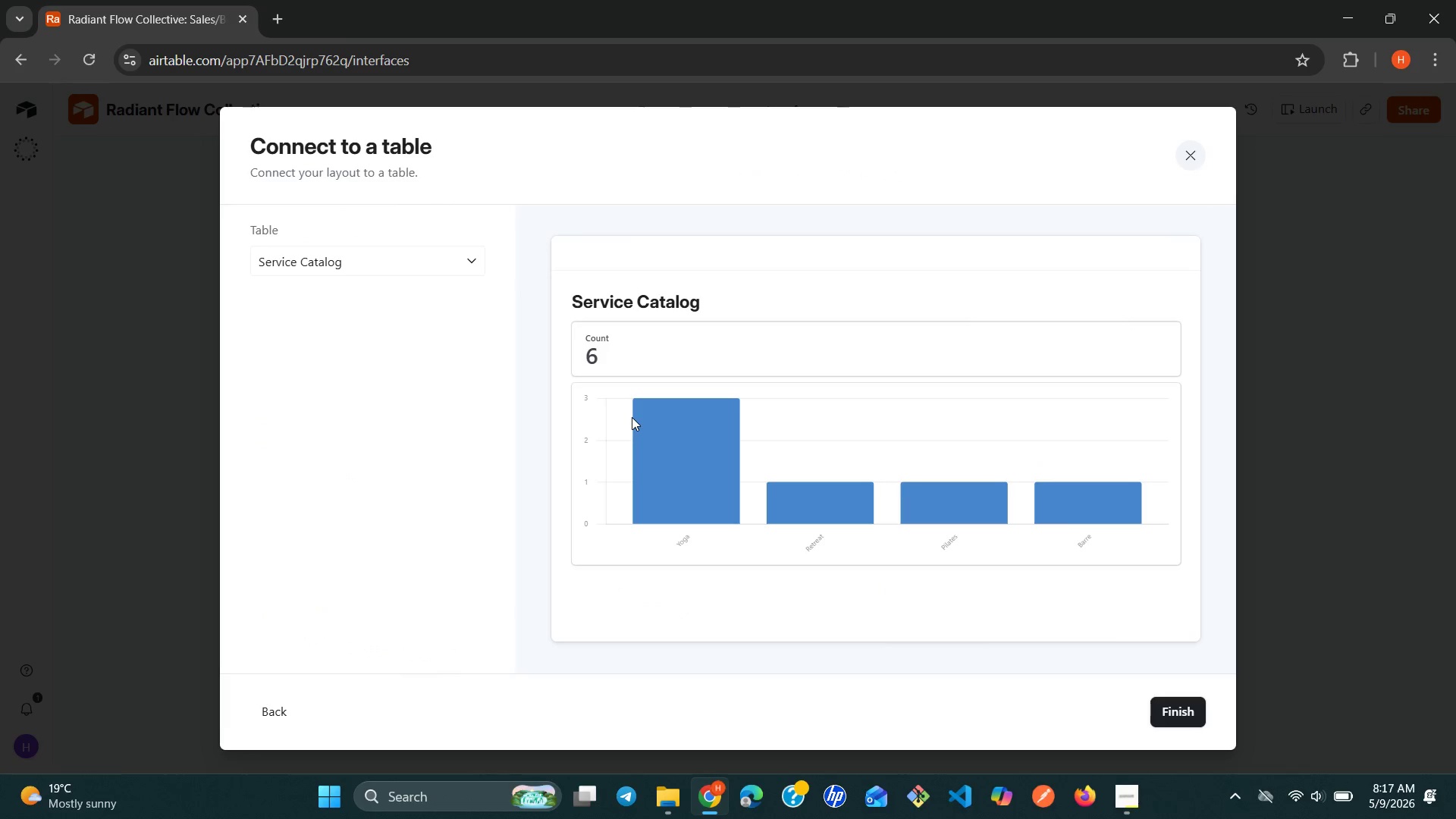 
double_click([471, 267])
 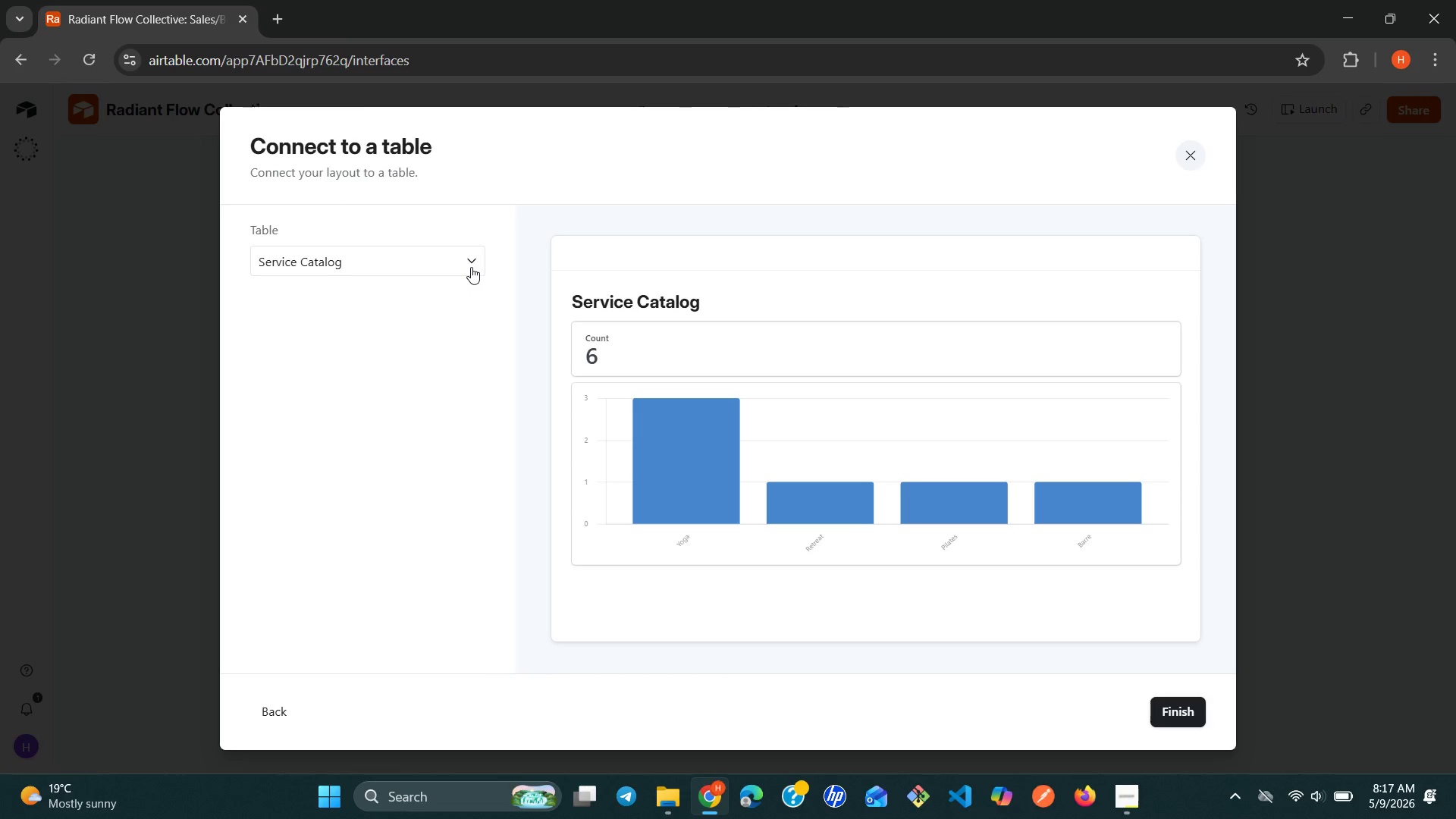 
left_click([471, 267])
 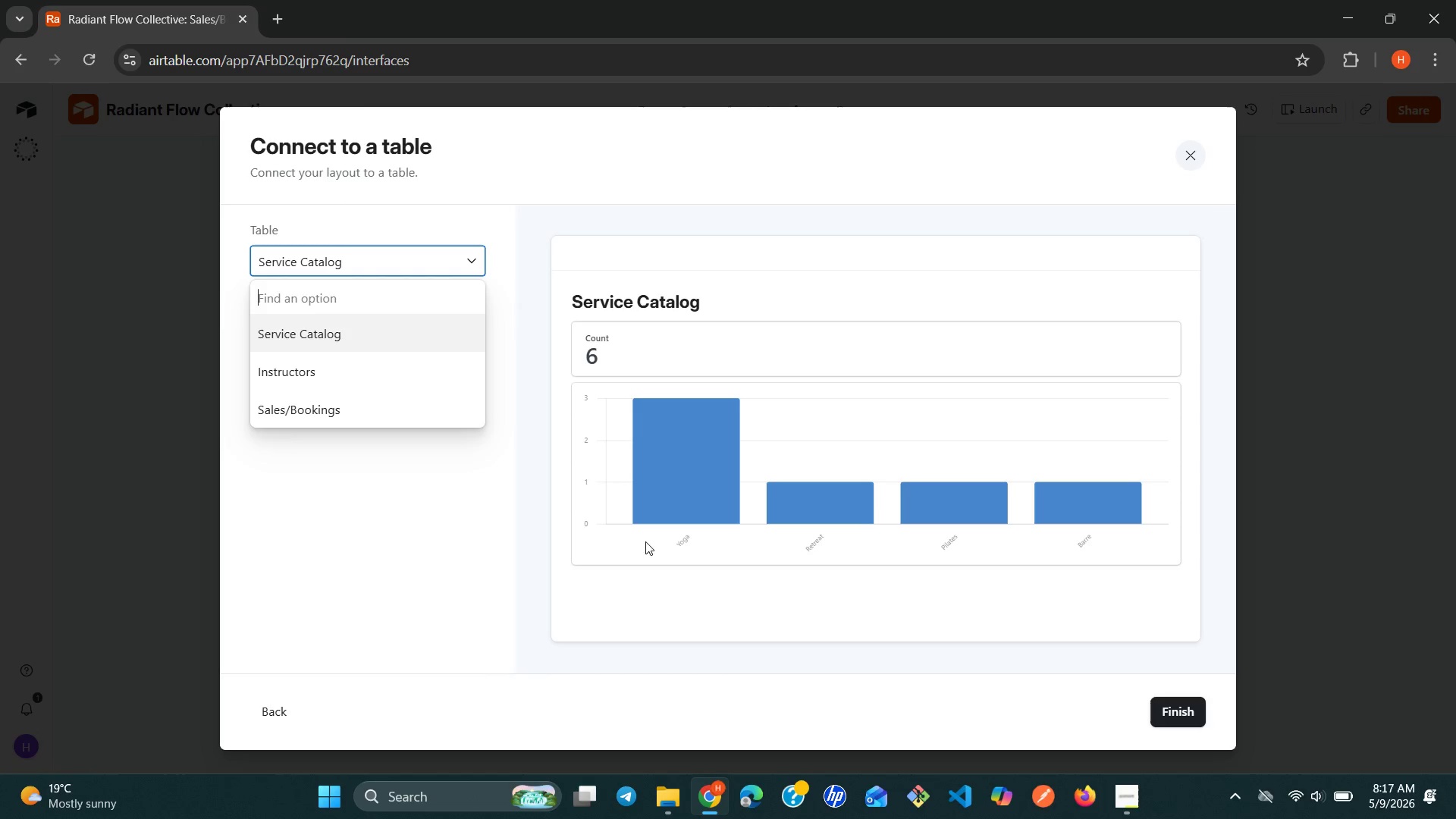 
left_click([1019, 688])
 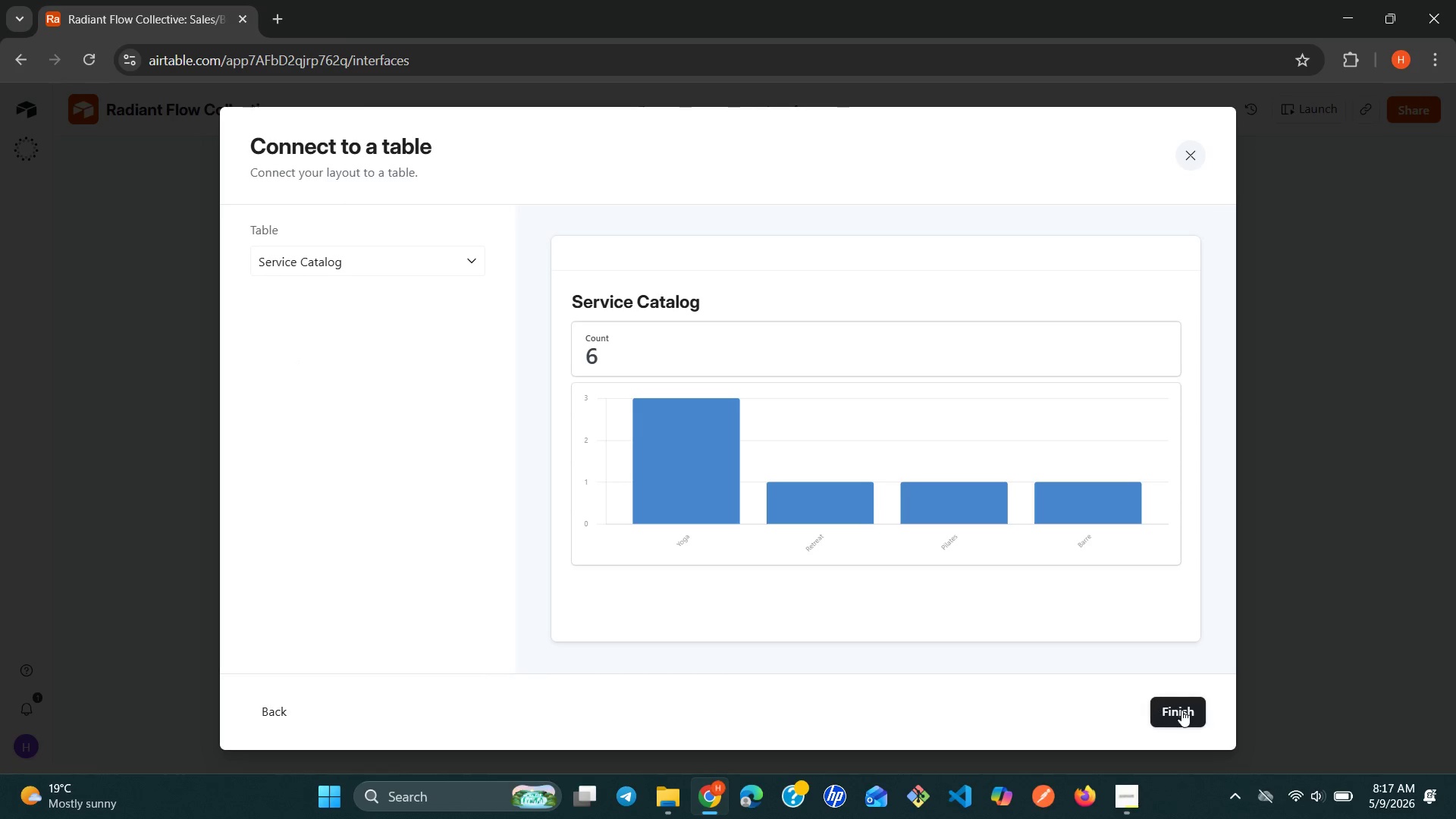 
left_click([1184, 710])
 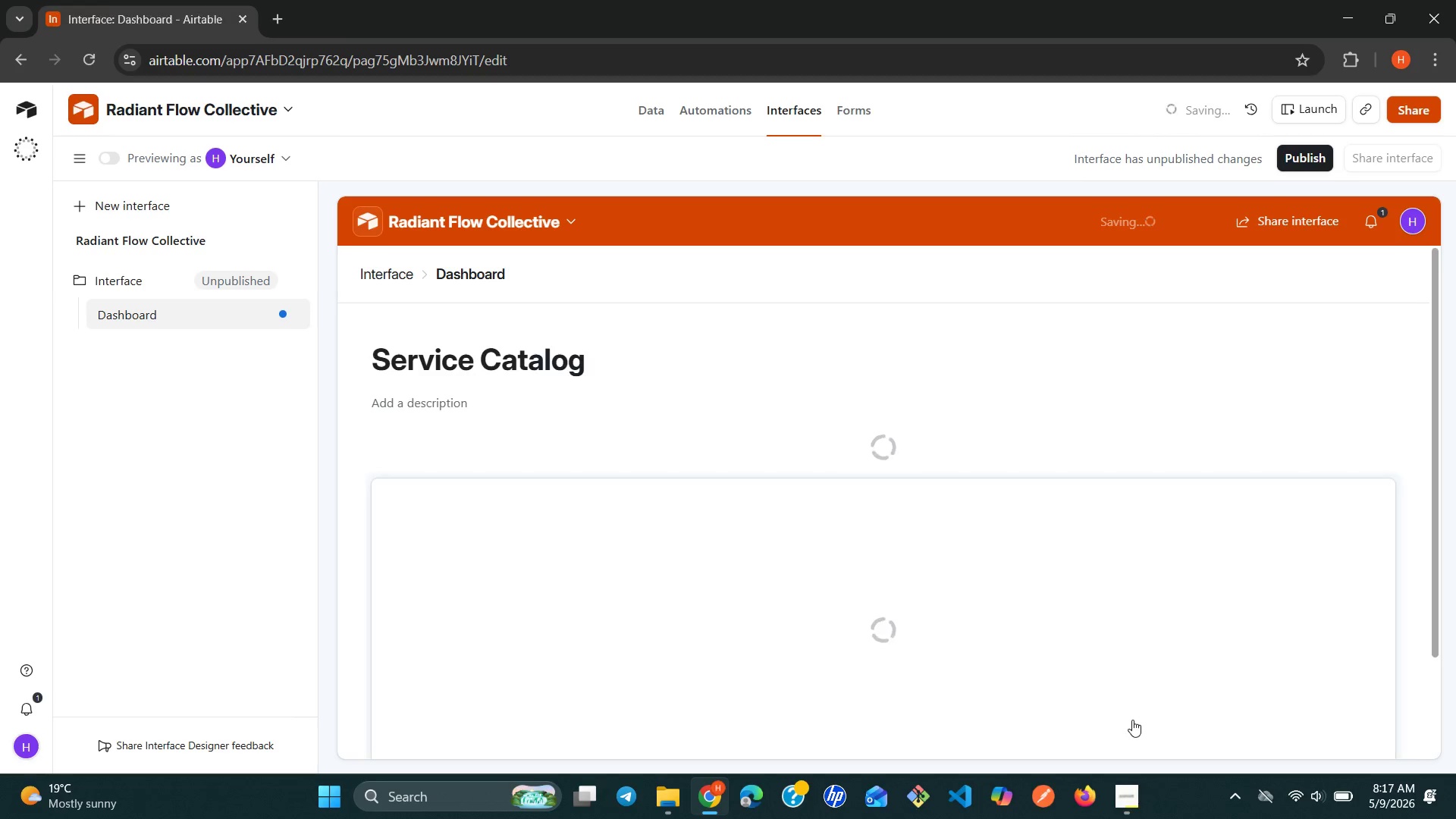 
wait(17.5)
 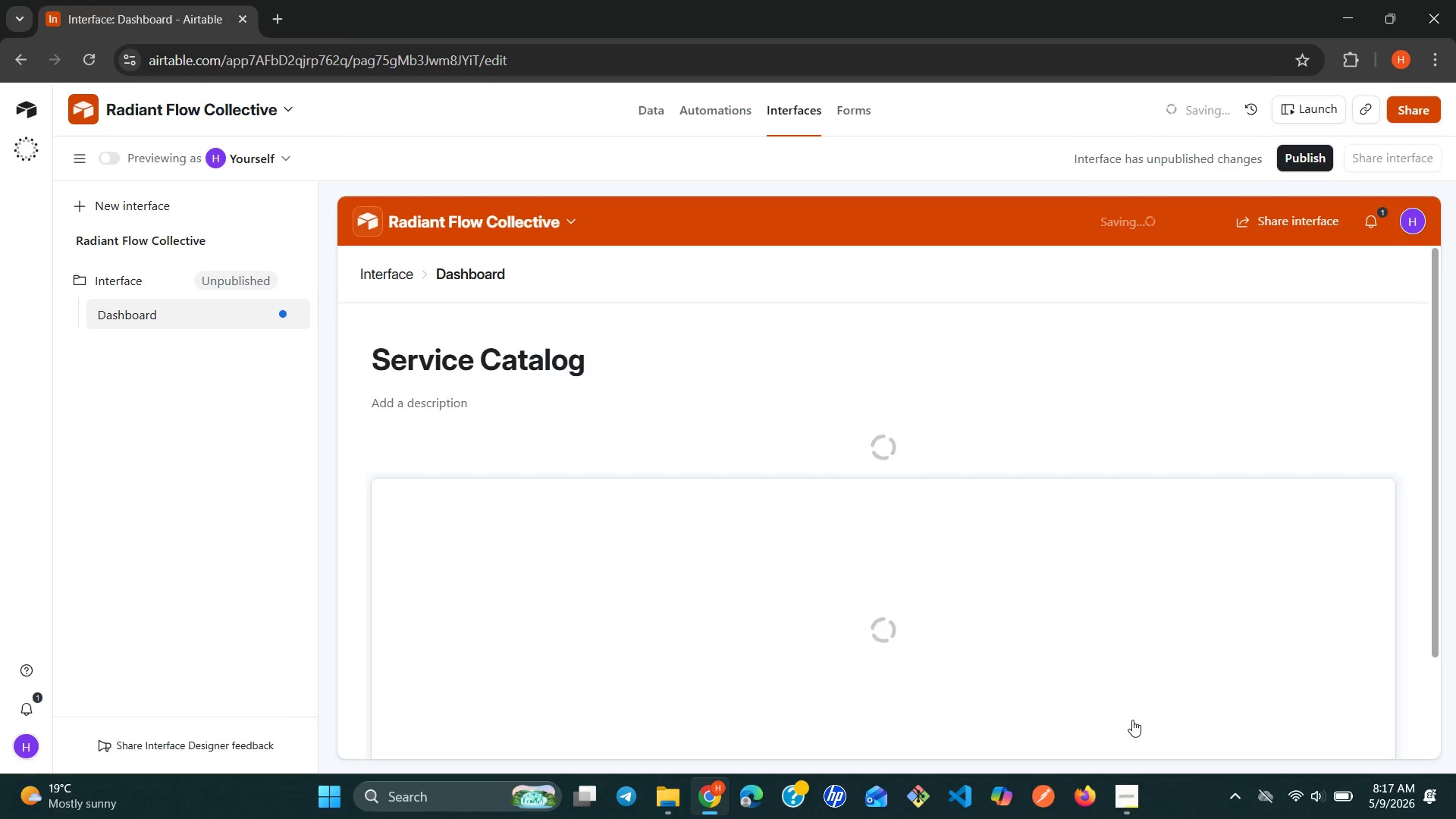 
scroll: coordinate [657, 532], scroll_direction: down, amount: 4.0
 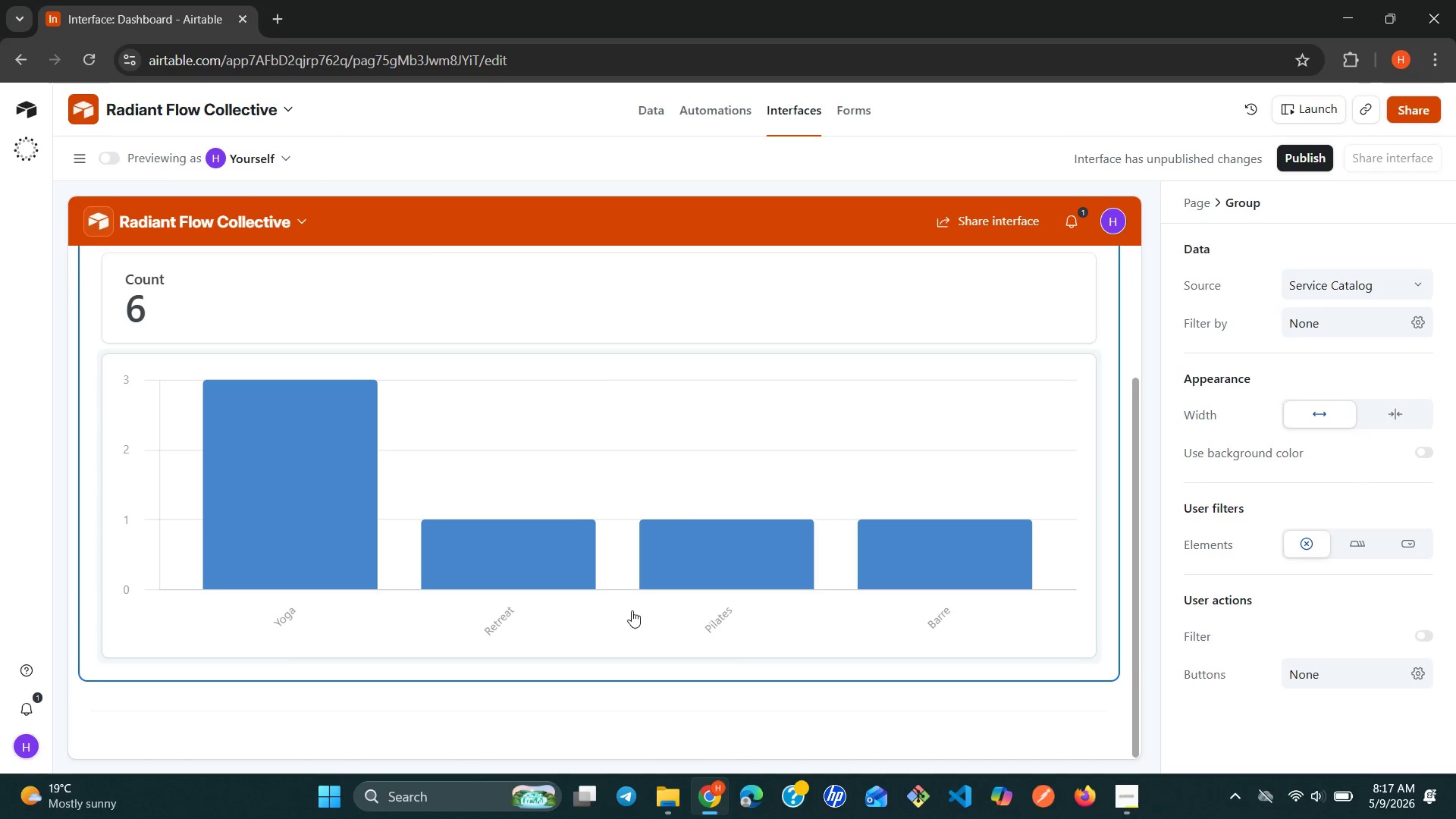 
mouse_move([702, 571])
 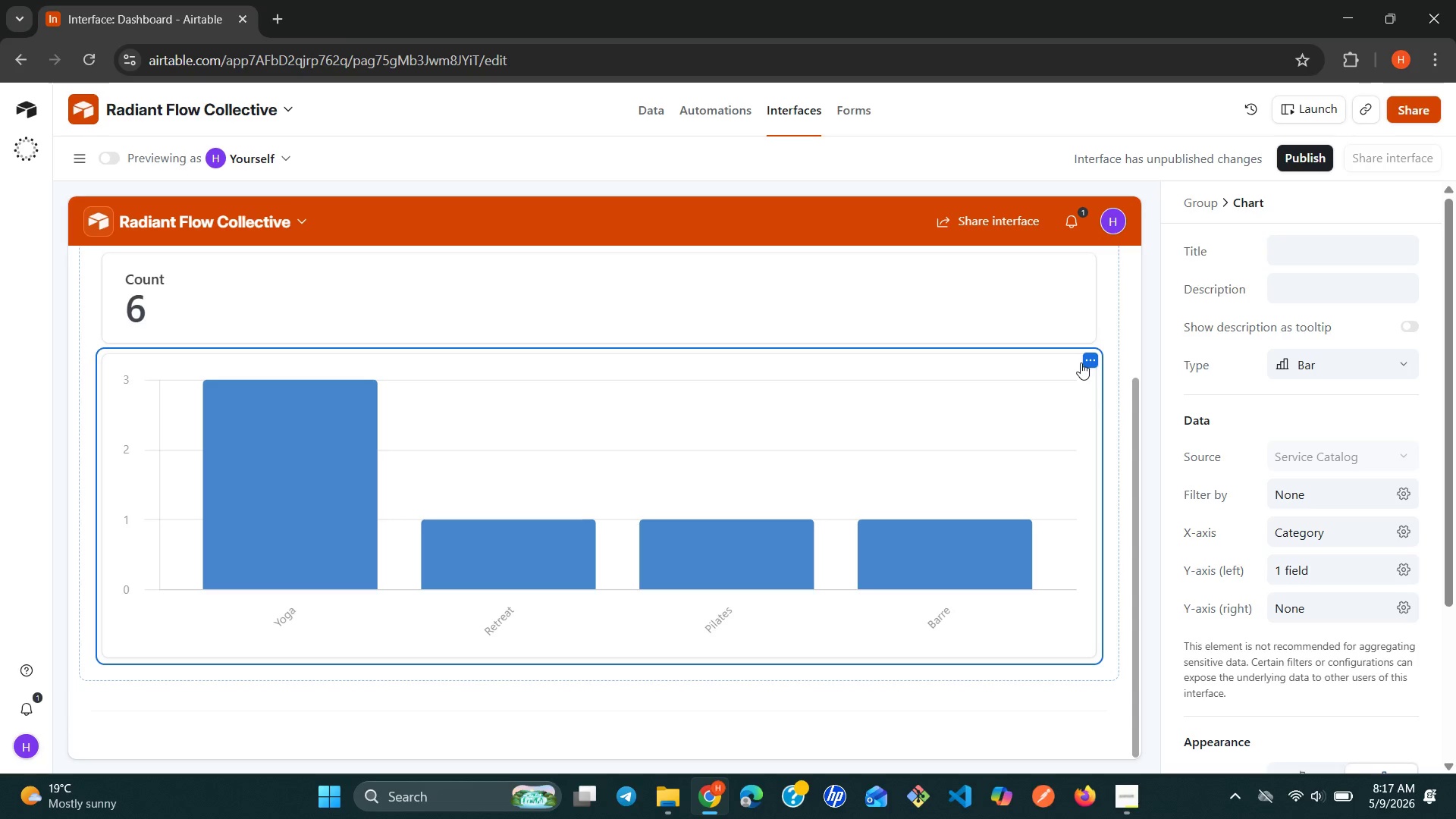 
left_click([1082, 362])
 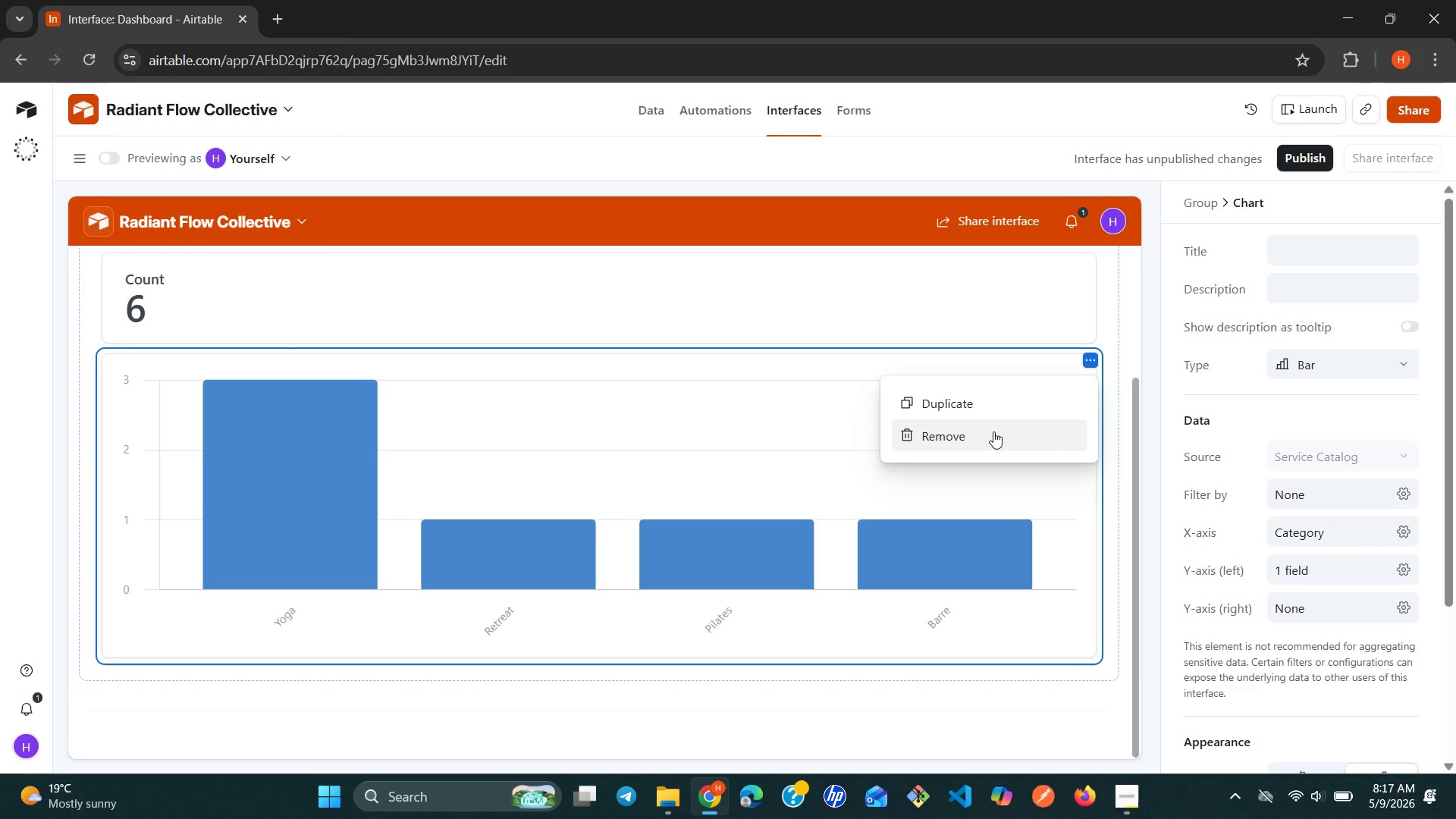 
left_click_drag(start_coordinate=[985, 435], to_coordinate=[975, 437])
 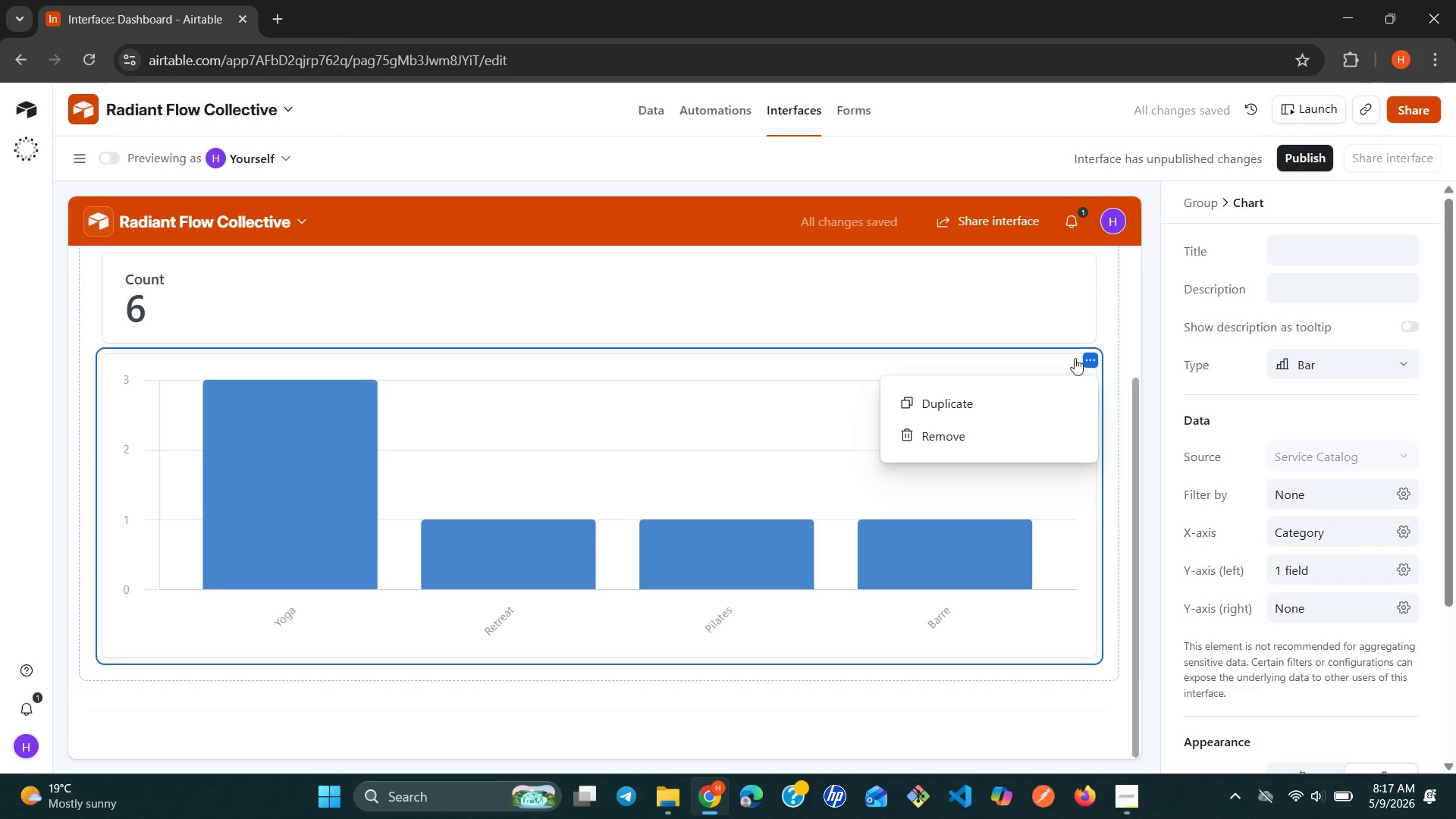 
left_click([949, 428])
 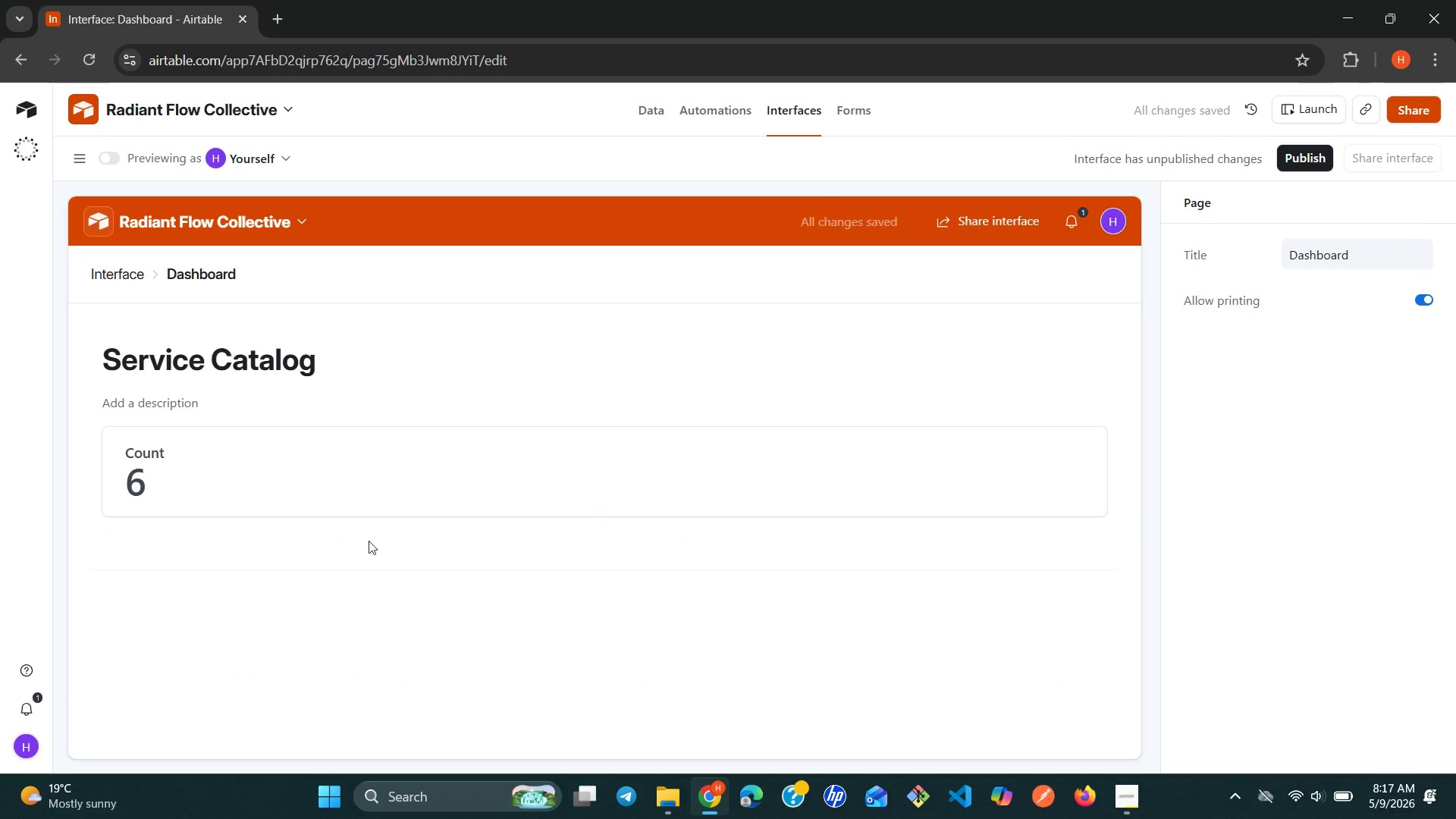 
left_click([235, 567])
 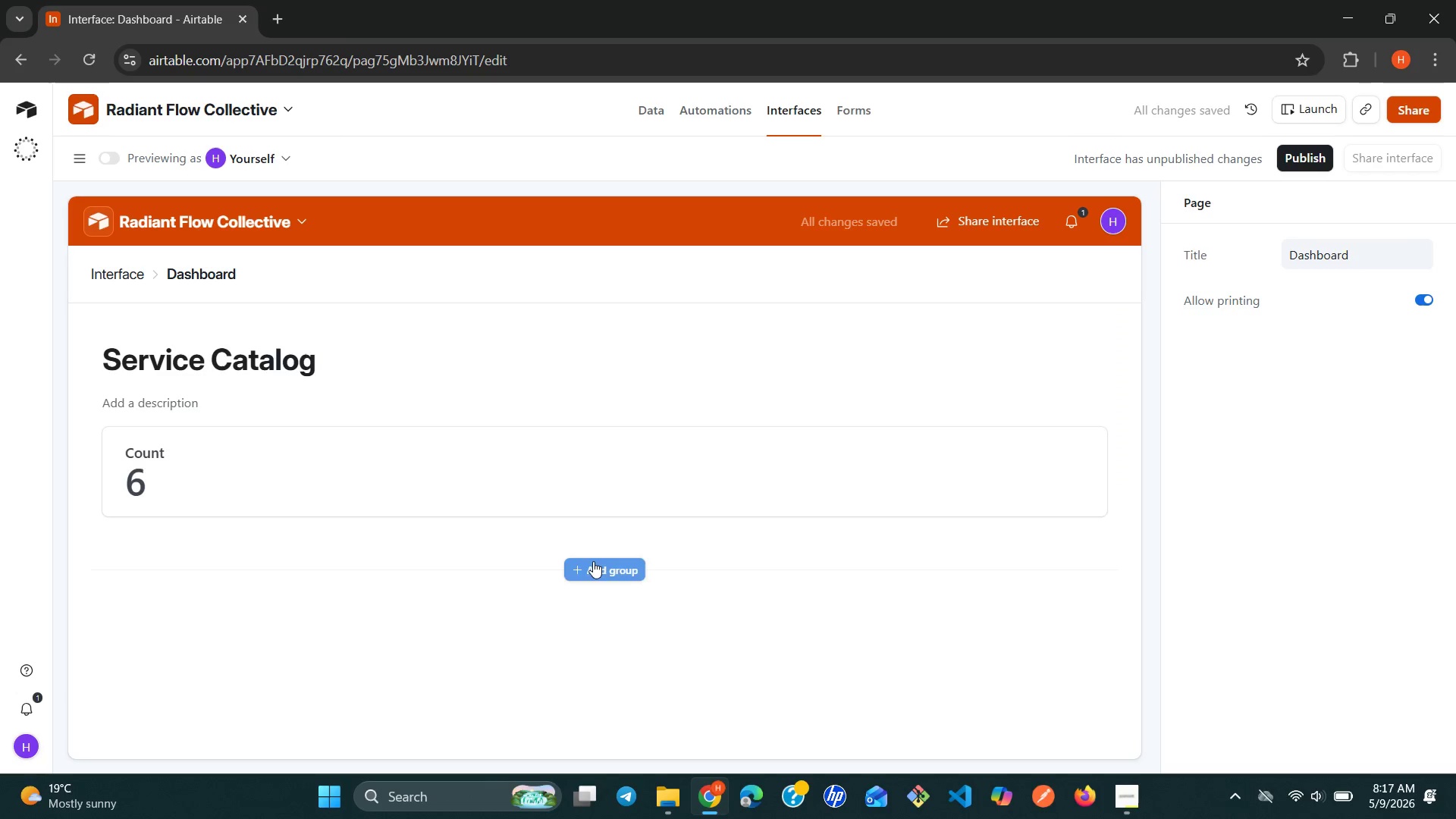 
left_click([596, 561])
 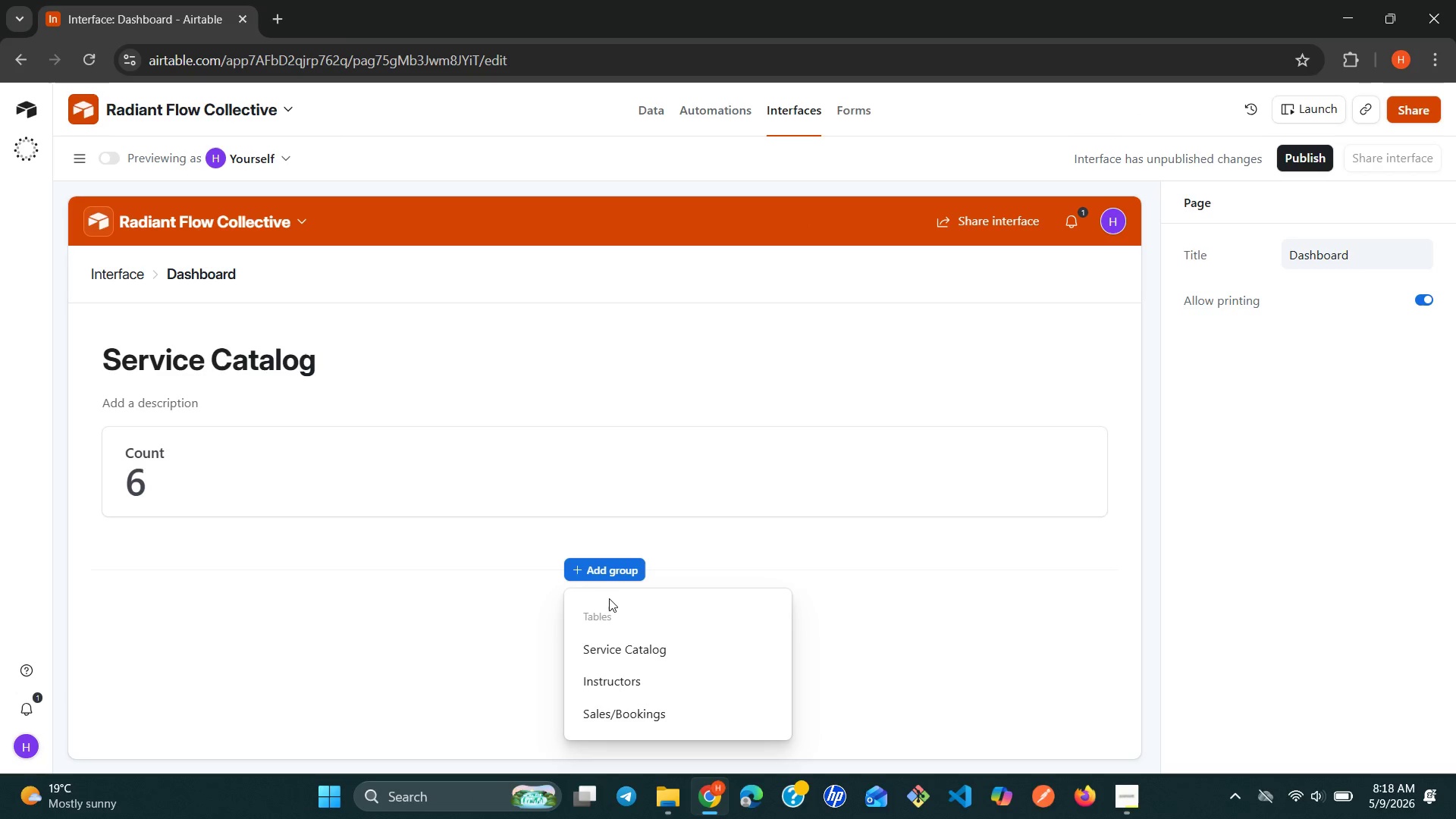 
left_click([635, 651])
 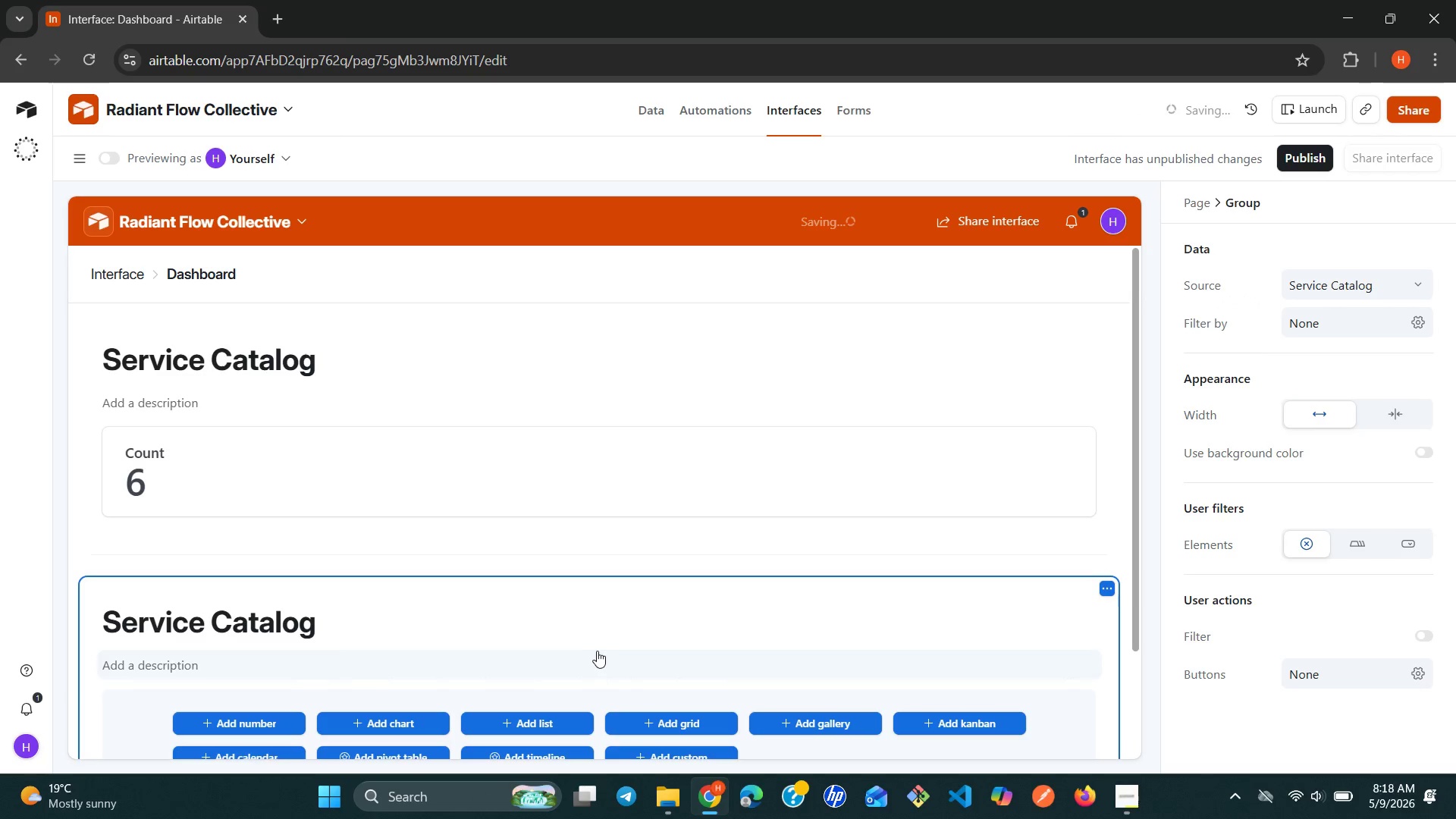 
scroll: coordinate [568, 659], scroll_direction: down, amount: 2.0
 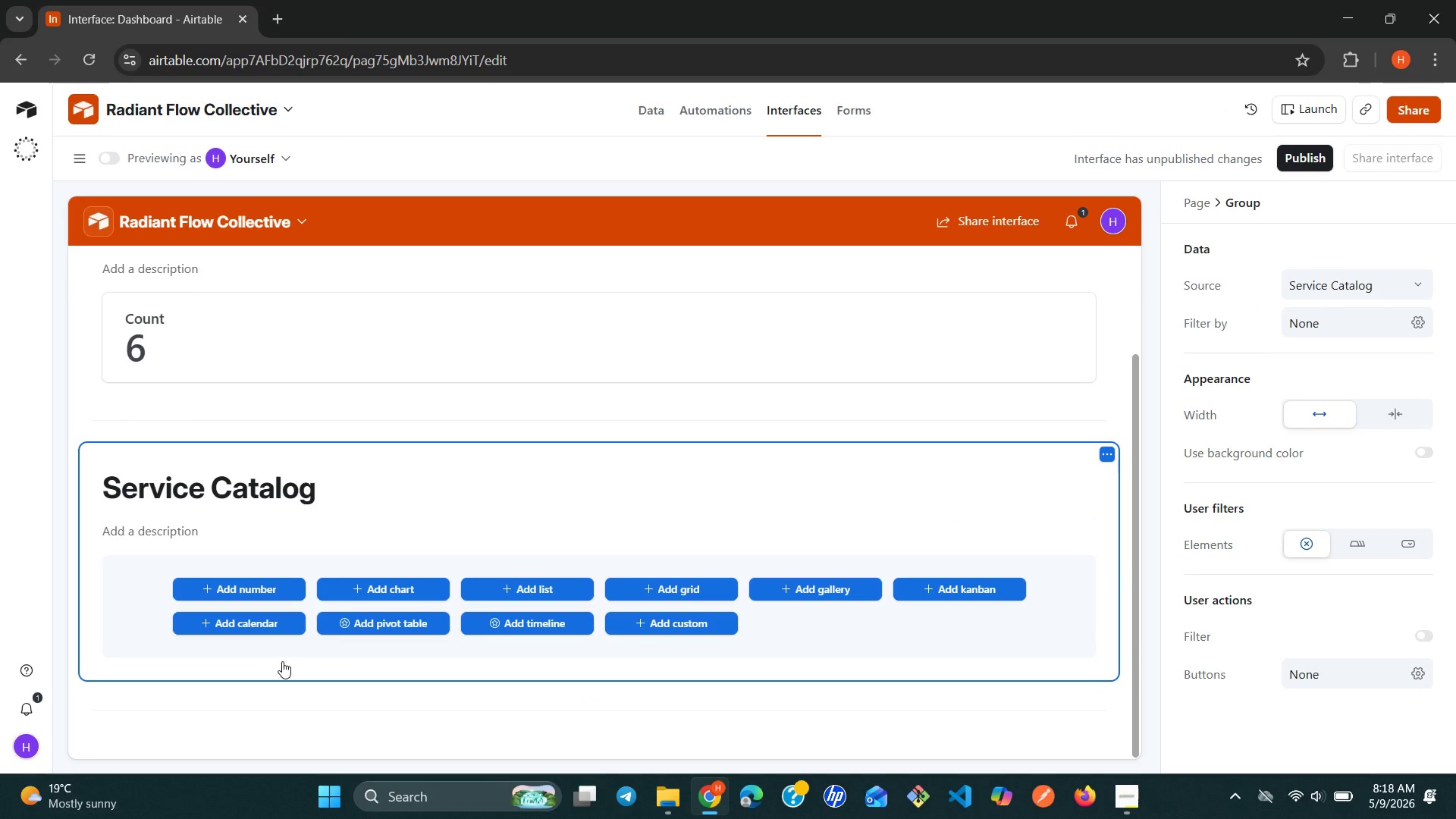 
wait(8.87)
 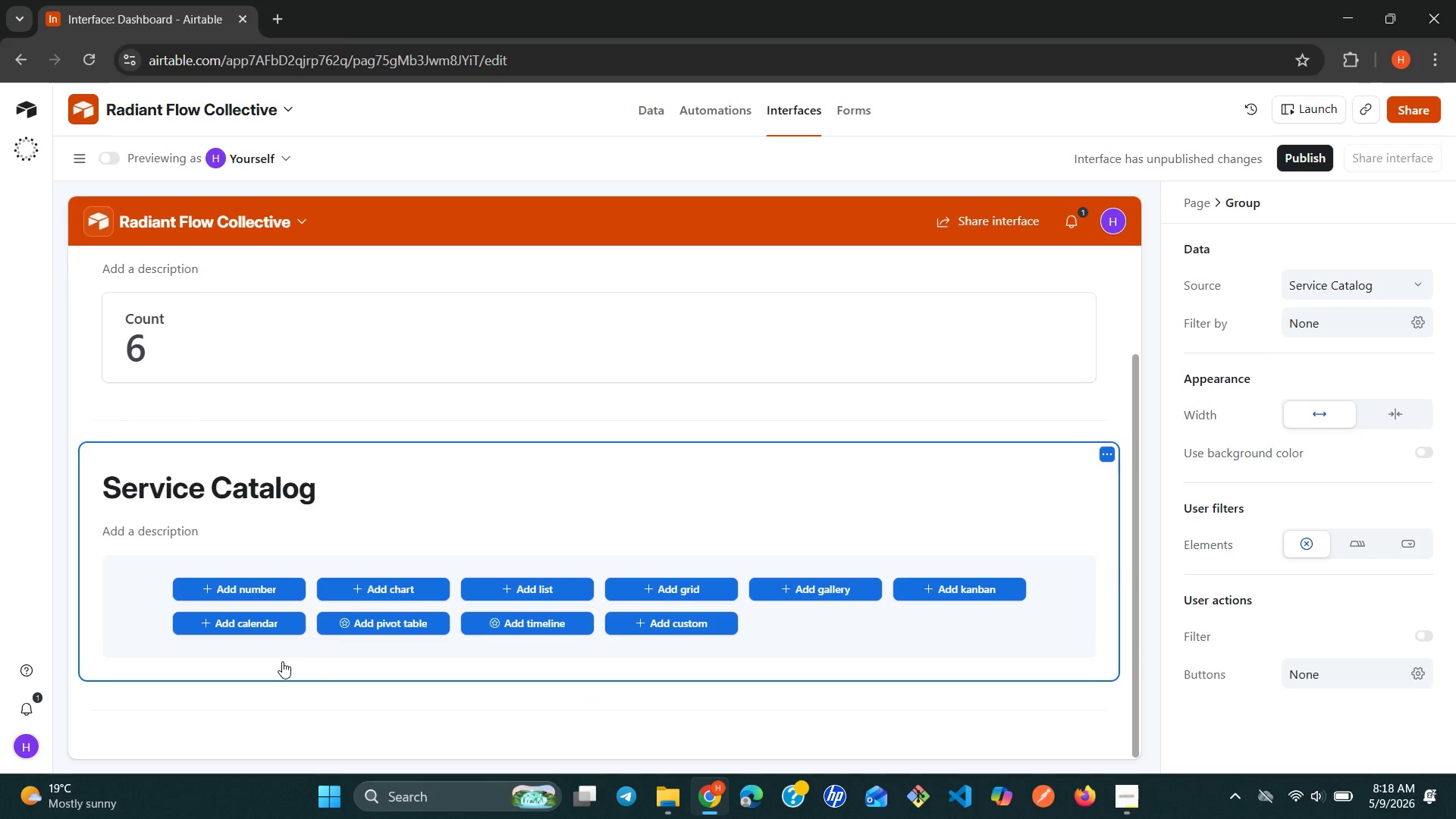 
left_click([284, 585])
 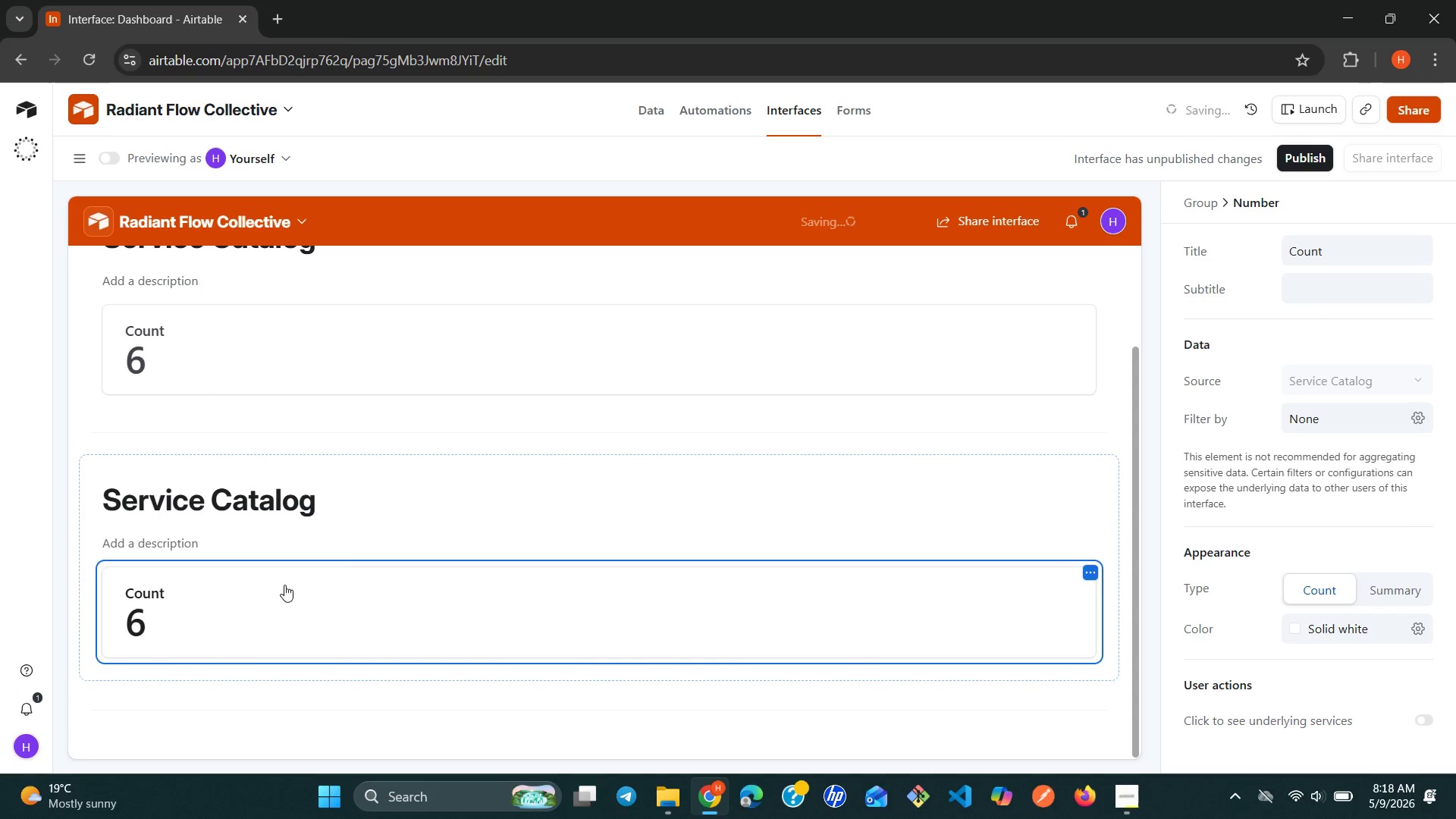 
scroll: coordinate [291, 572], scroll_direction: down, amount: 3.0
 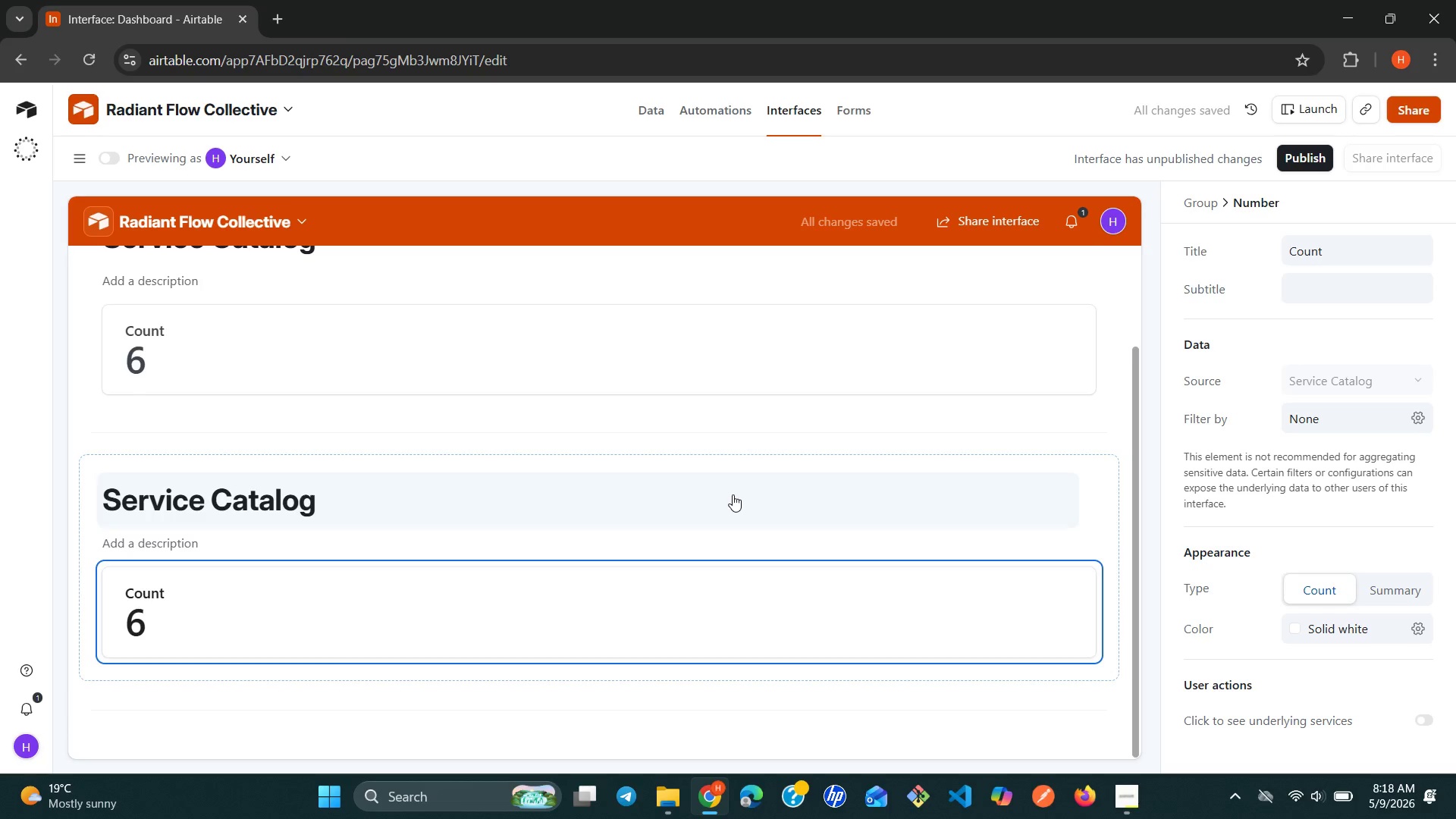 
scroll: coordinate [409, 468], scroll_direction: up, amount: 5.0
 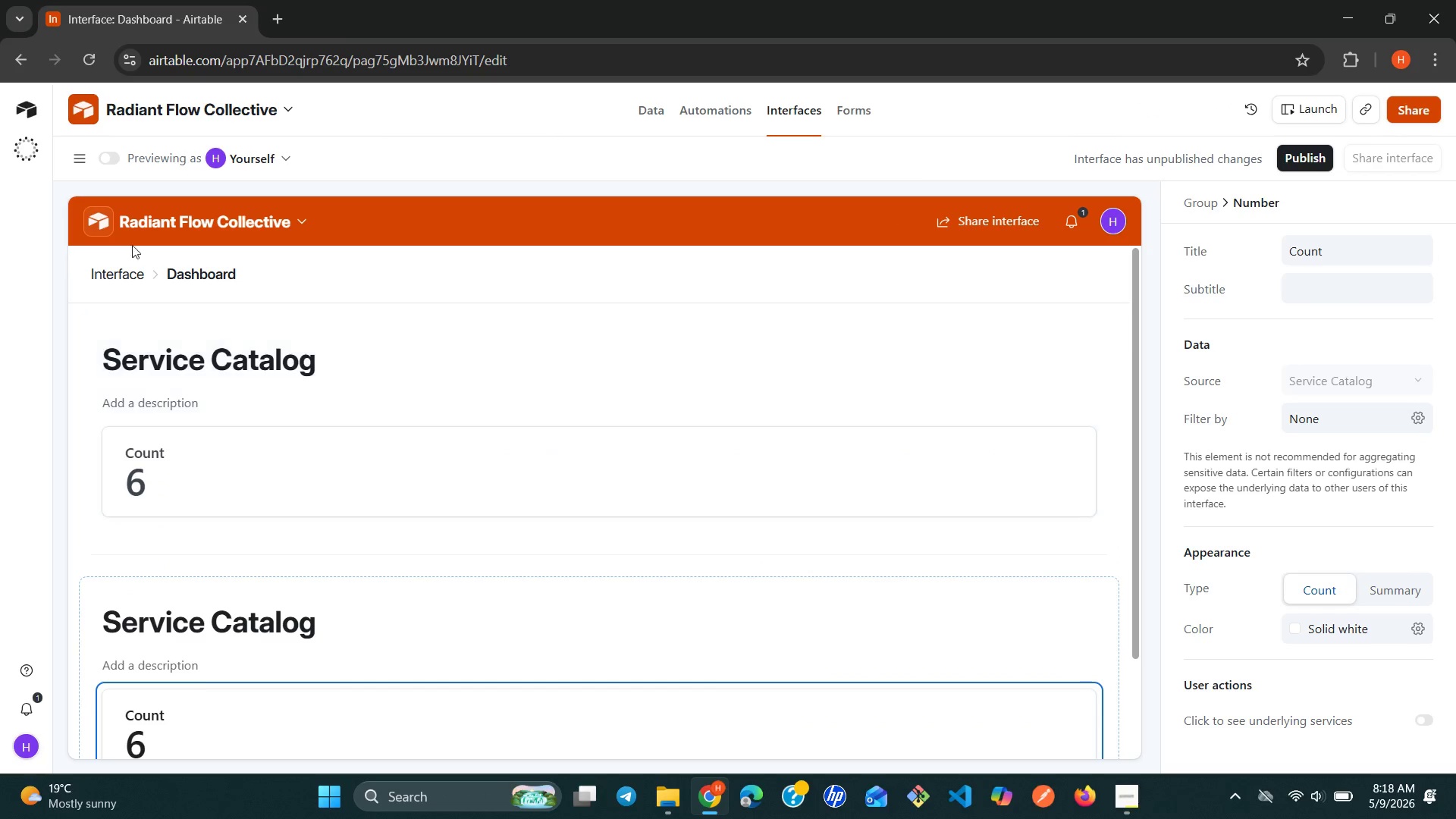 
left_click([74, 157])
 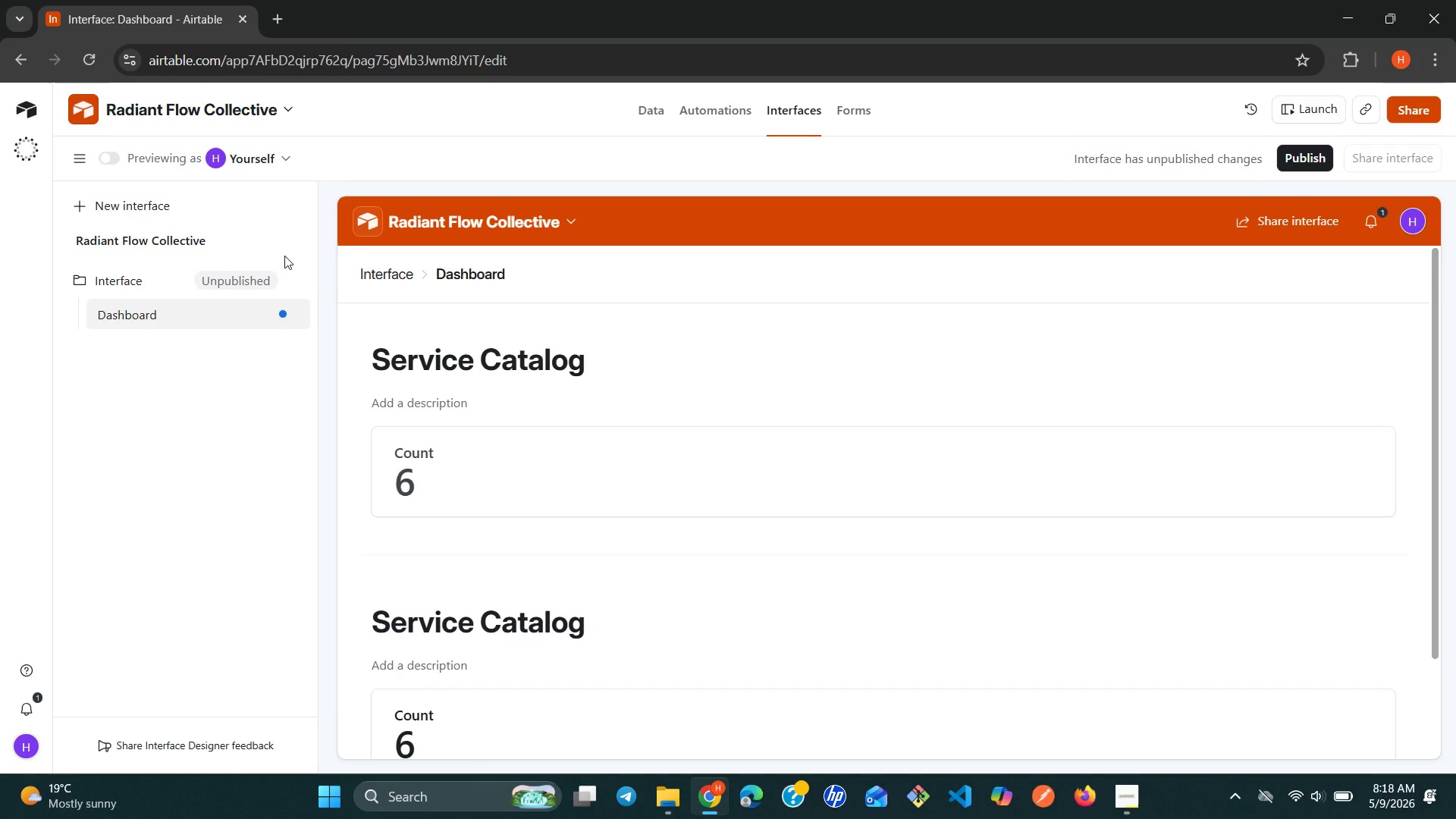 
wait(7.67)
 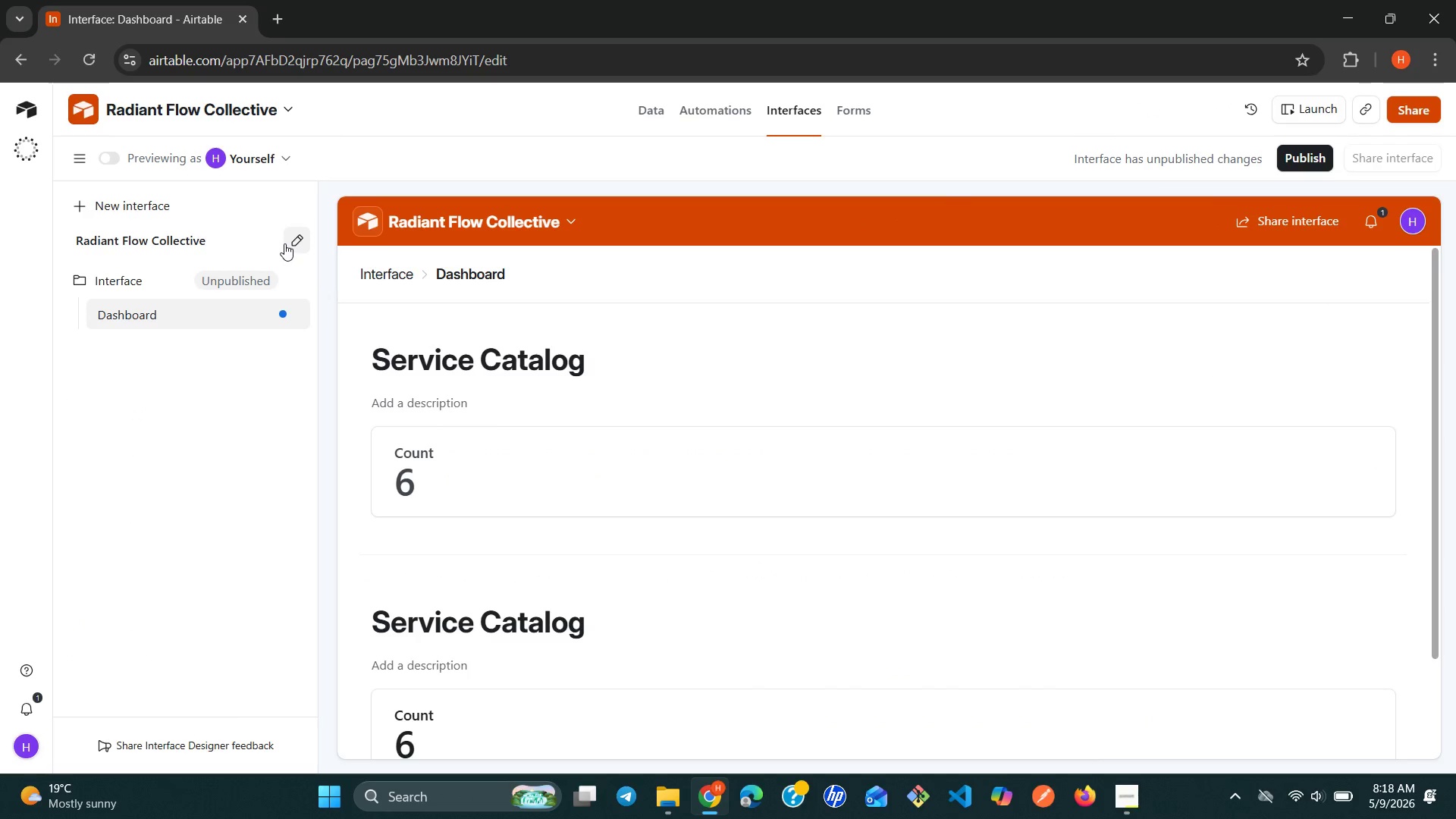 
left_click([263, 284])
 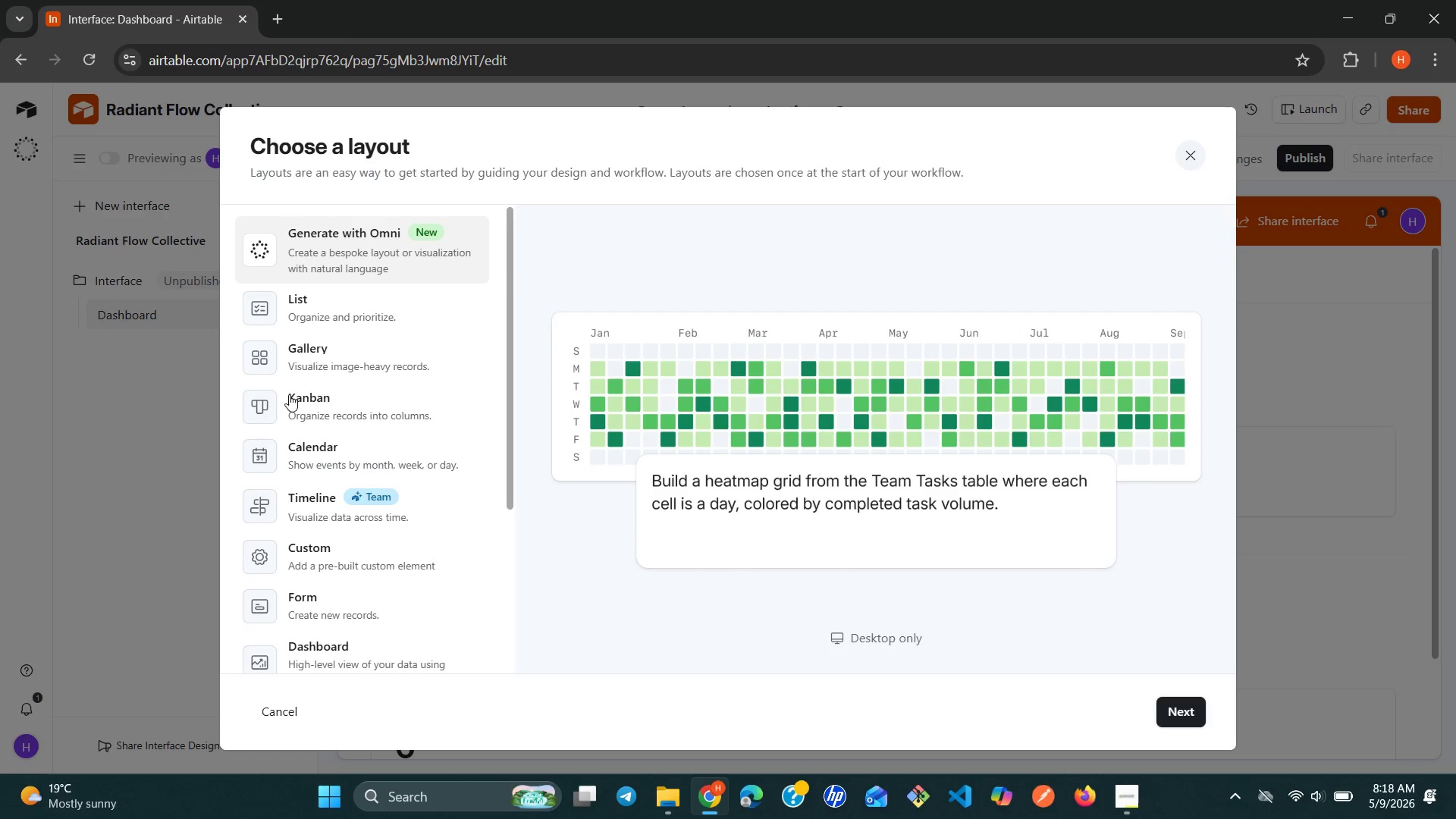 
scroll: coordinate [308, 463], scroll_direction: down, amount: 6.0
 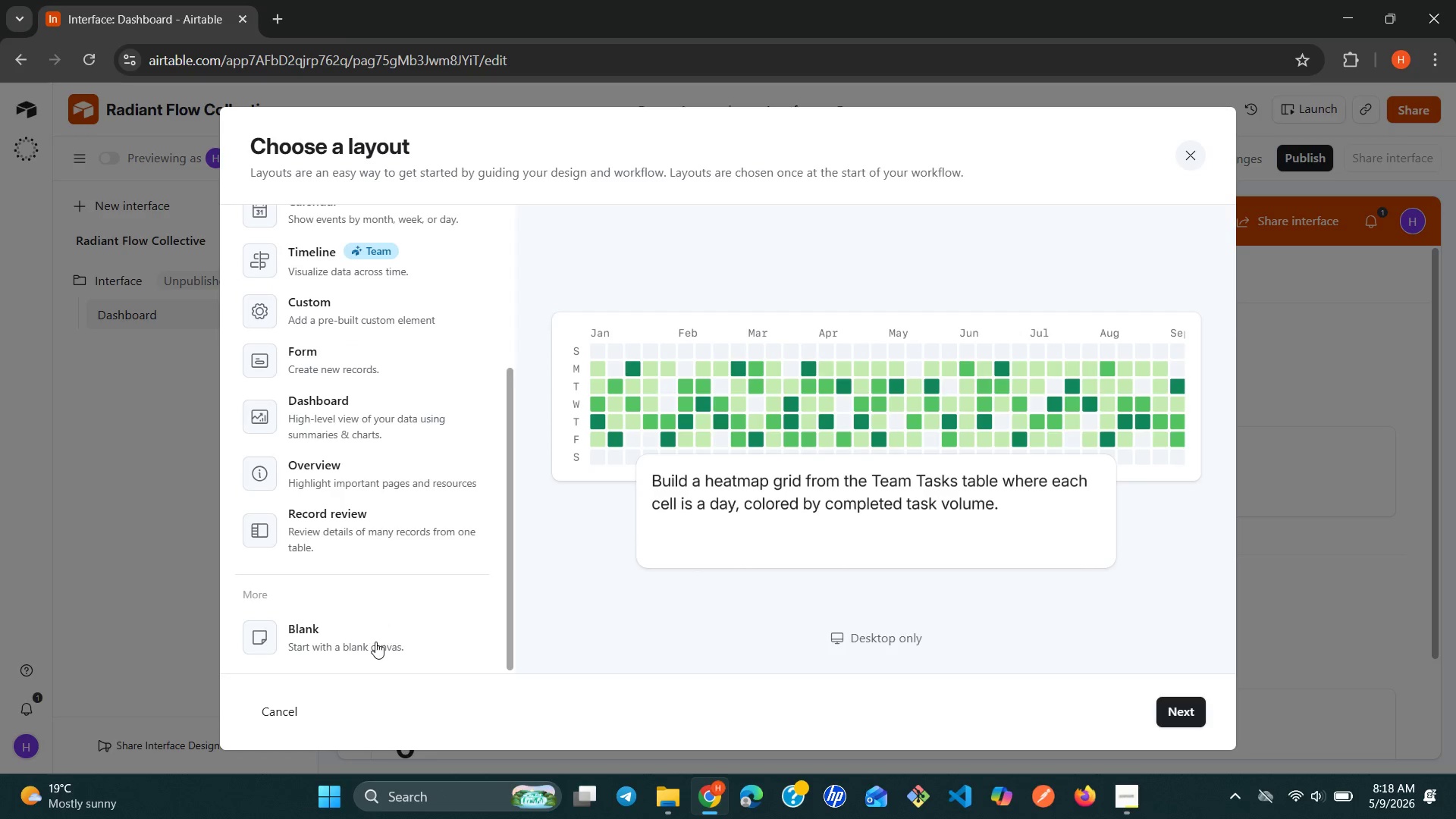 
left_click([375, 642])
 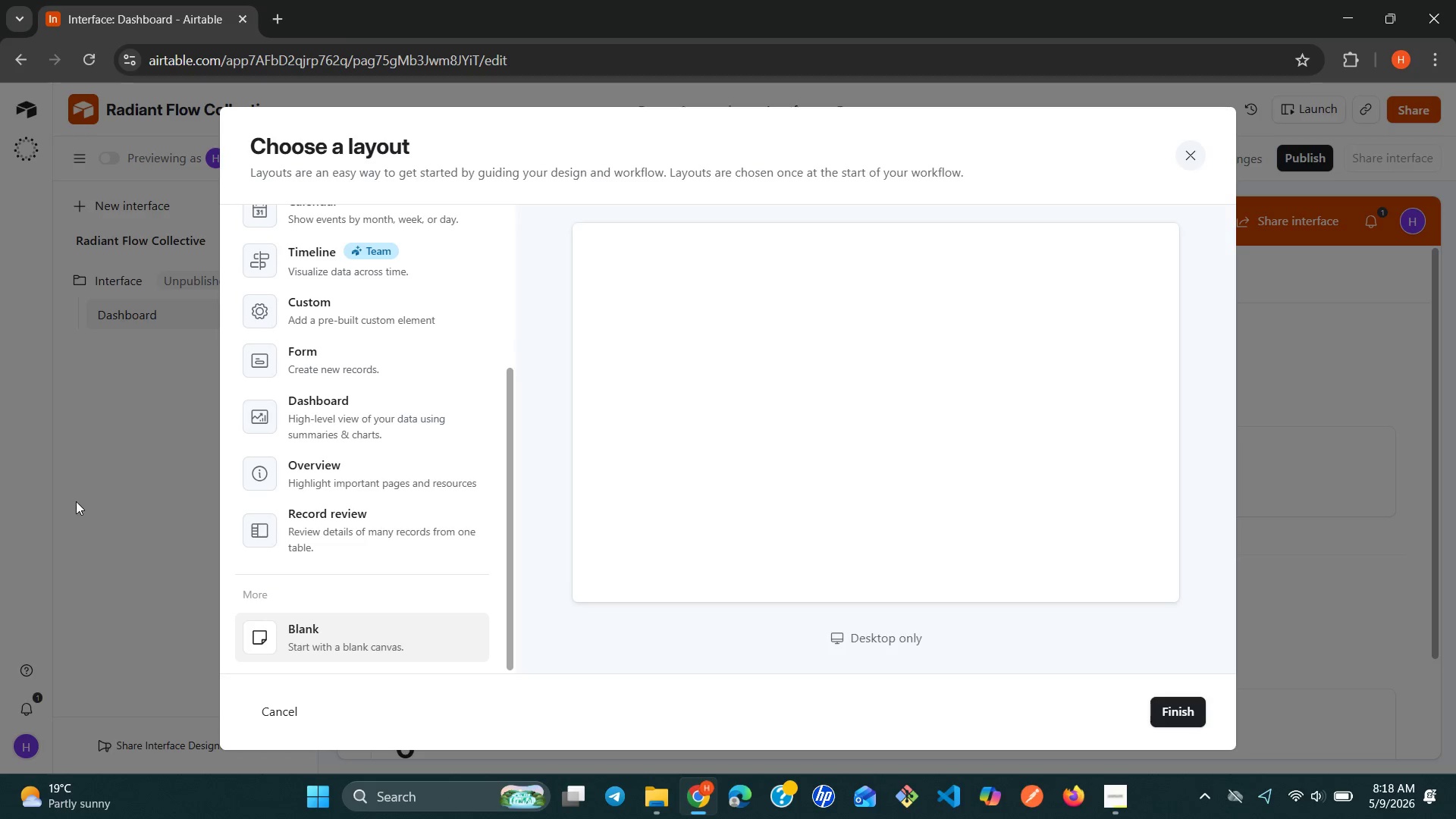 
wait(5.74)
 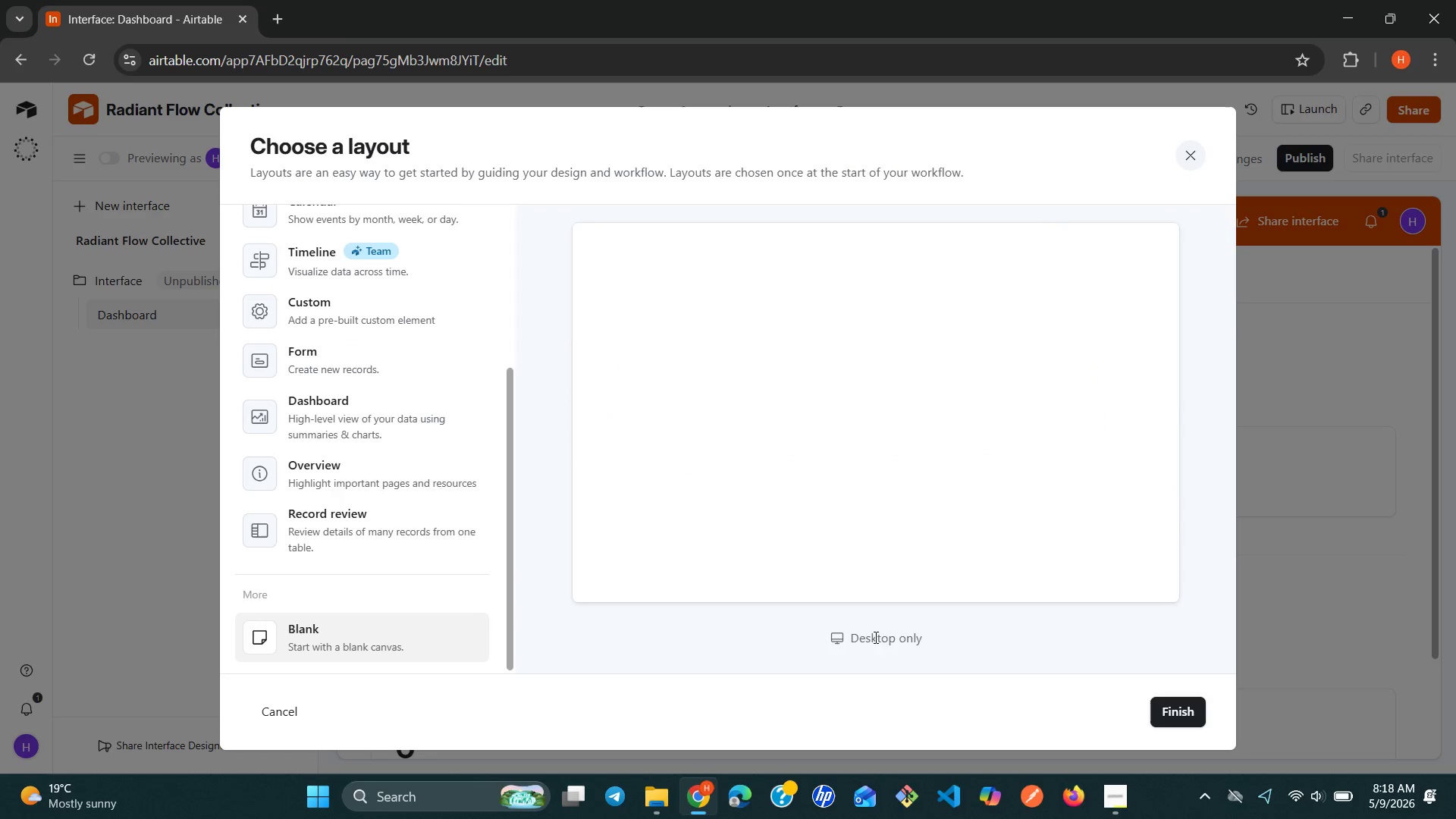 
mouse_move([297, 300])
 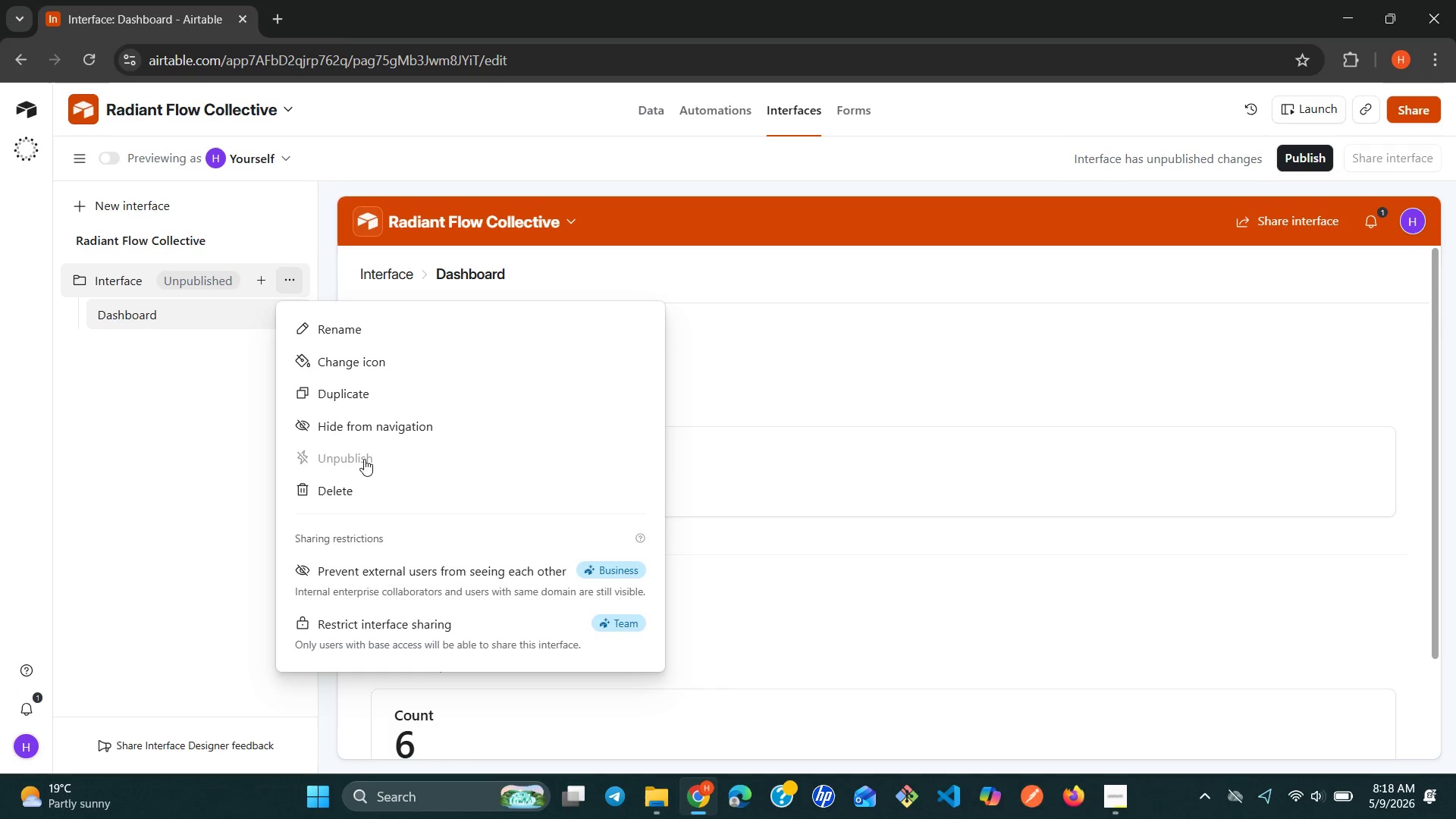 
scroll: coordinate [364, 461], scroll_direction: down, amount: 1.0
 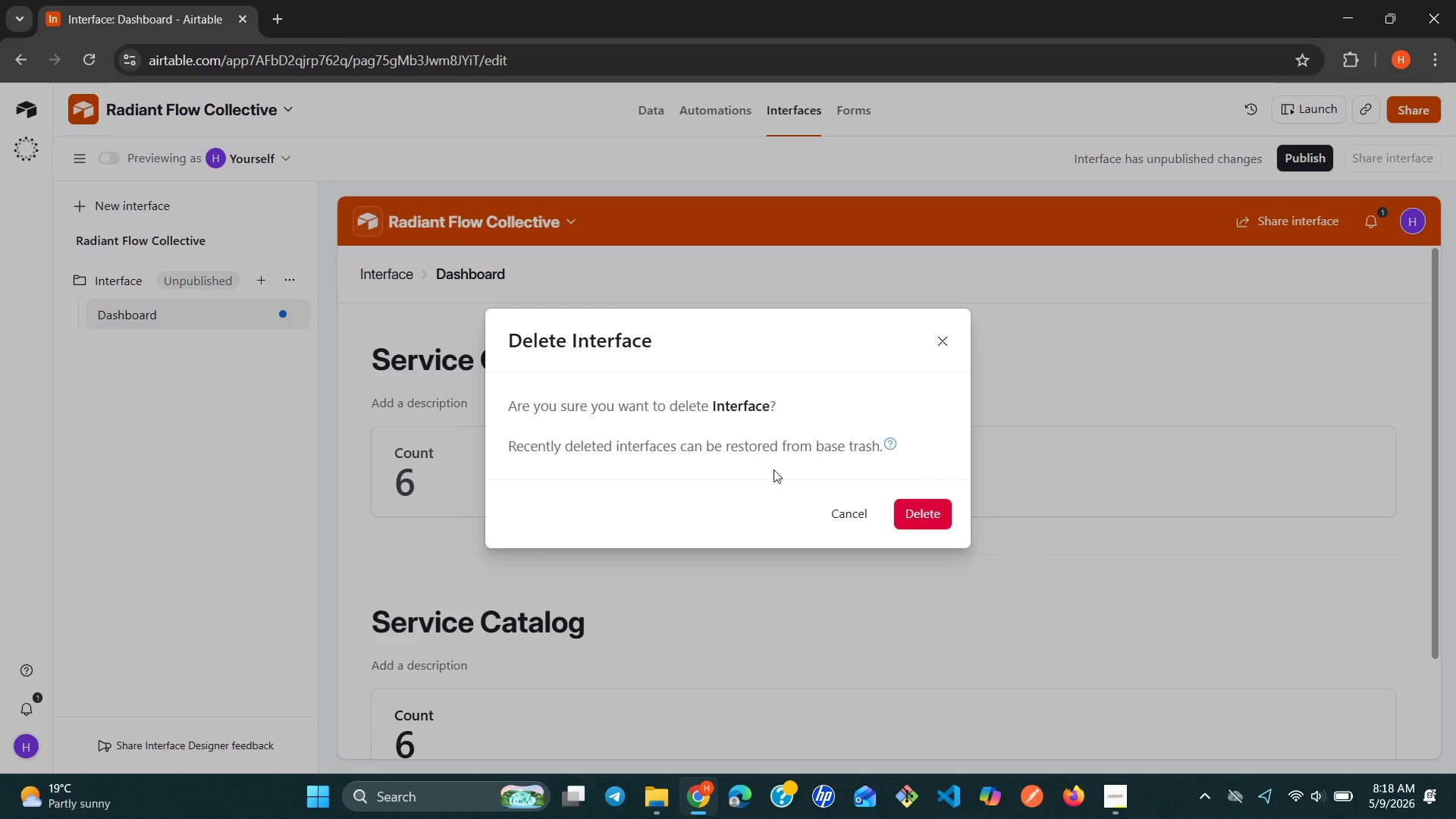 
left_click([915, 509])
 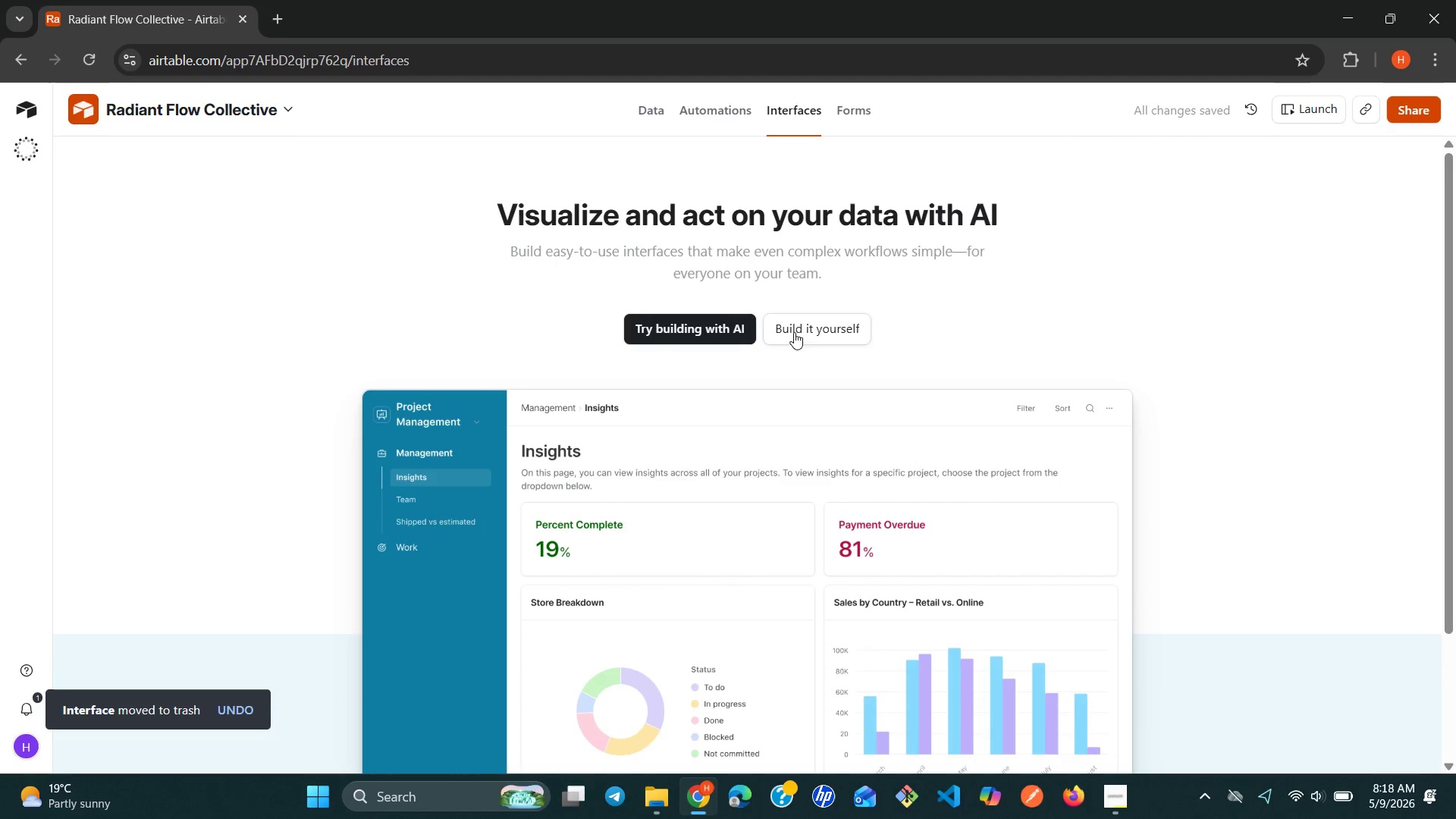 
left_click([805, 330])
 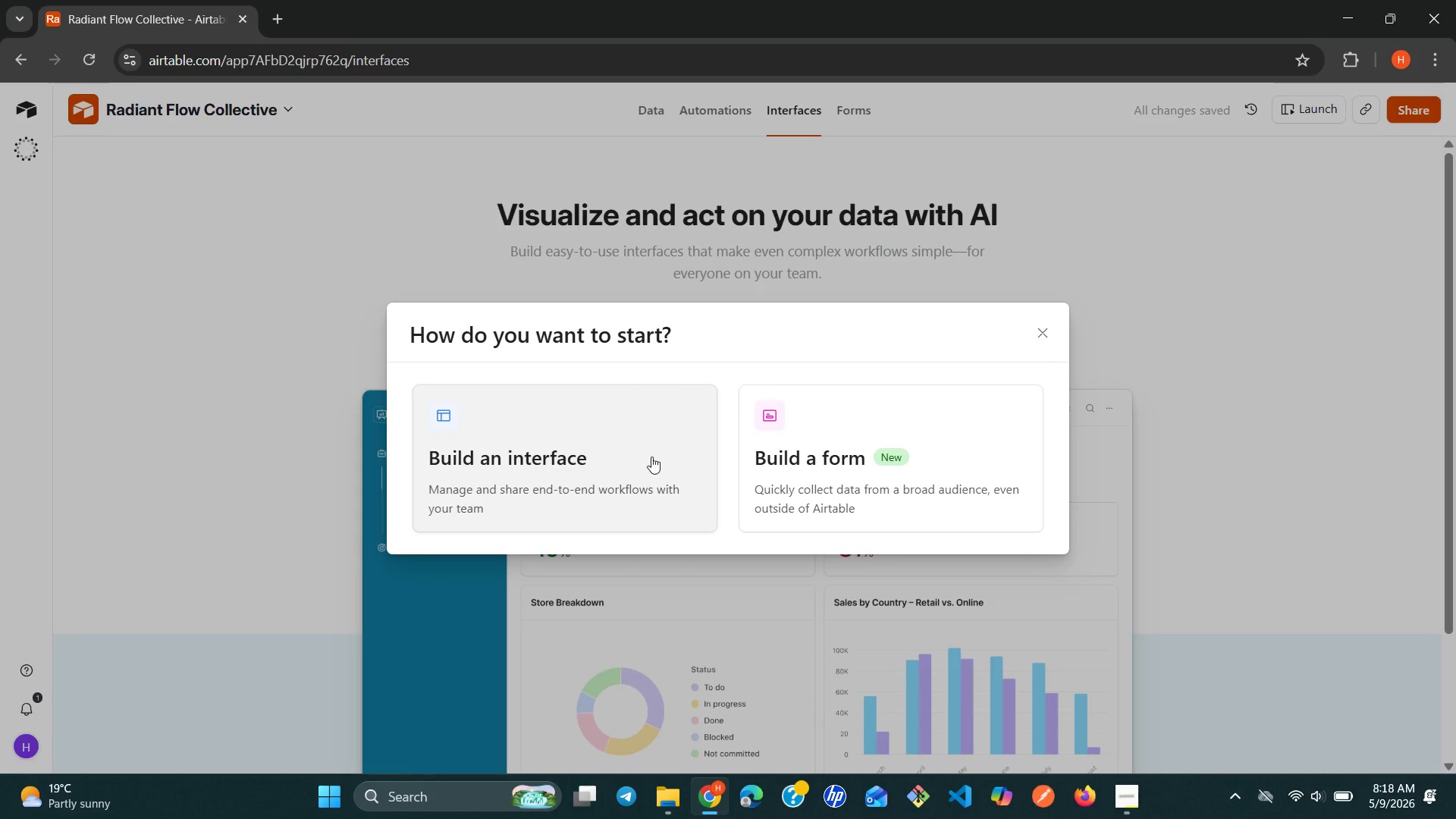 
left_click([650, 459])
 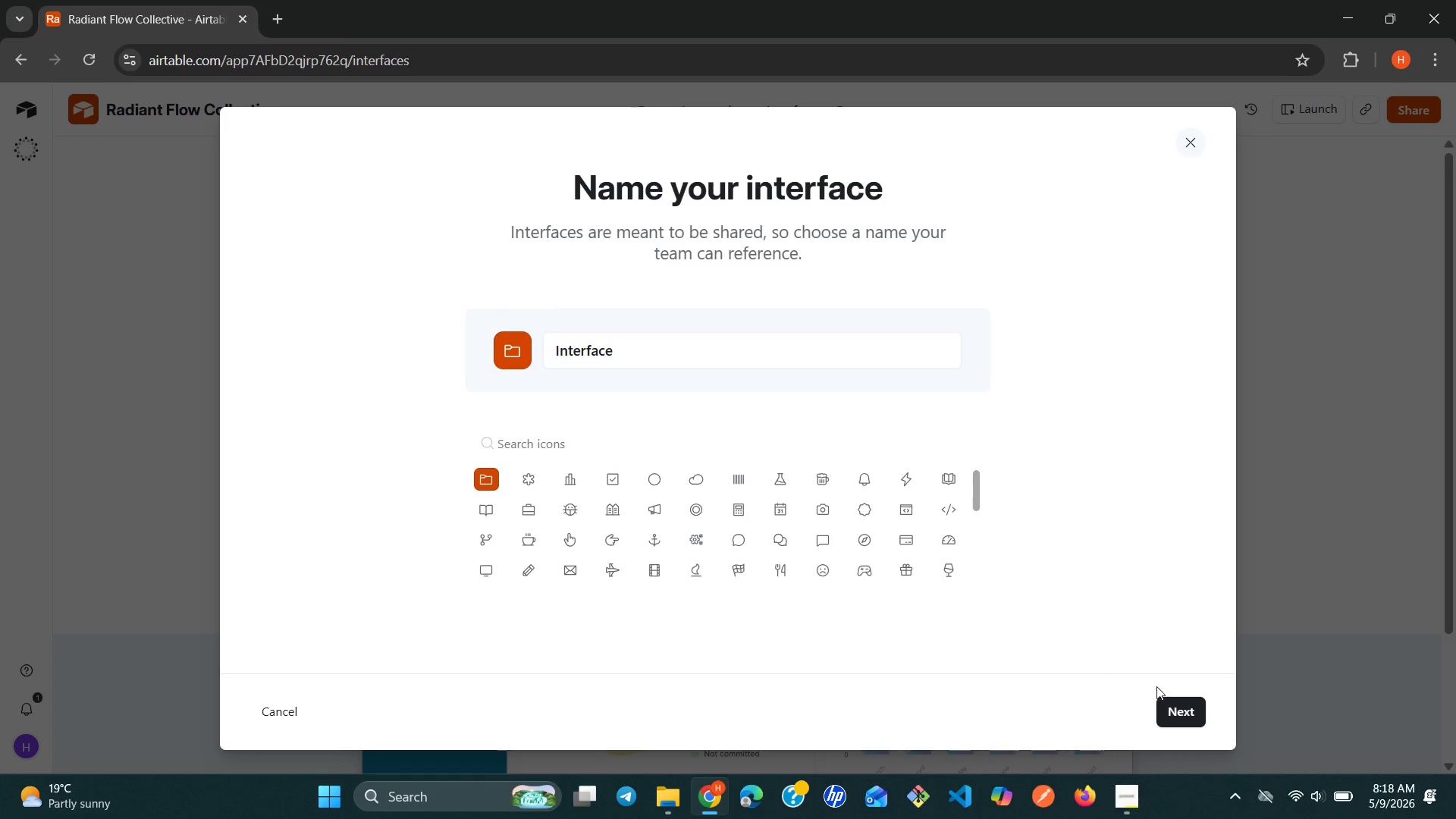 
left_click([1166, 701])
 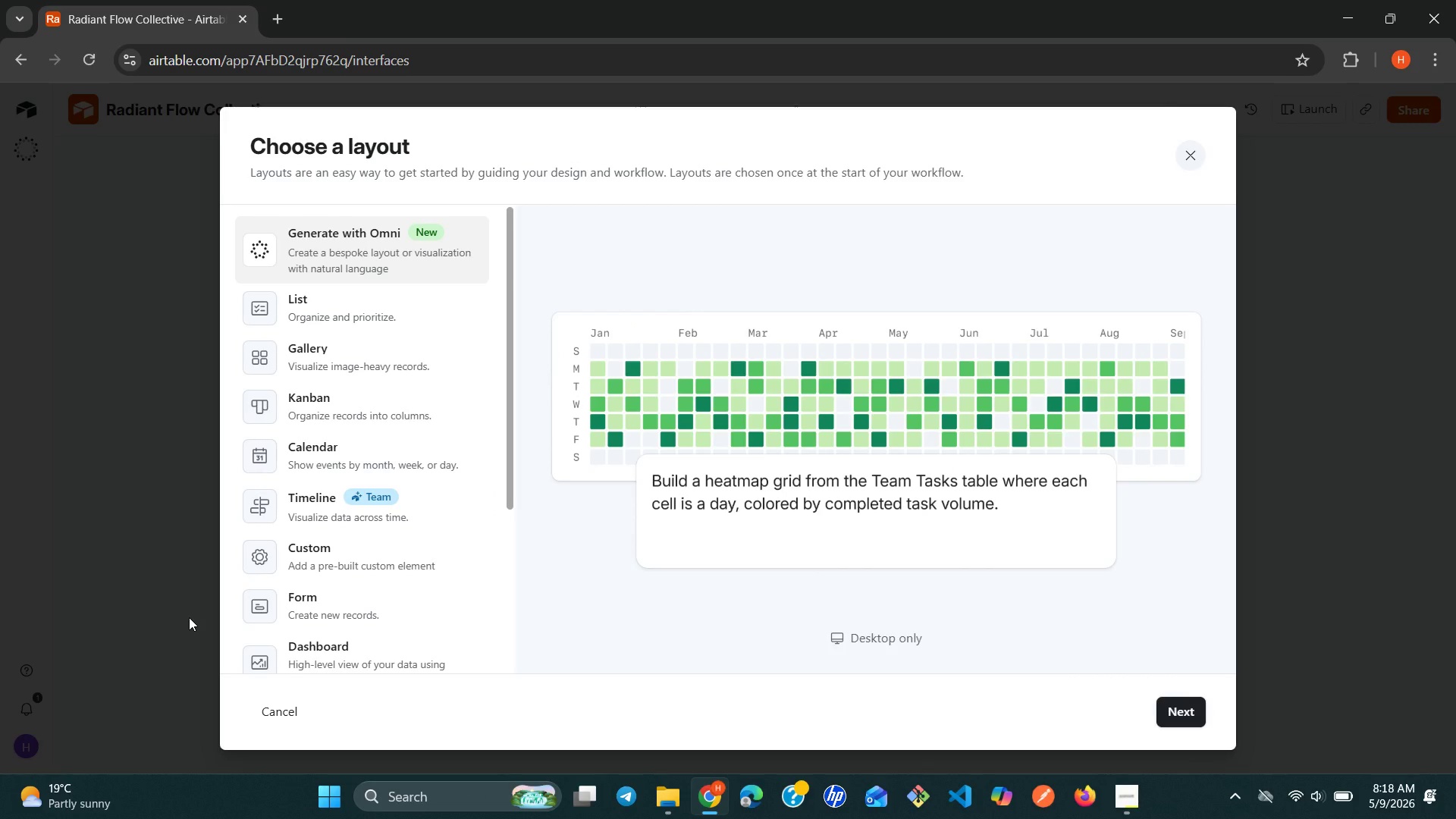 
scroll: coordinate [316, 577], scroll_direction: down, amount: 4.0
 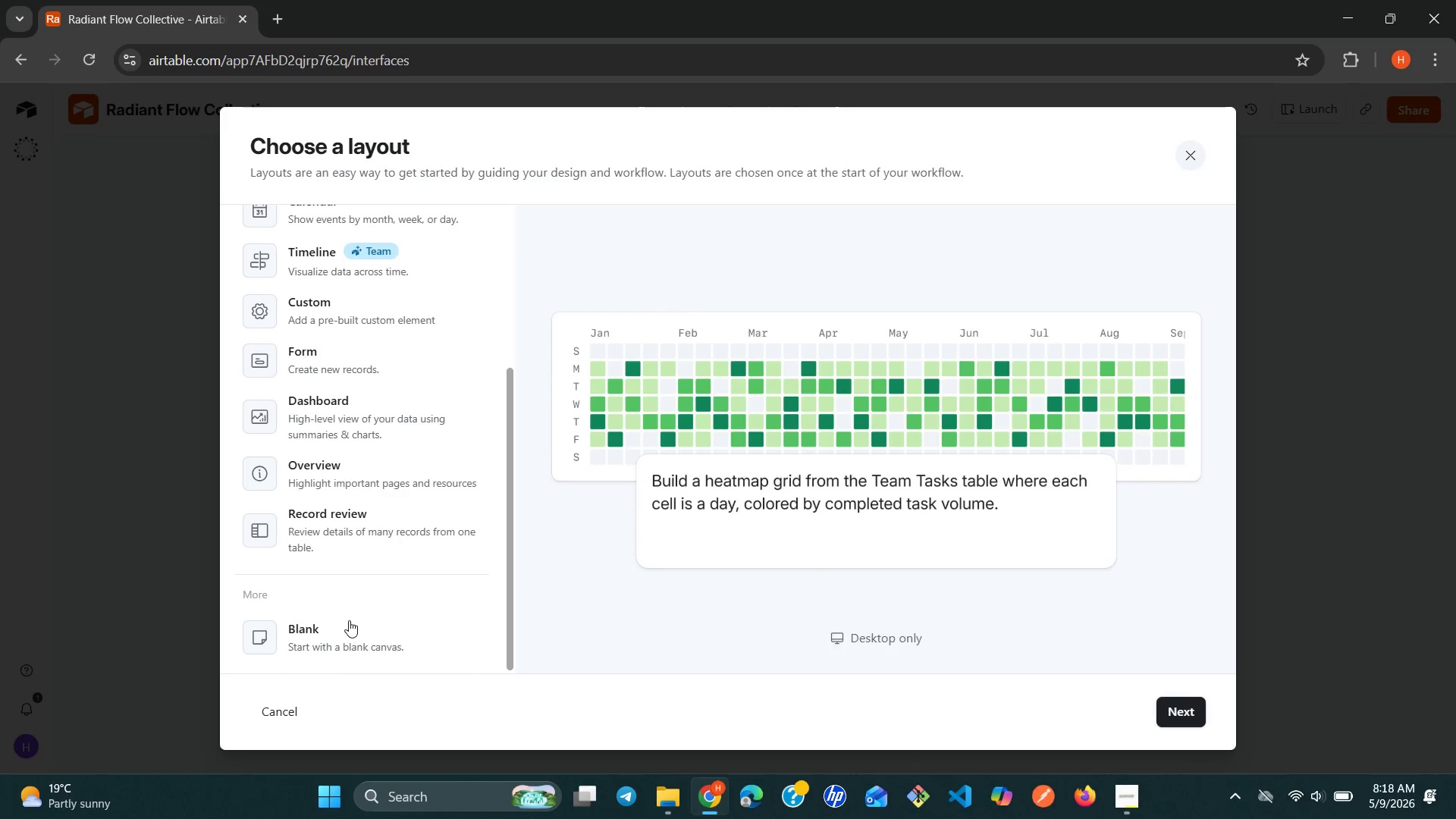 
left_click([358, 638])
 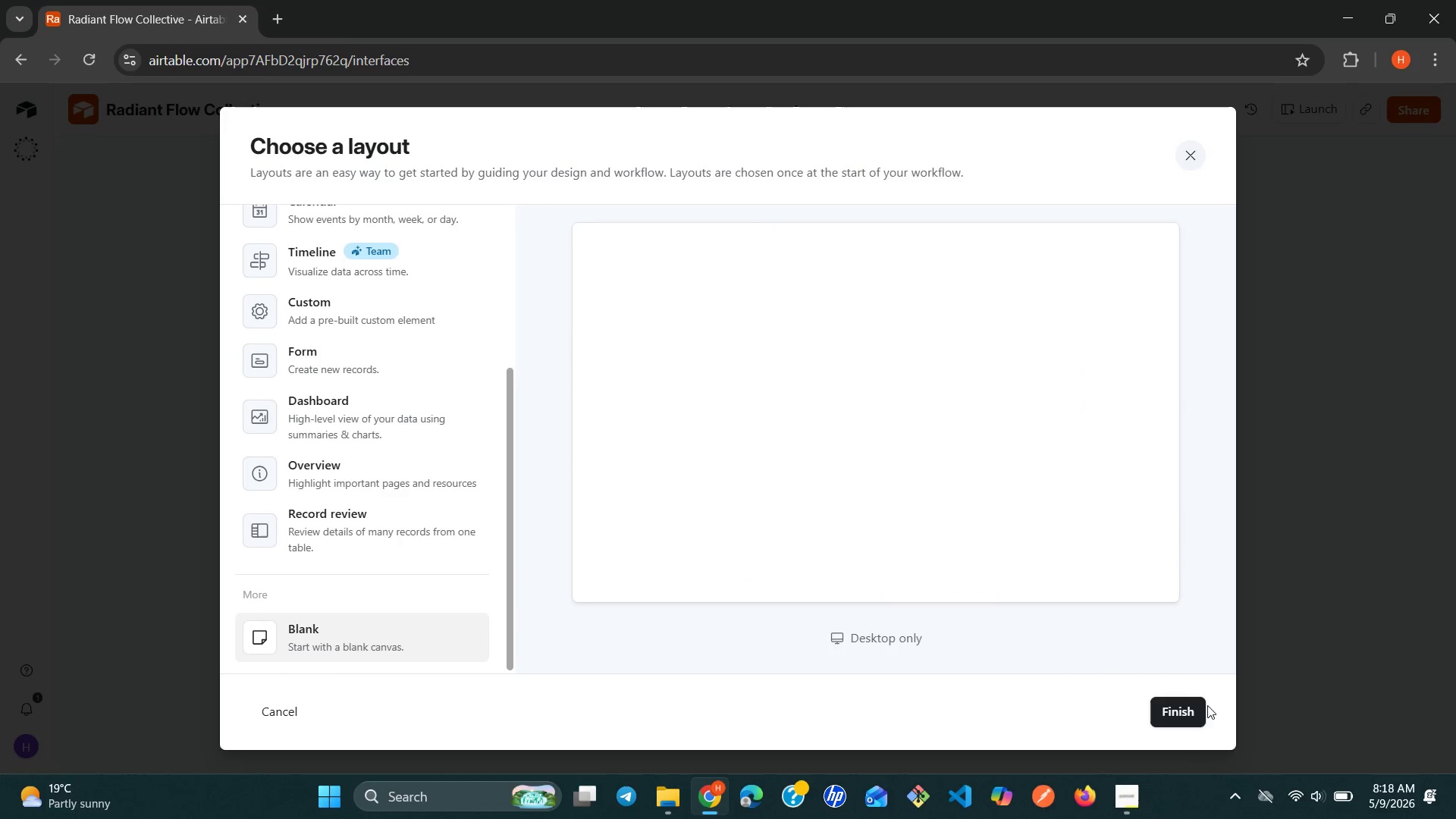 
left_click([1185, 708])
 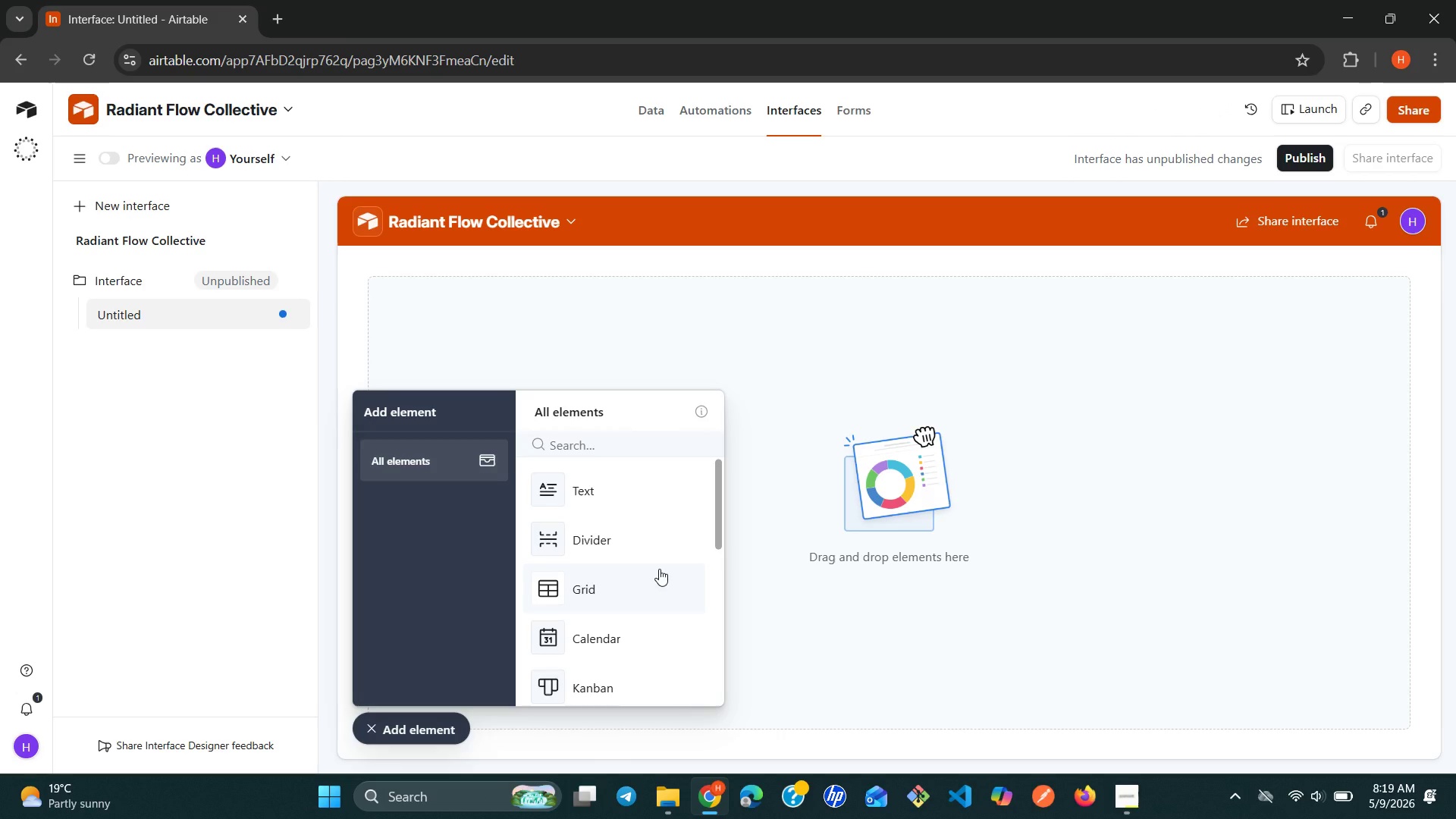 
wait(26.16)
 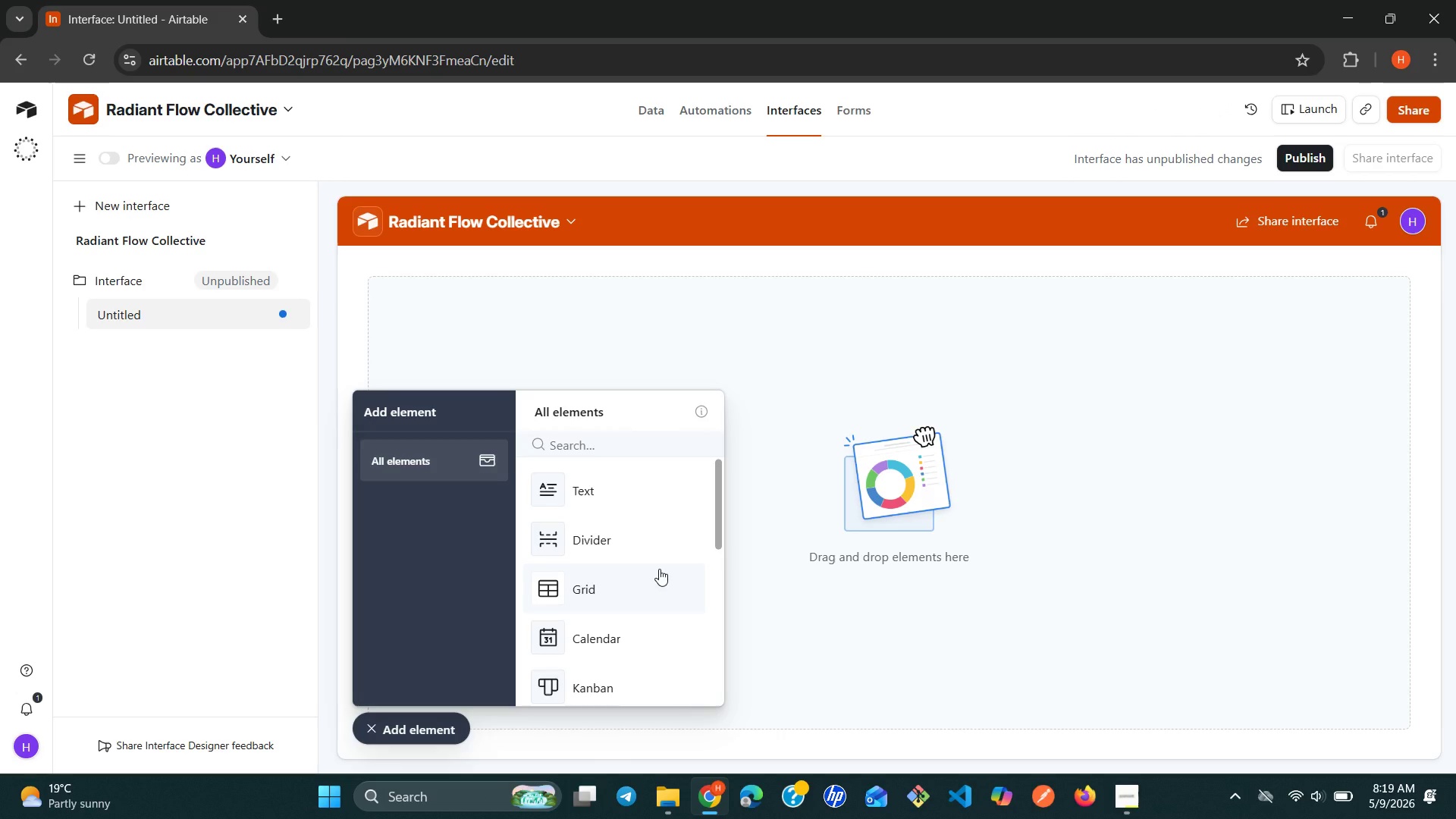 
scroll: coordinate [615, 649], scroll_direction: down, amount: 1.0
 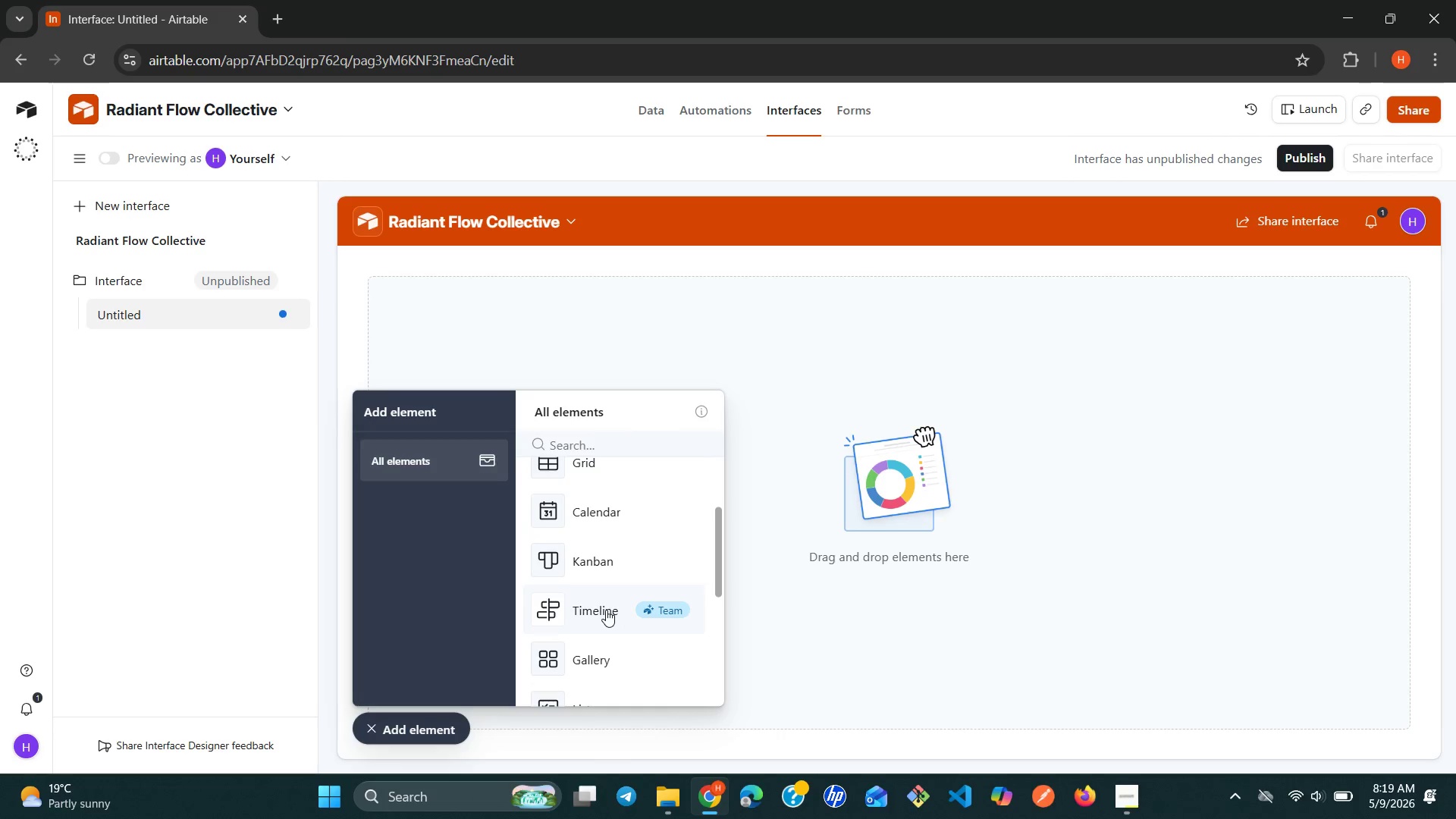 
scroll: coordinate [606, 610], scroll_direction: up, amount: 3.0
 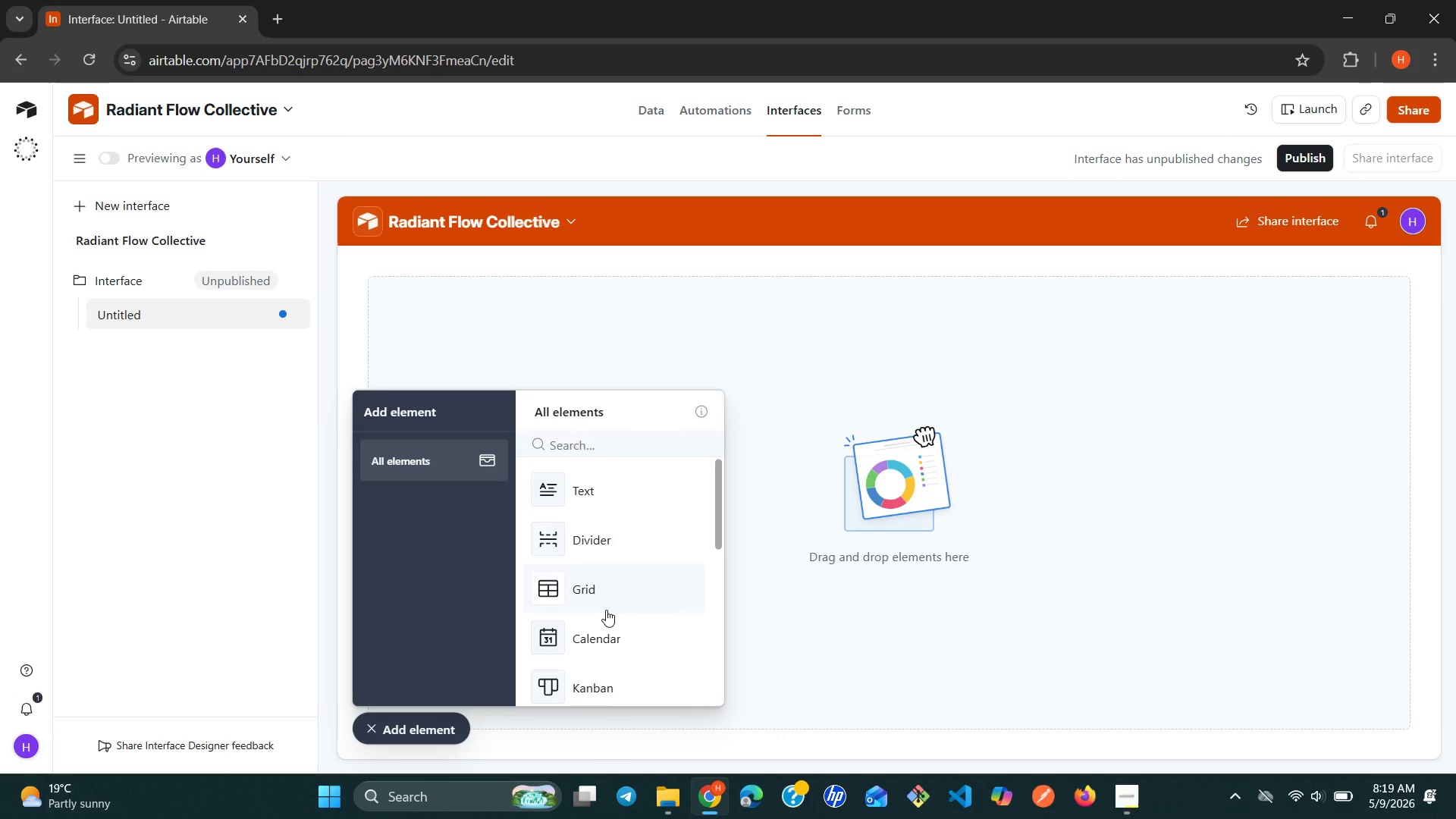 
wait(13.26)
 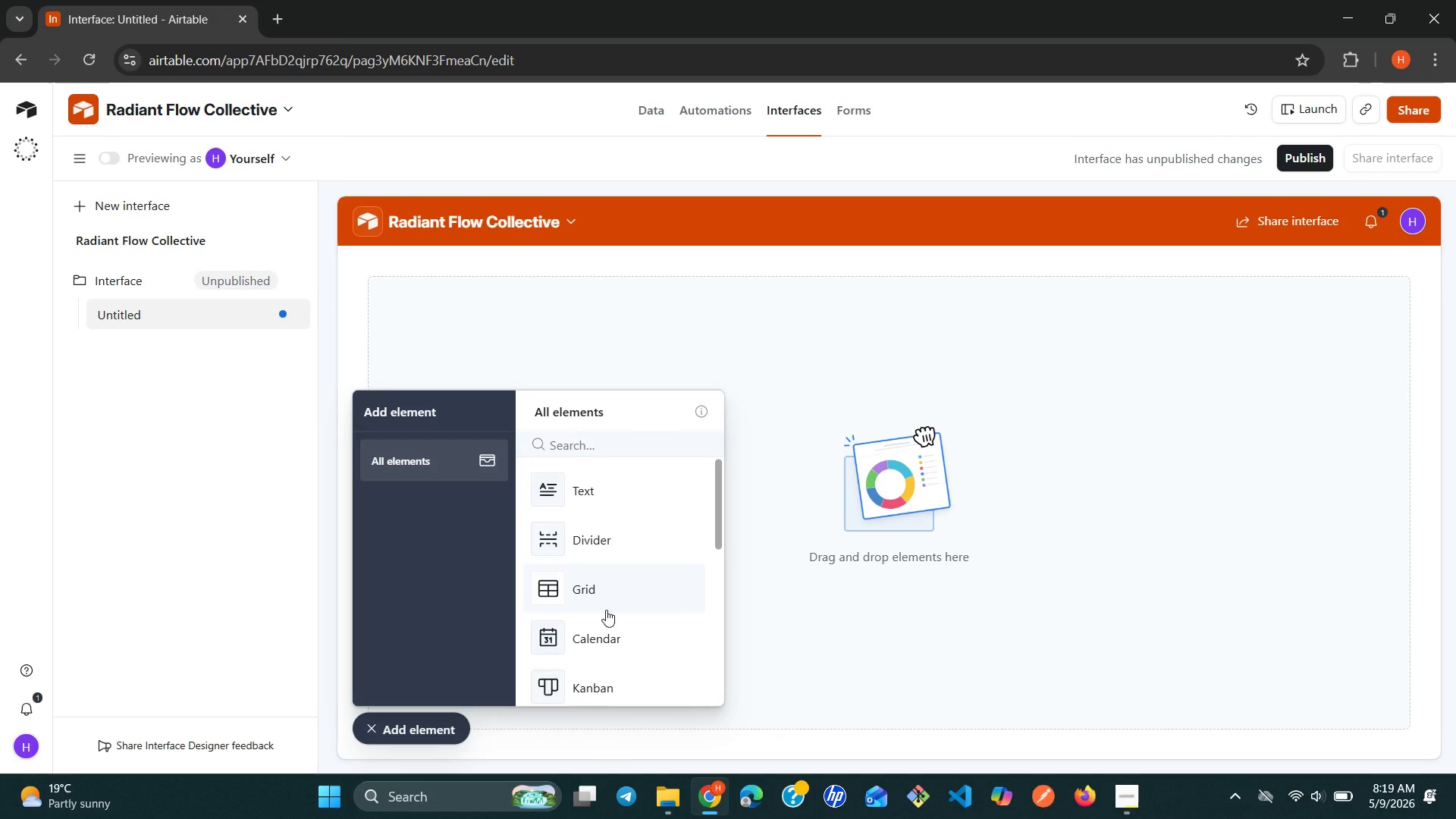 
scroll: coordinate [606, 610], scroll_direction: none, amount: 0.0
 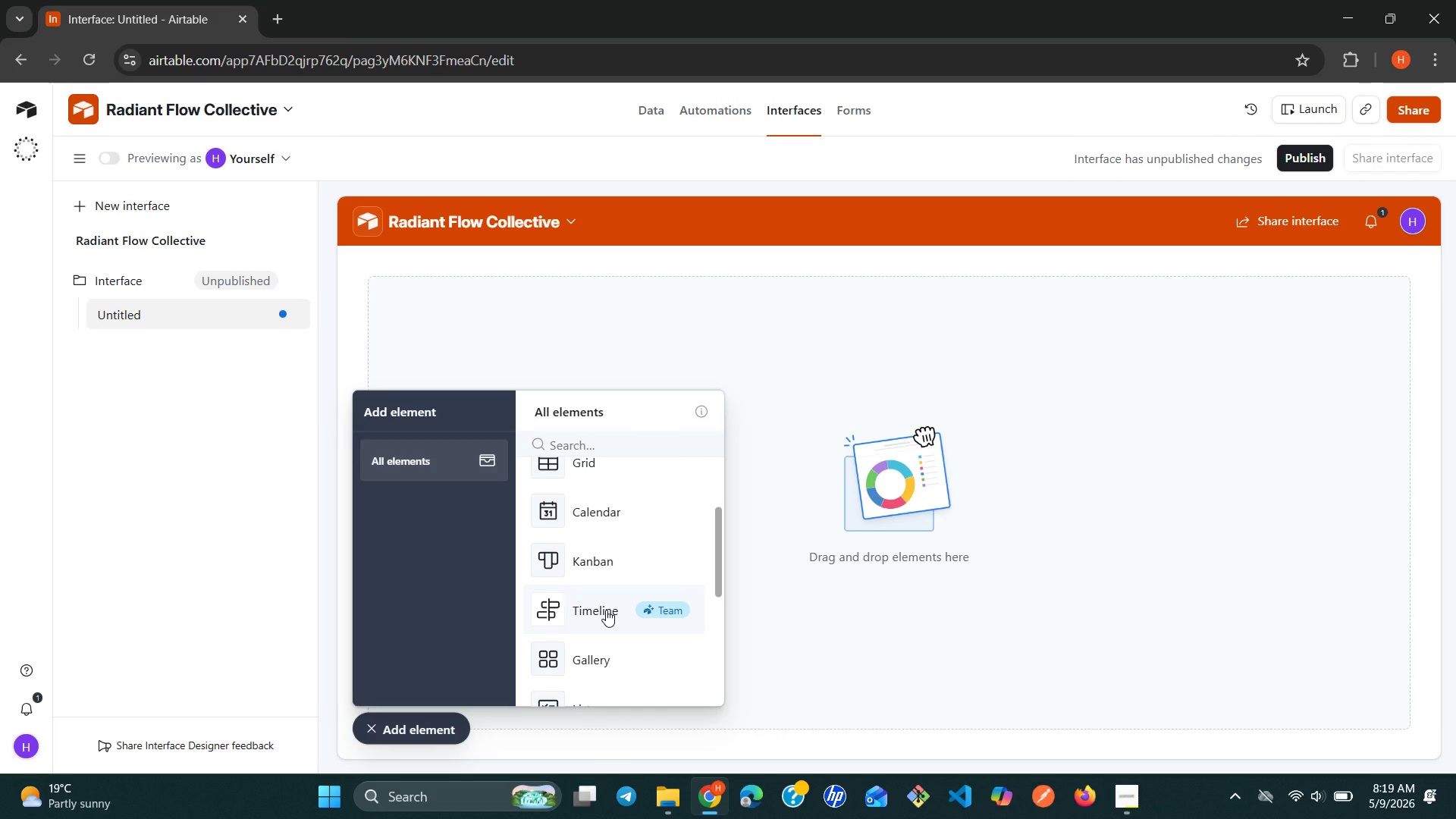 
scroll: coordinate [606, 610], scroll_direction: down, amount: 2.0
 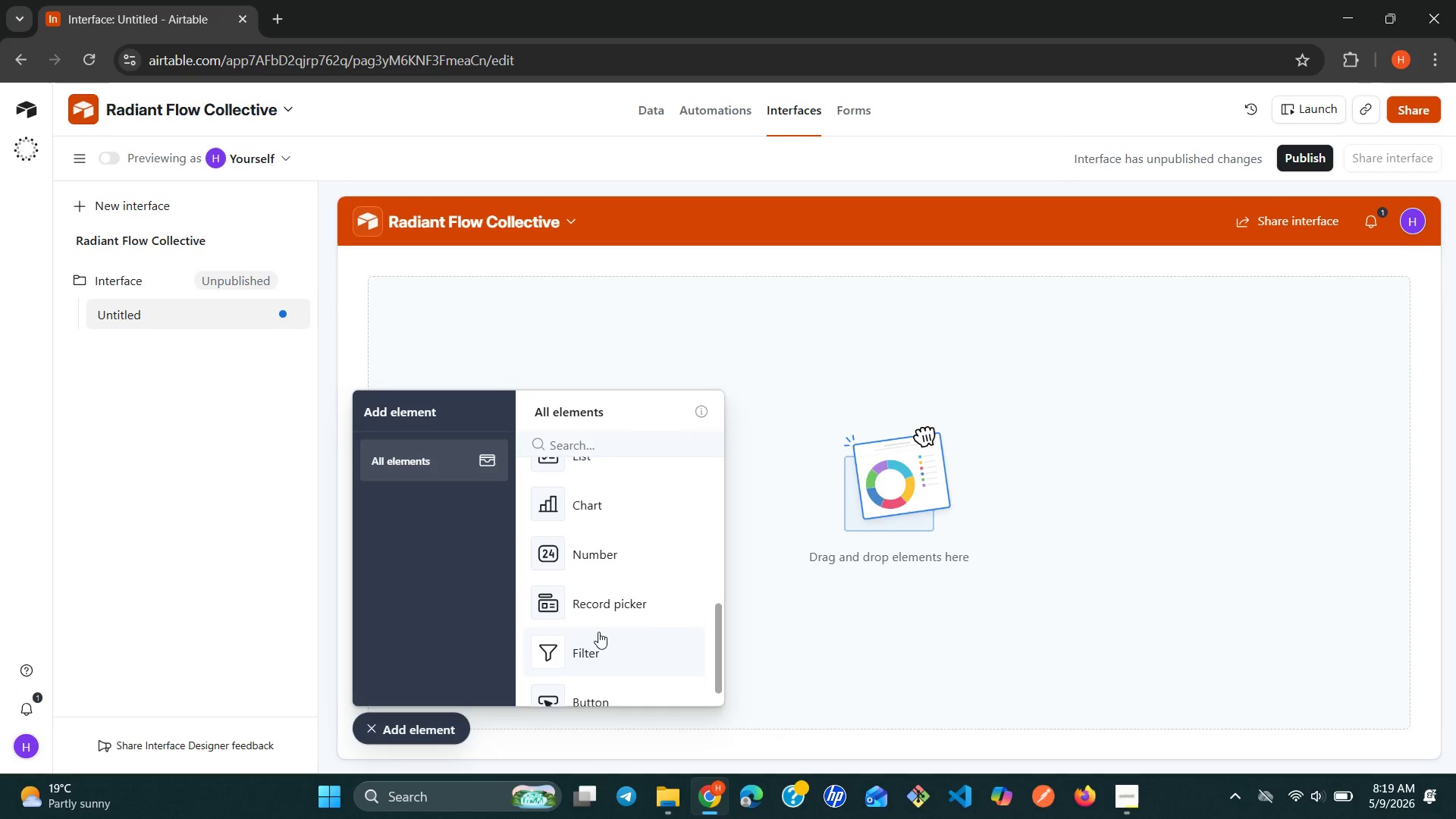 
left_click([598, 632])
 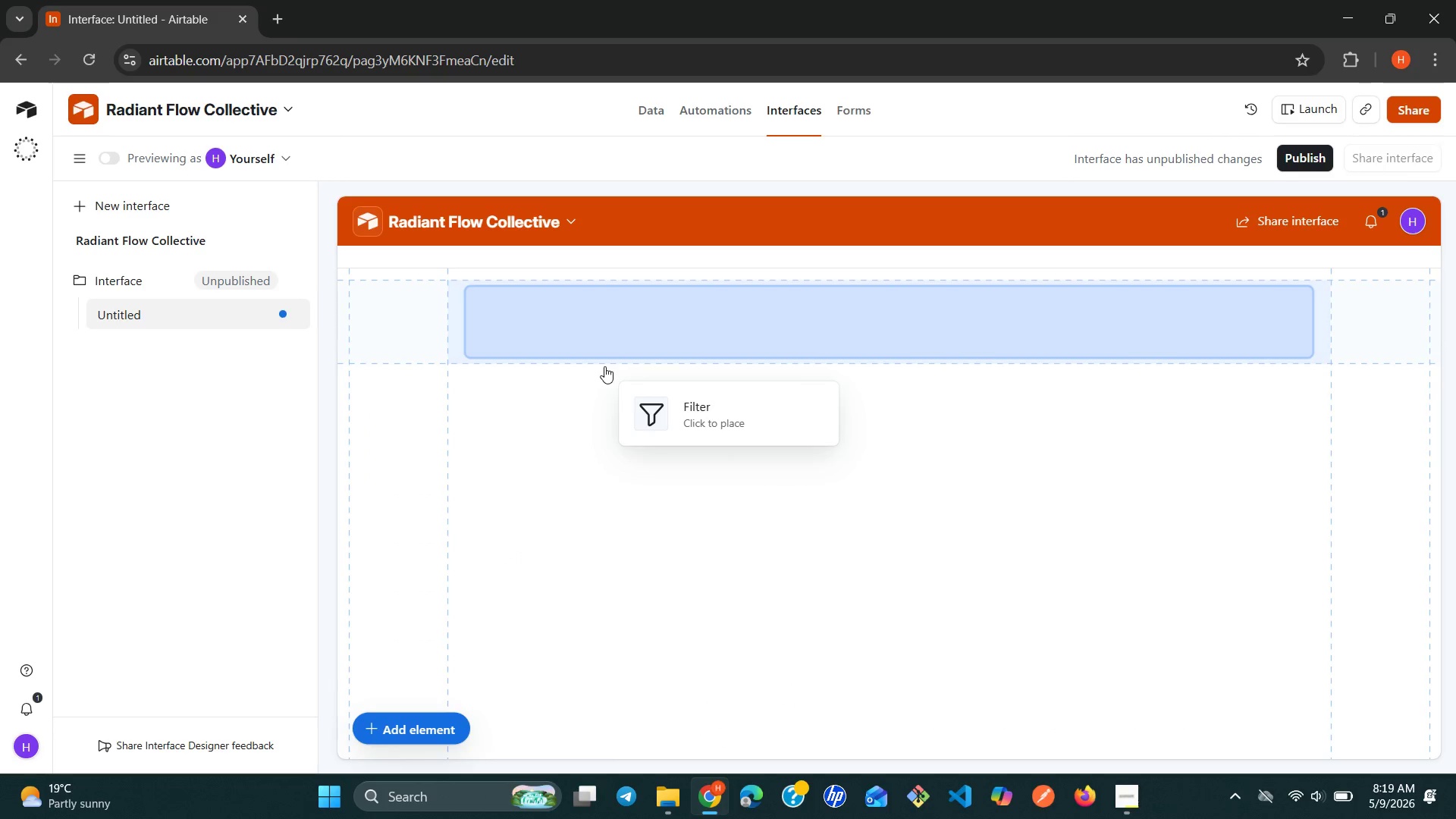 
left_click([595, 324])
 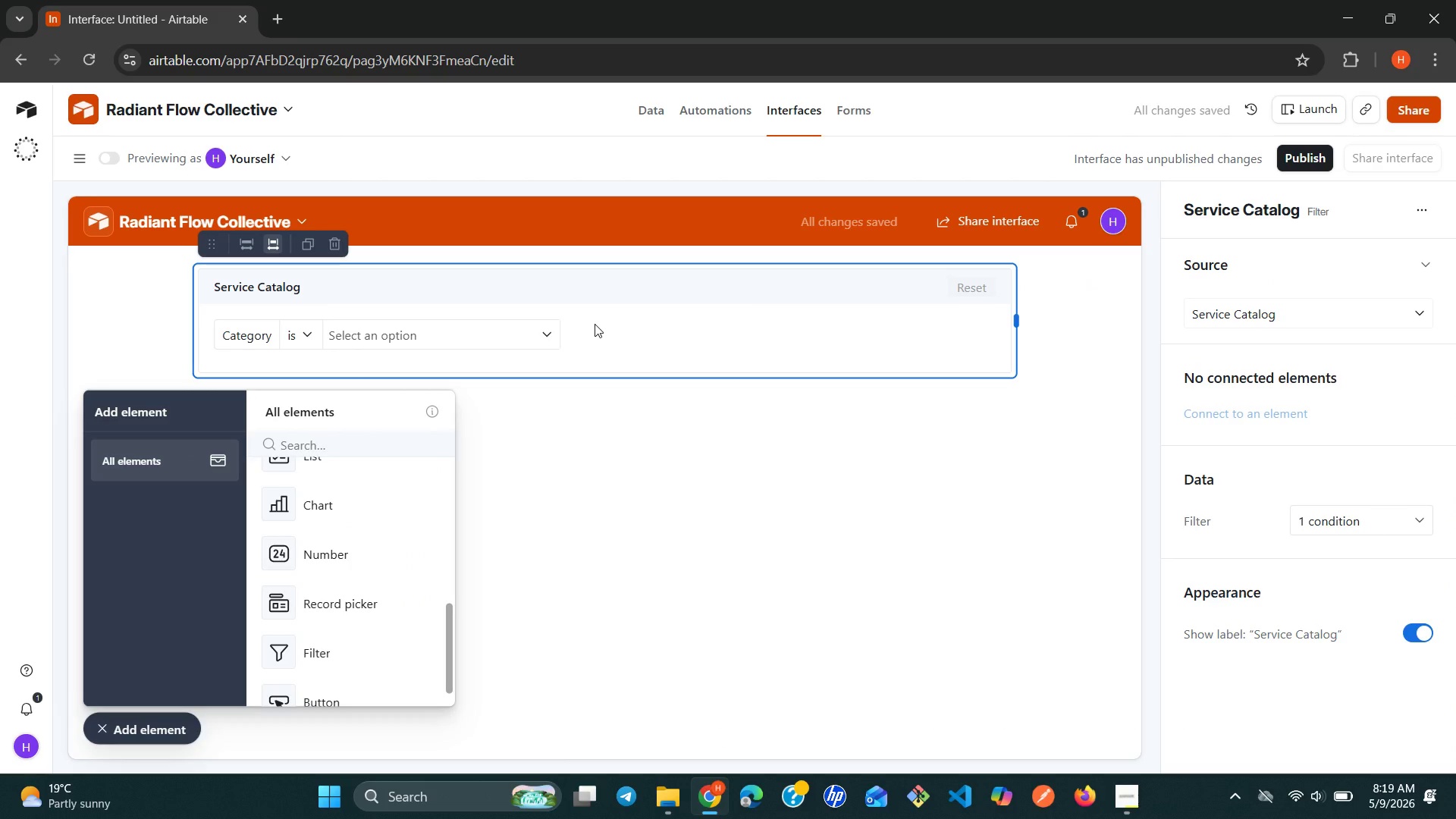 
wait(6.3)
 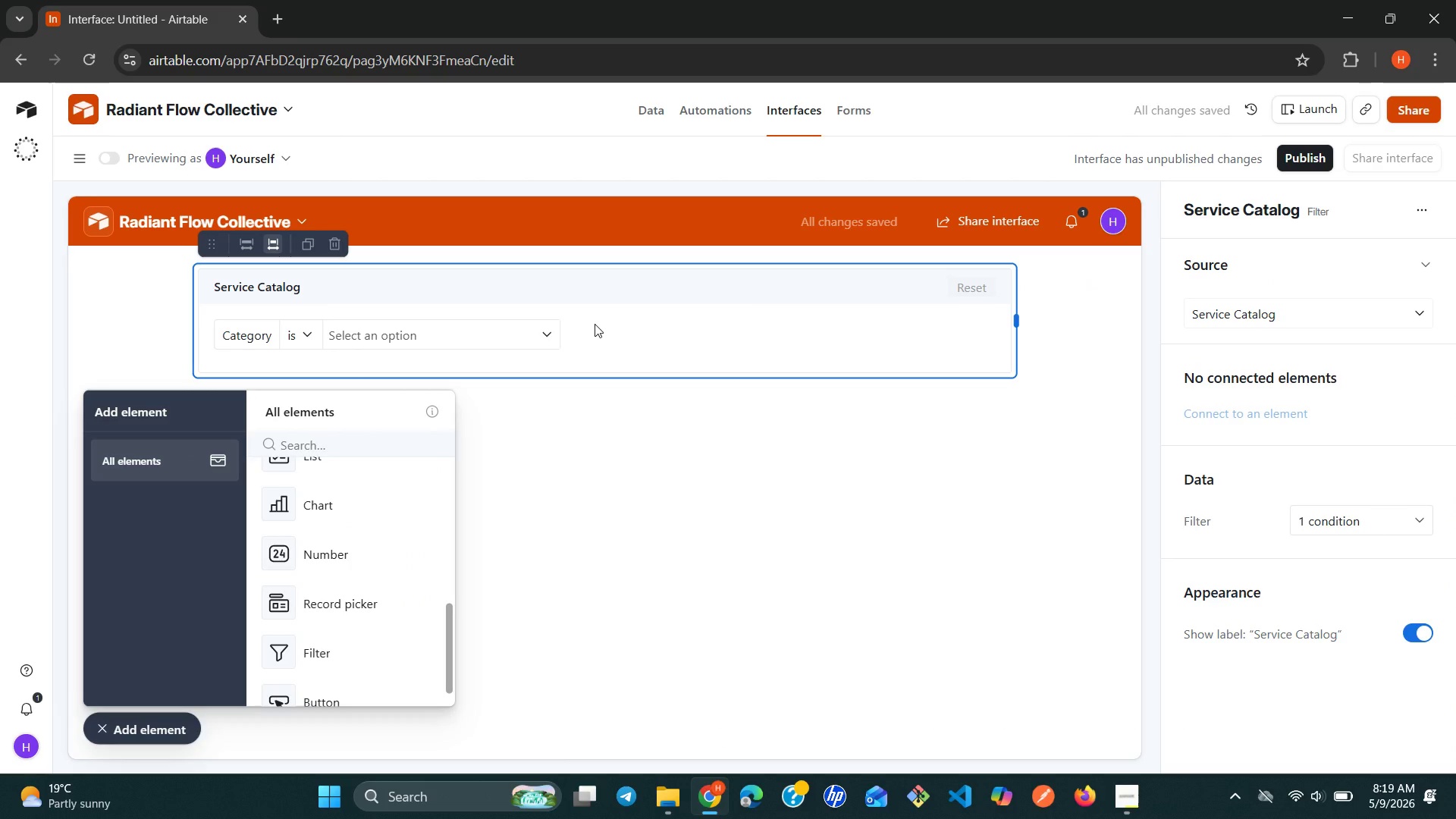 
left_click([1361, 312])
 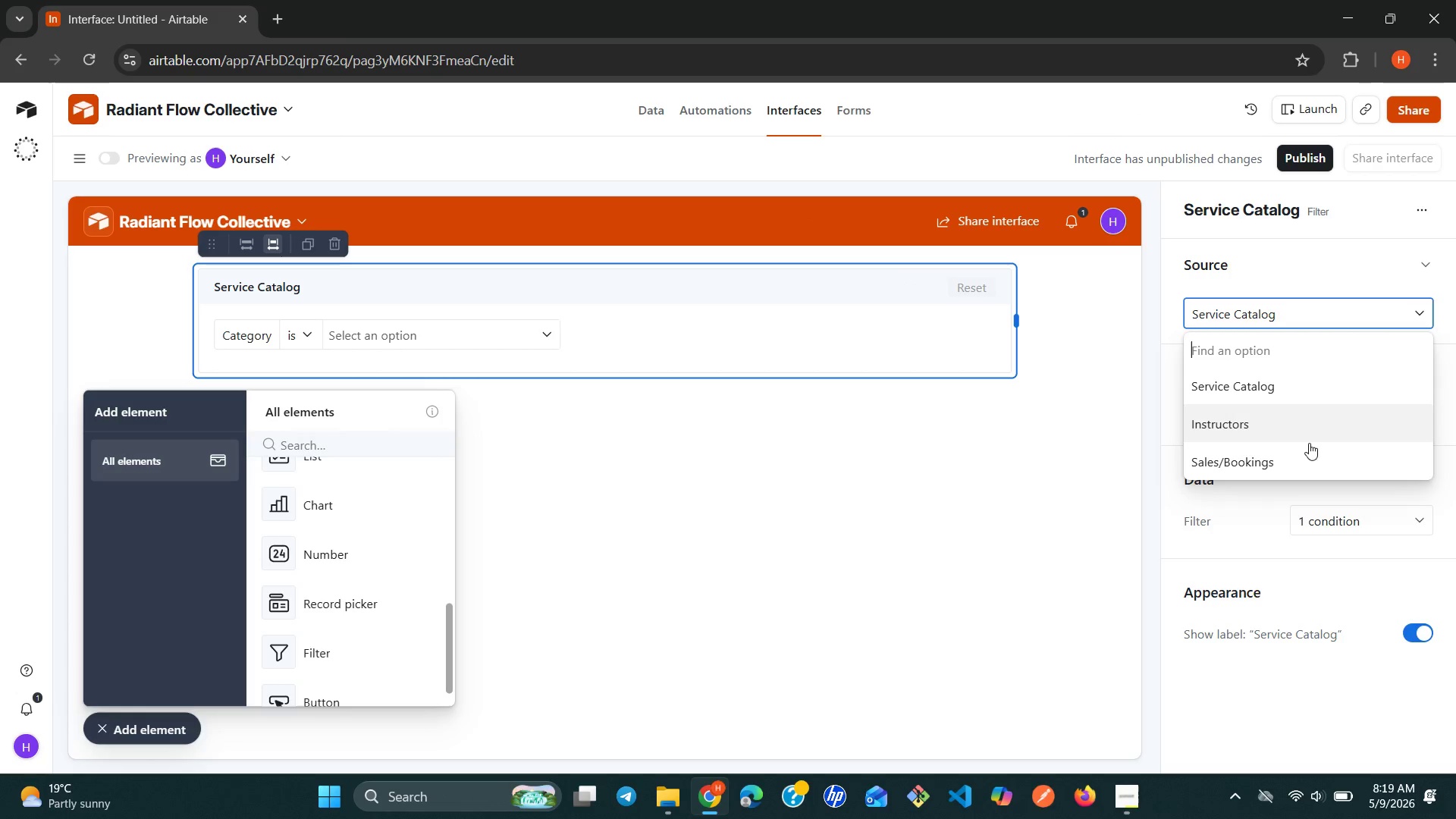 
left_click([1307, 458])
 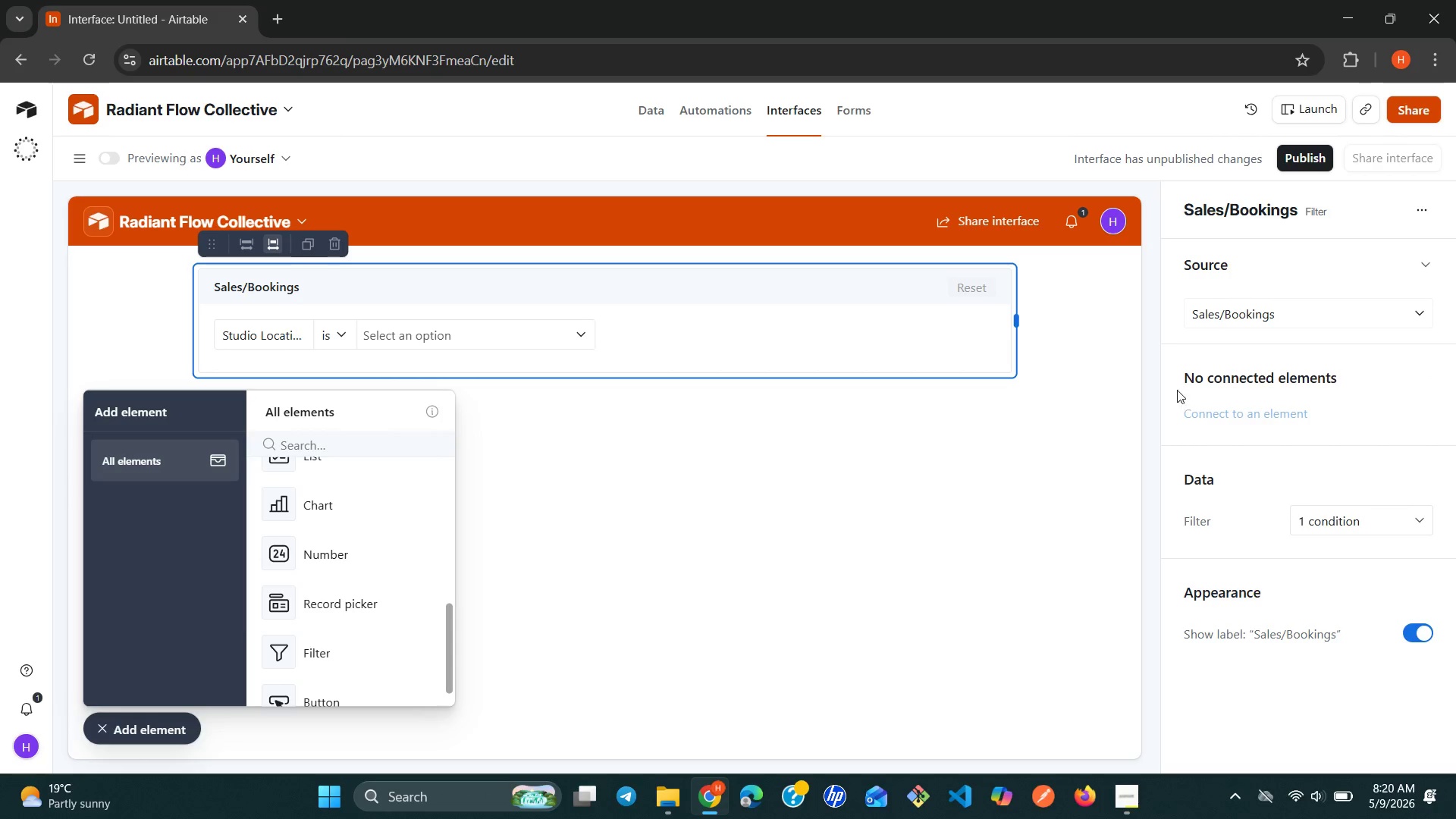 
wait(22.72)
 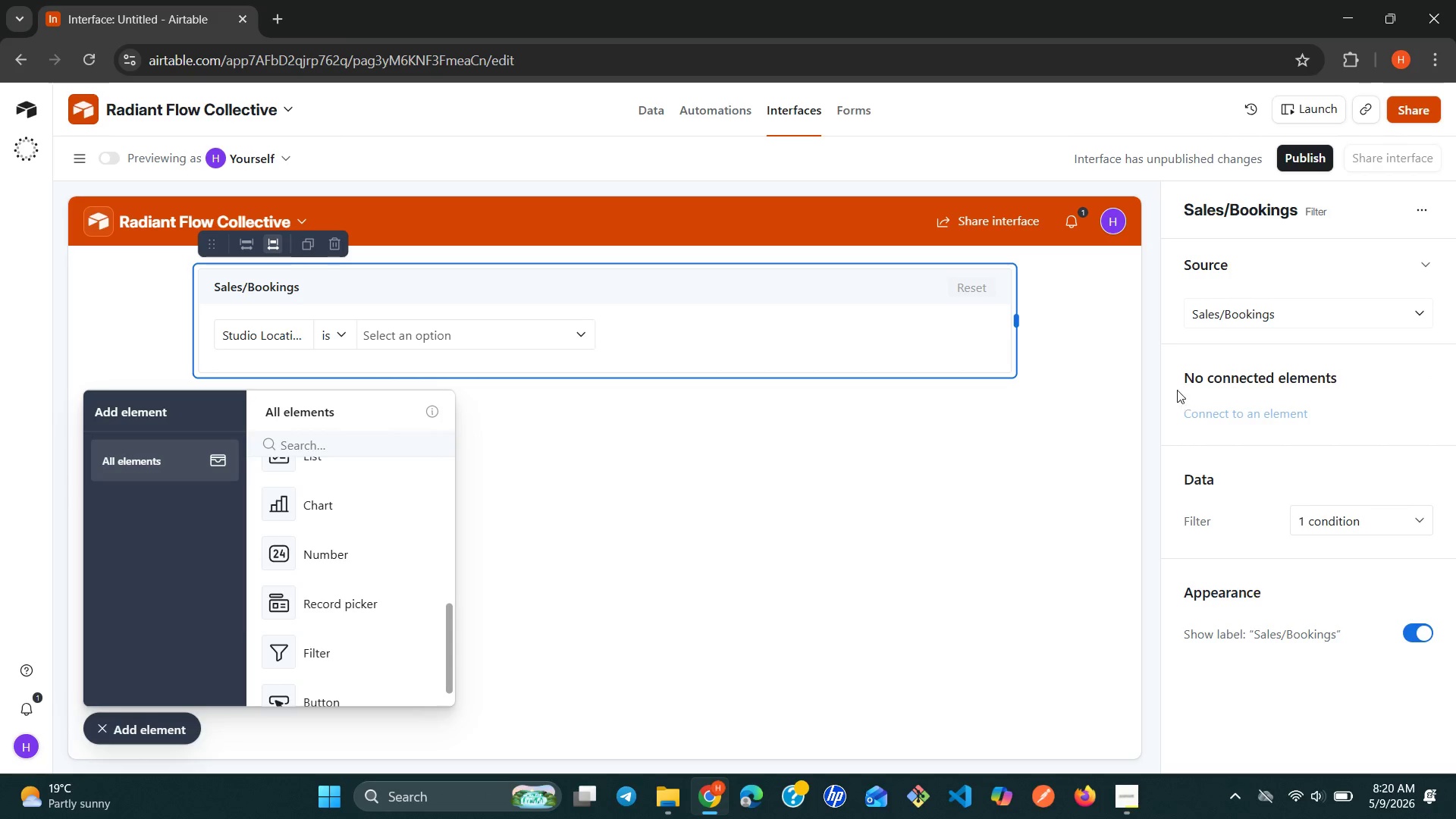 
left_click([585, 342])
 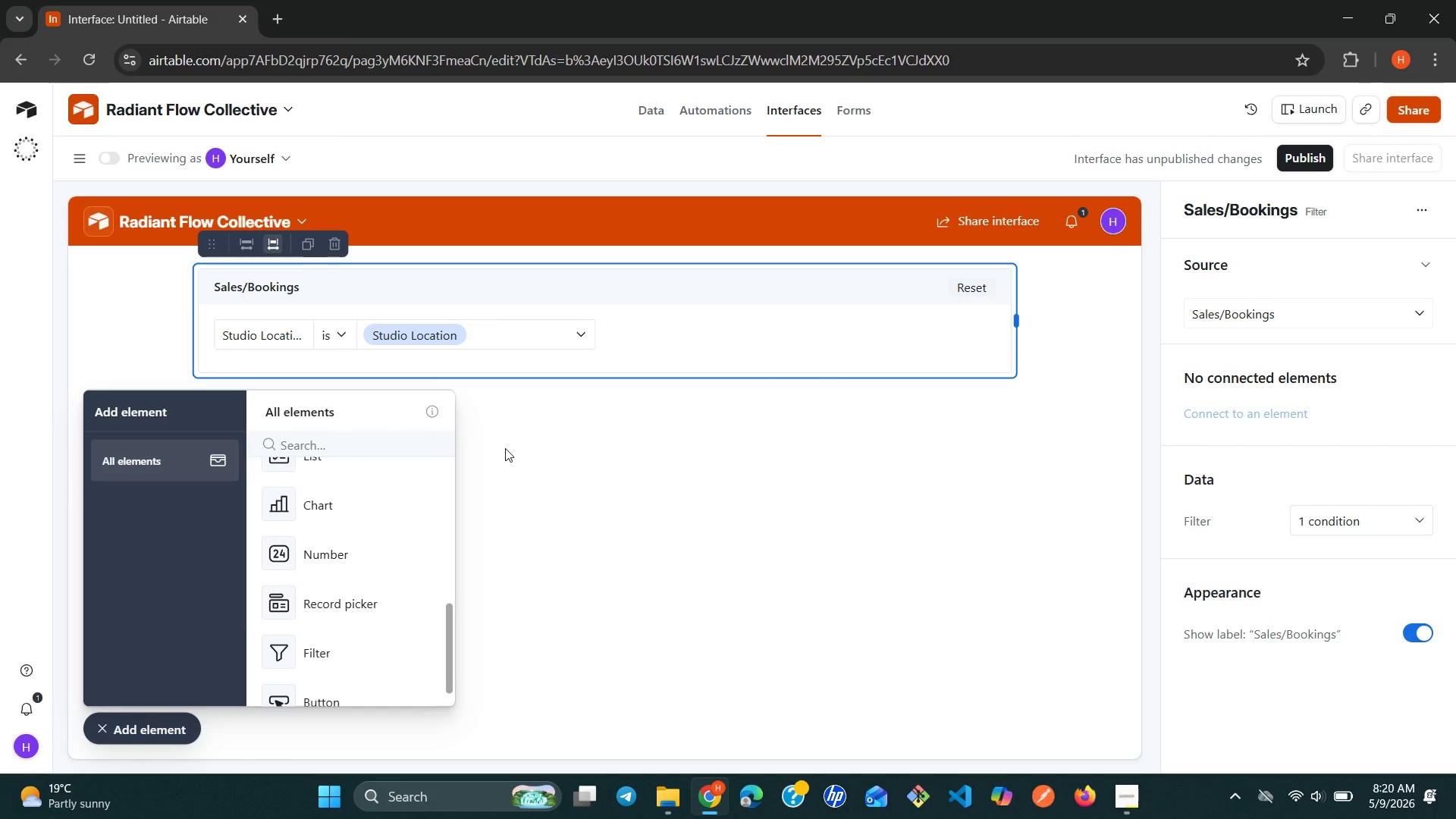 
mouse_move([573, 359])
 